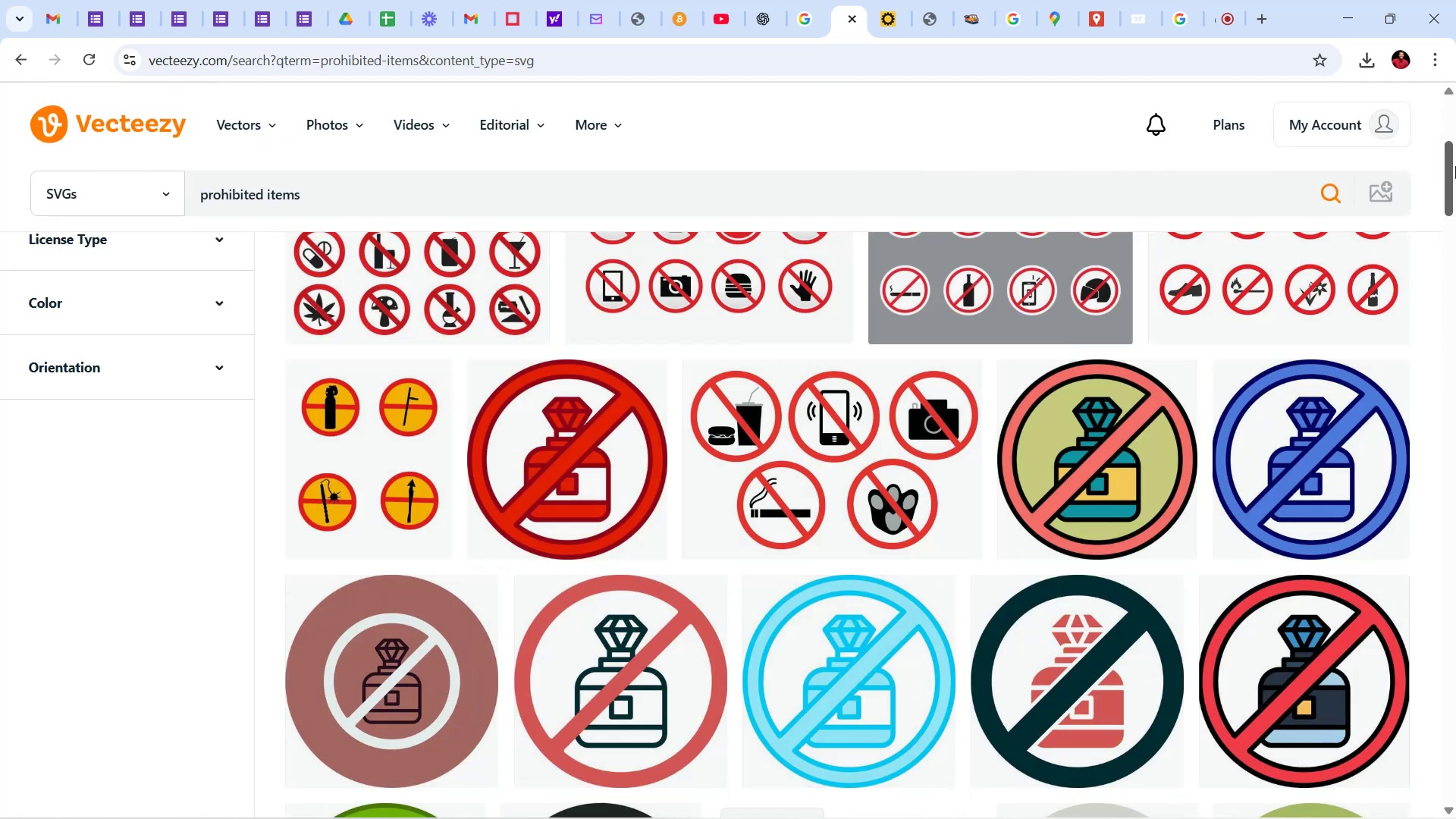 
scroll: coordinate [1112, 331], scroll_direction: up, amount: 14.0
 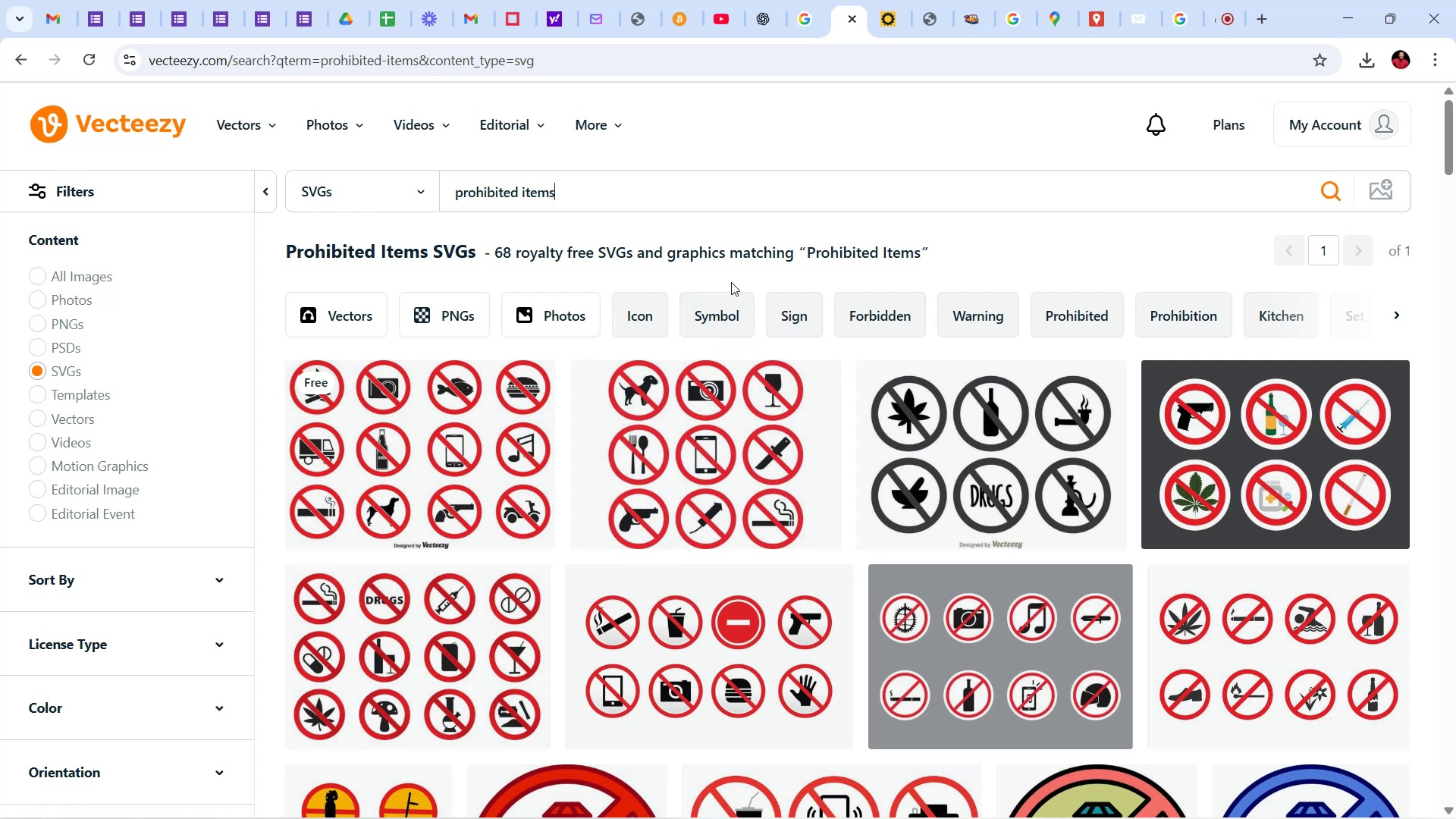 
wait(24.14)
 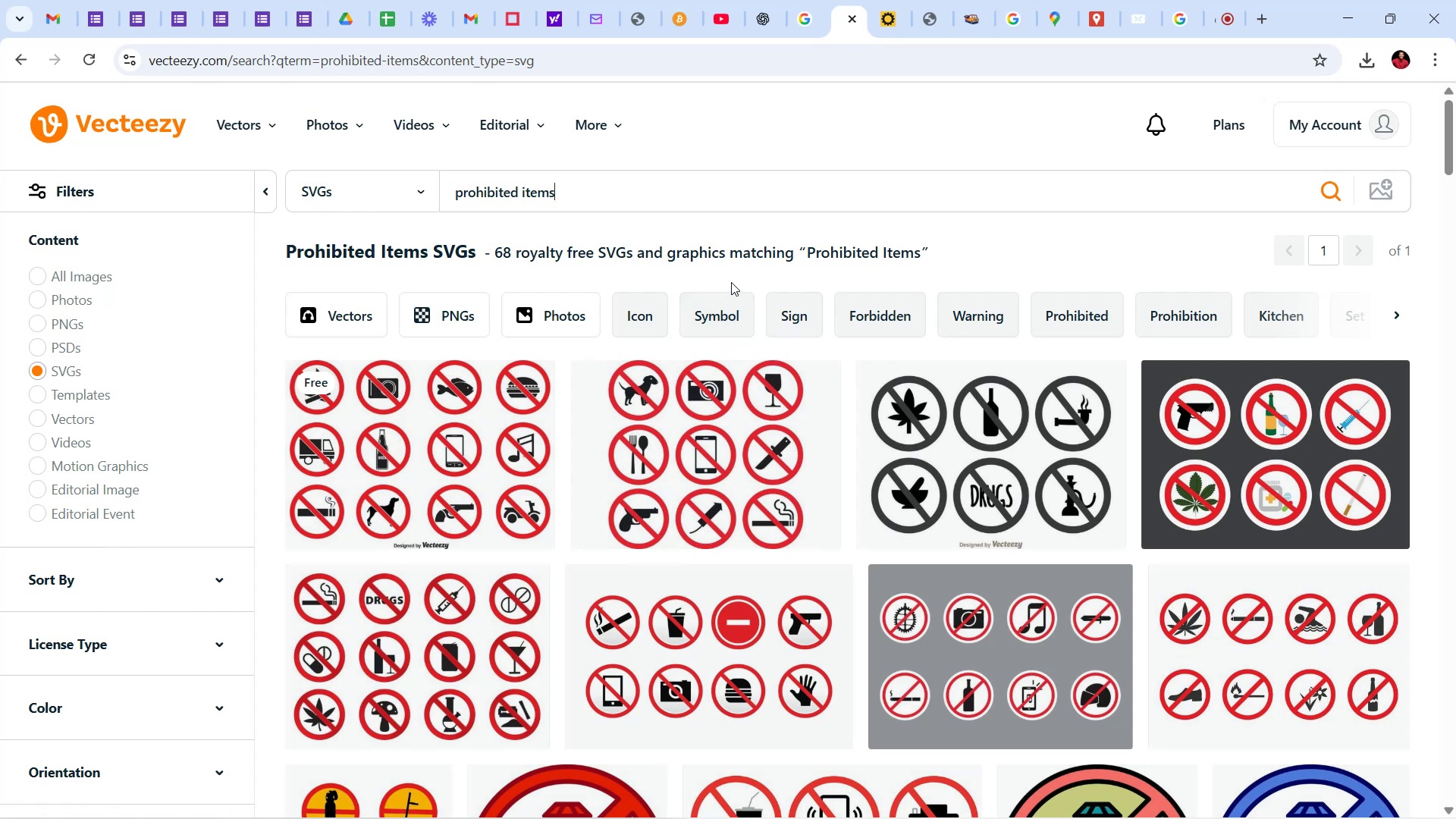 
mouse_move([364, 432])
 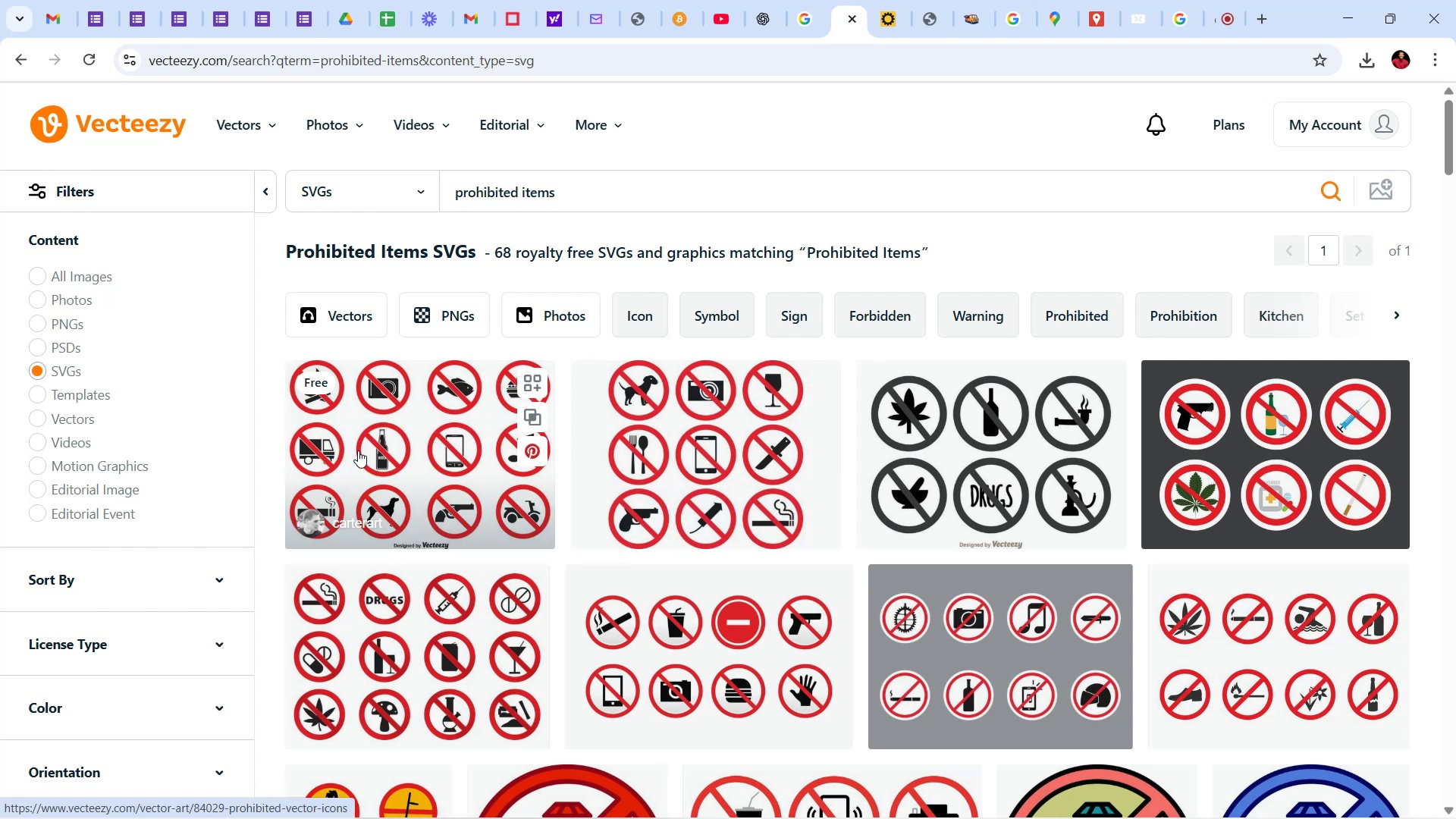 
left_click([359, 450])
 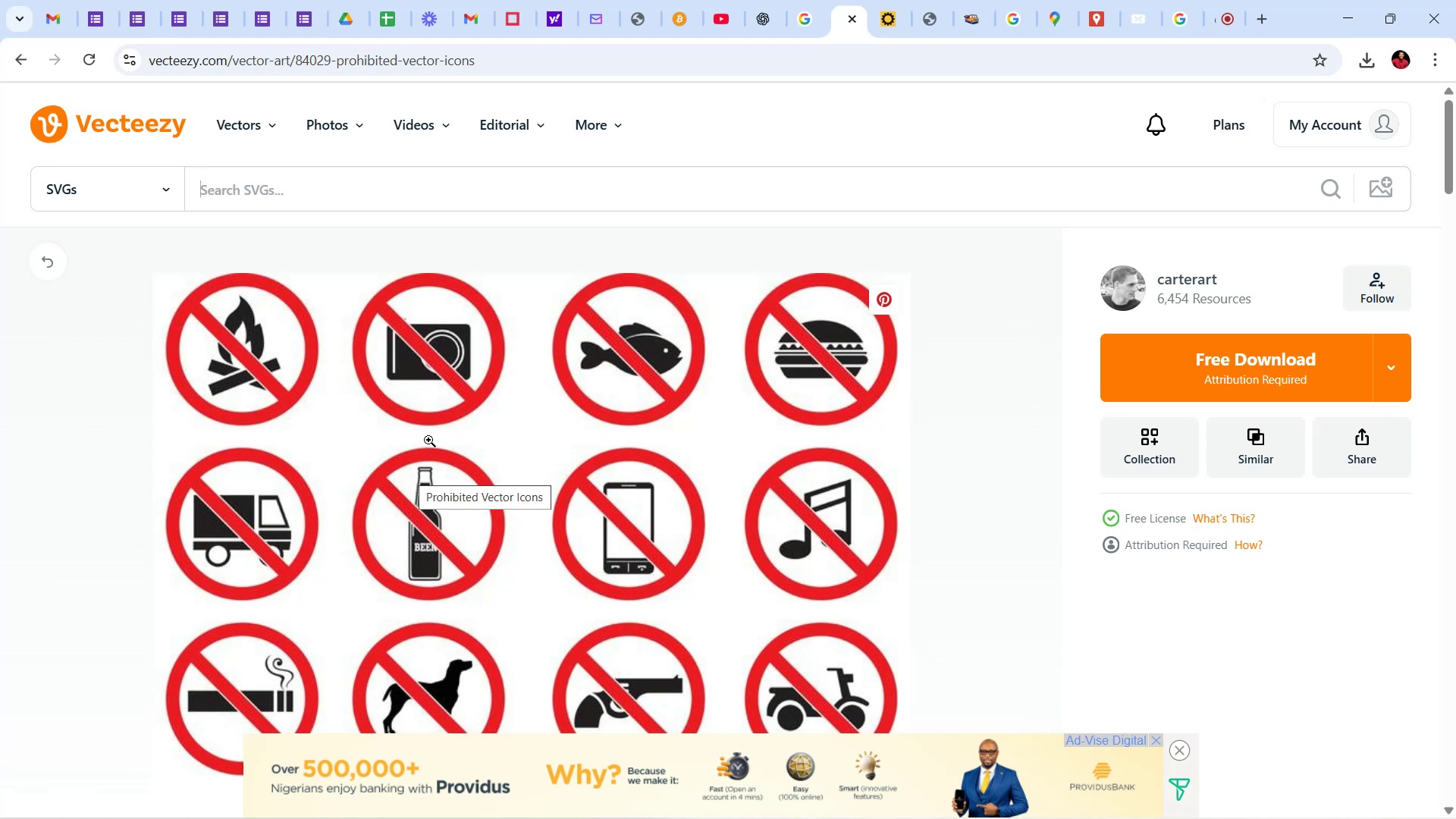 
wait(24.85)
 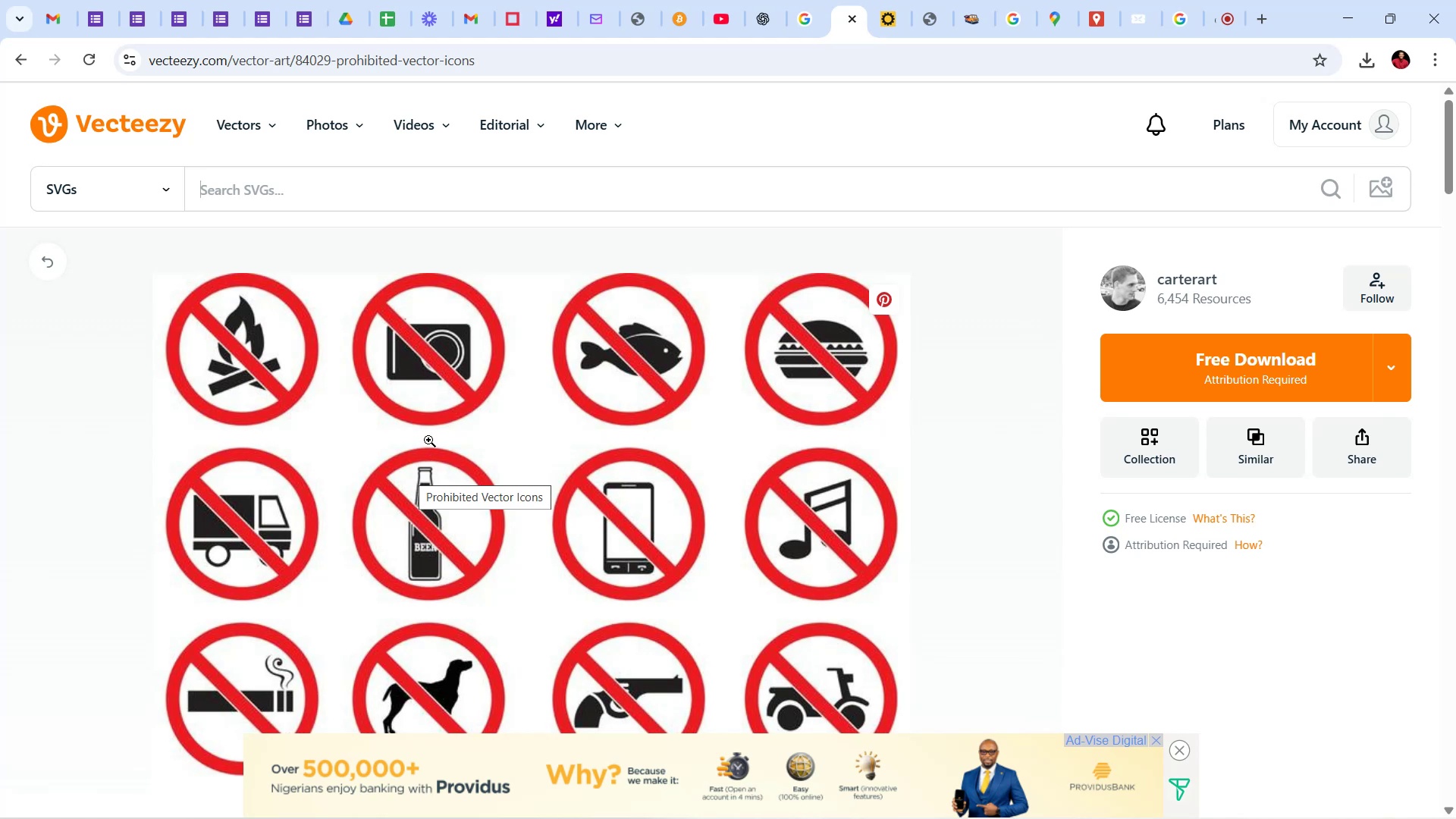 
scroll: coordinate [999, 462], scroll_direction: down, amount: 4.0
 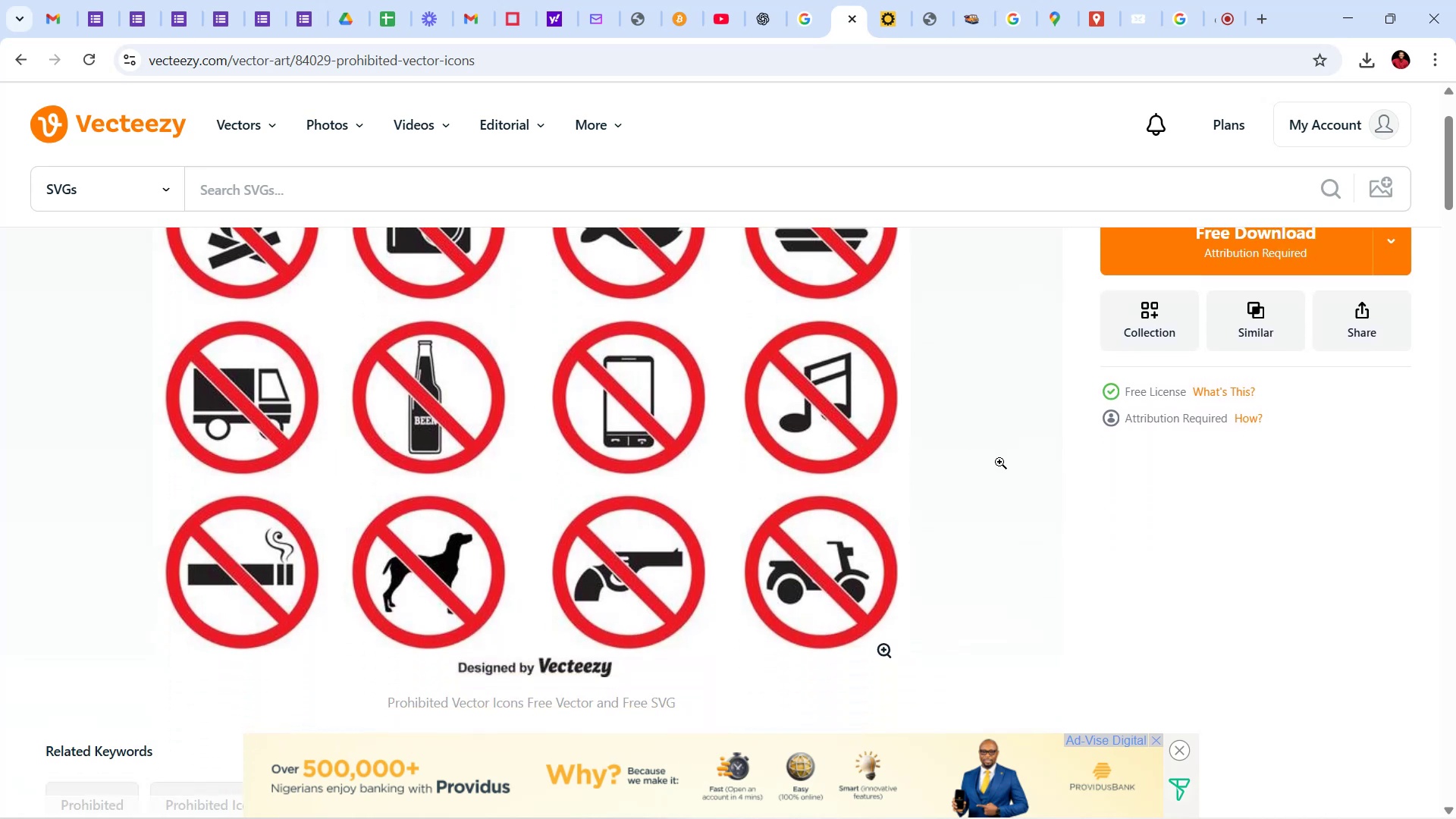 
scroll: coordinate [999, 462], scroll_direction: up, amount: 7.0
 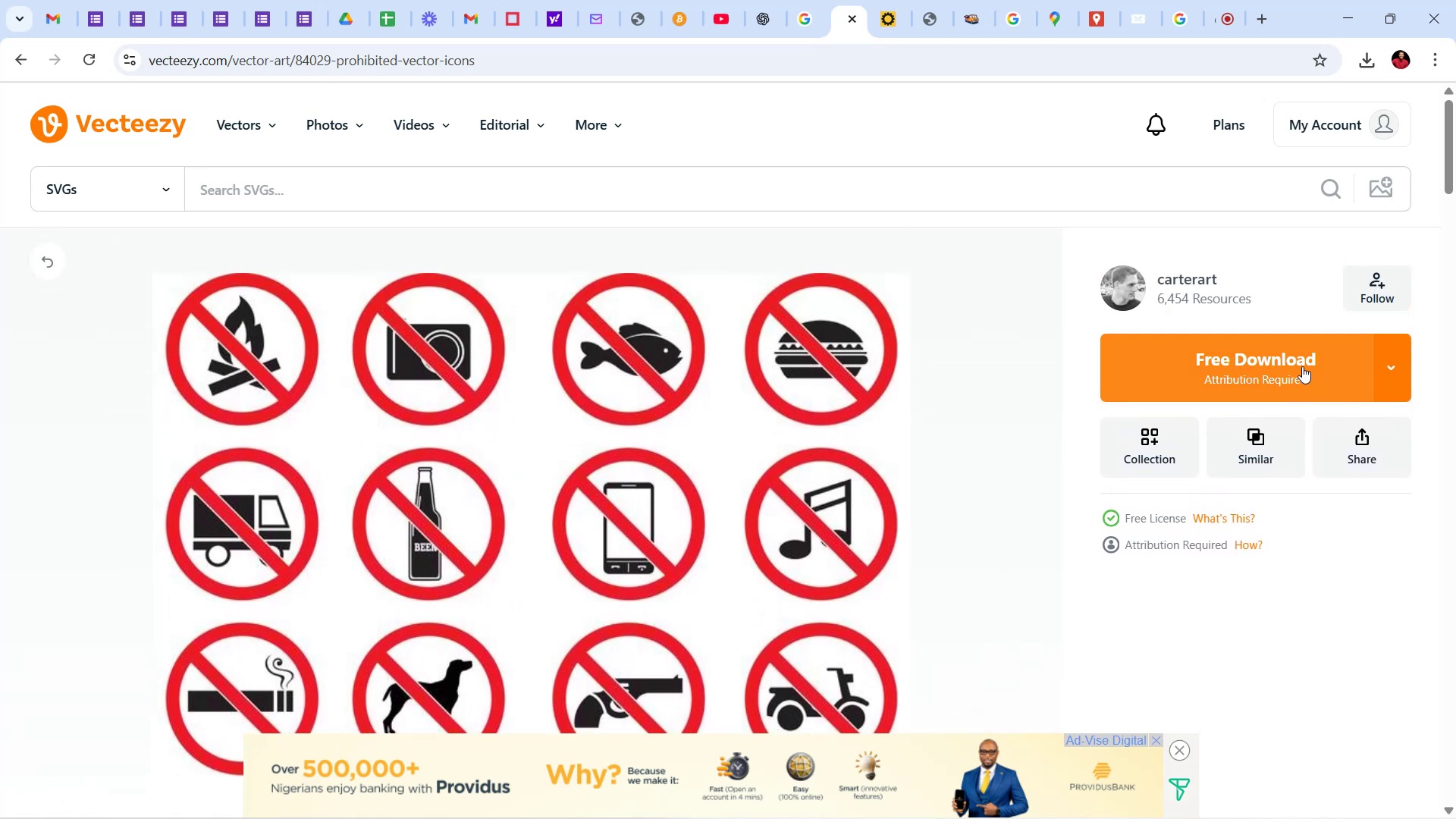 
left_click([1302, 366])
 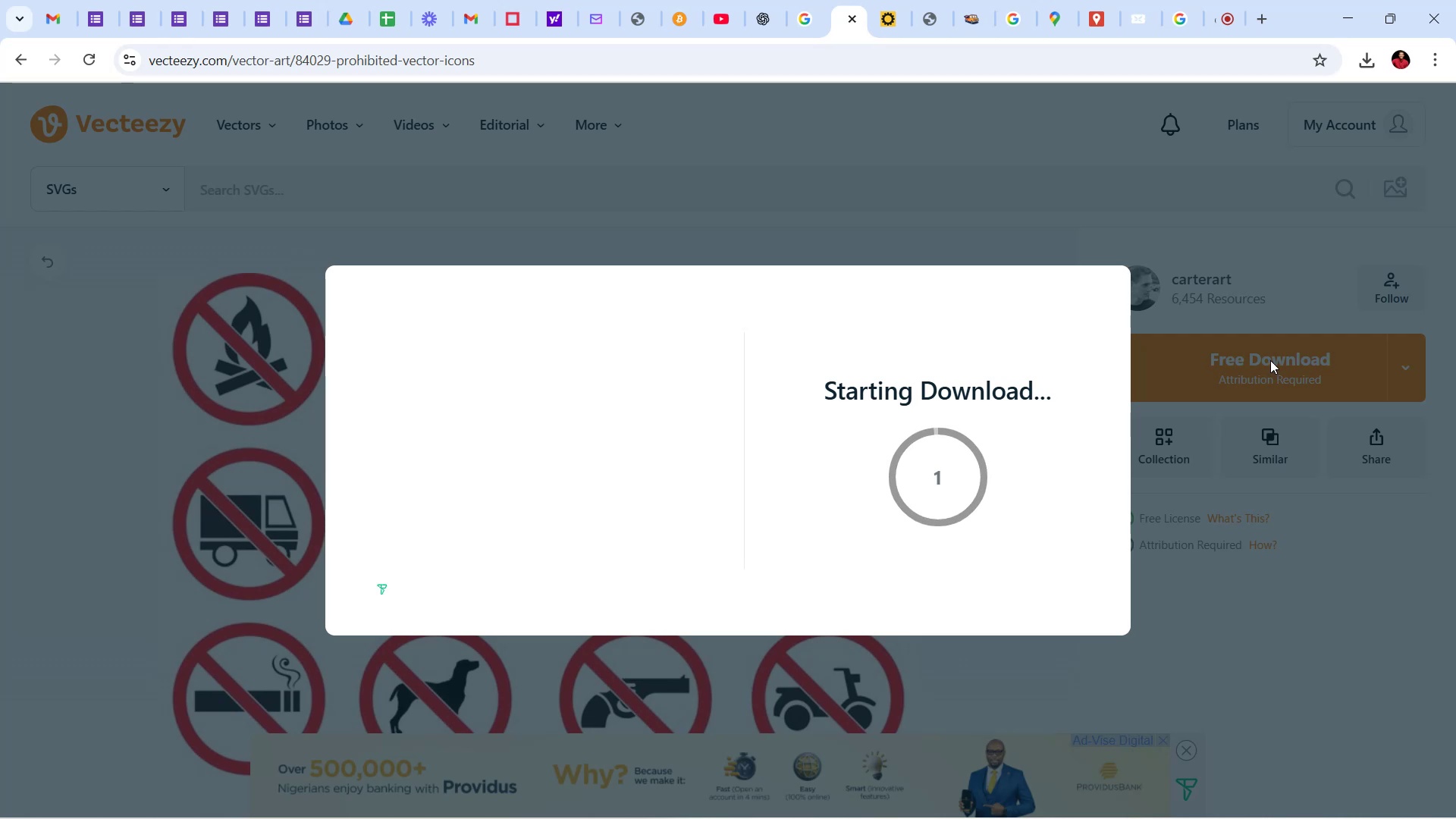 
wait(6.4)
 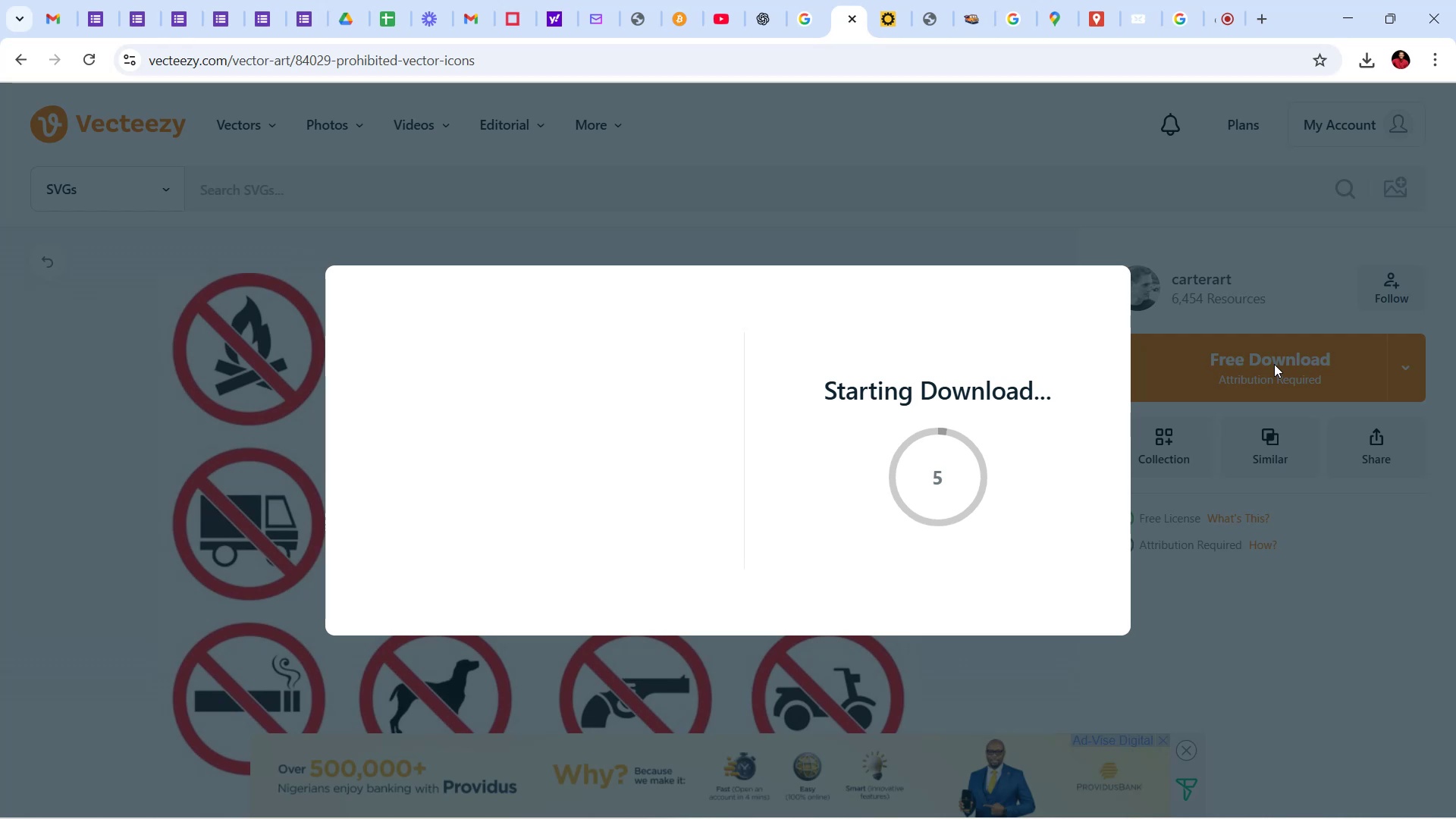 
mouse_move([1040, 438])
 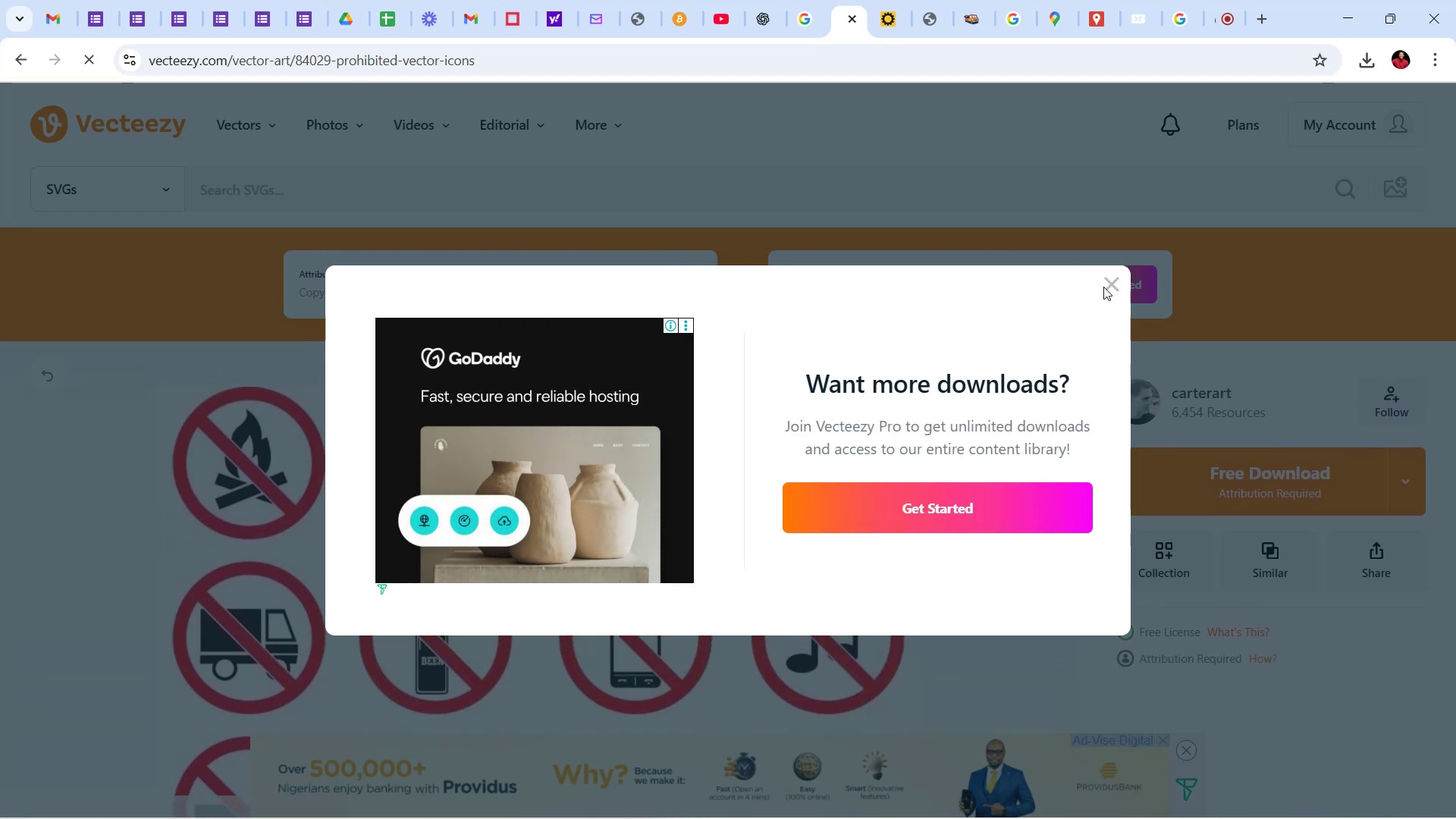 
left_click([1109, 281])
 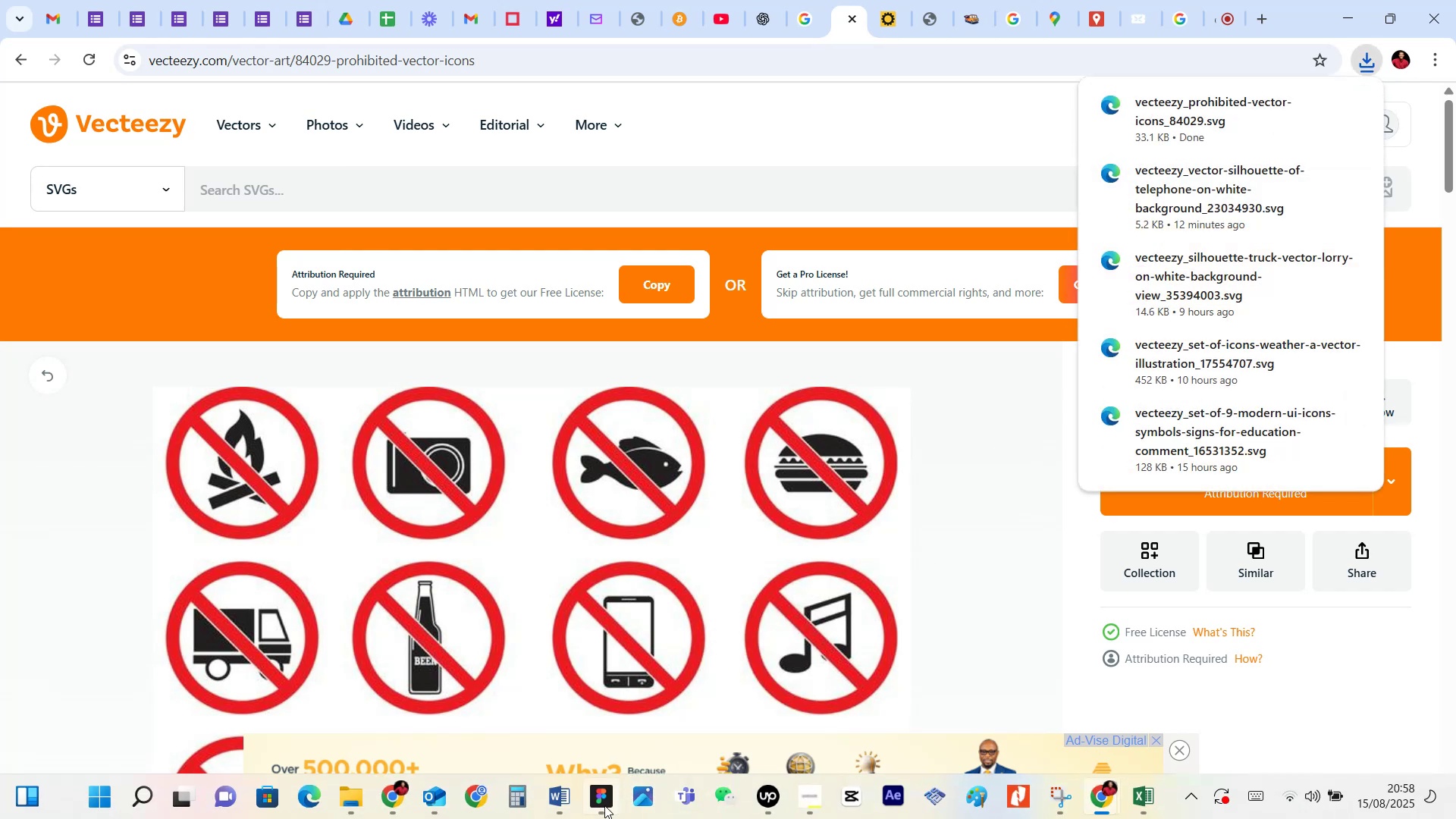 
left_click([603, 807])
 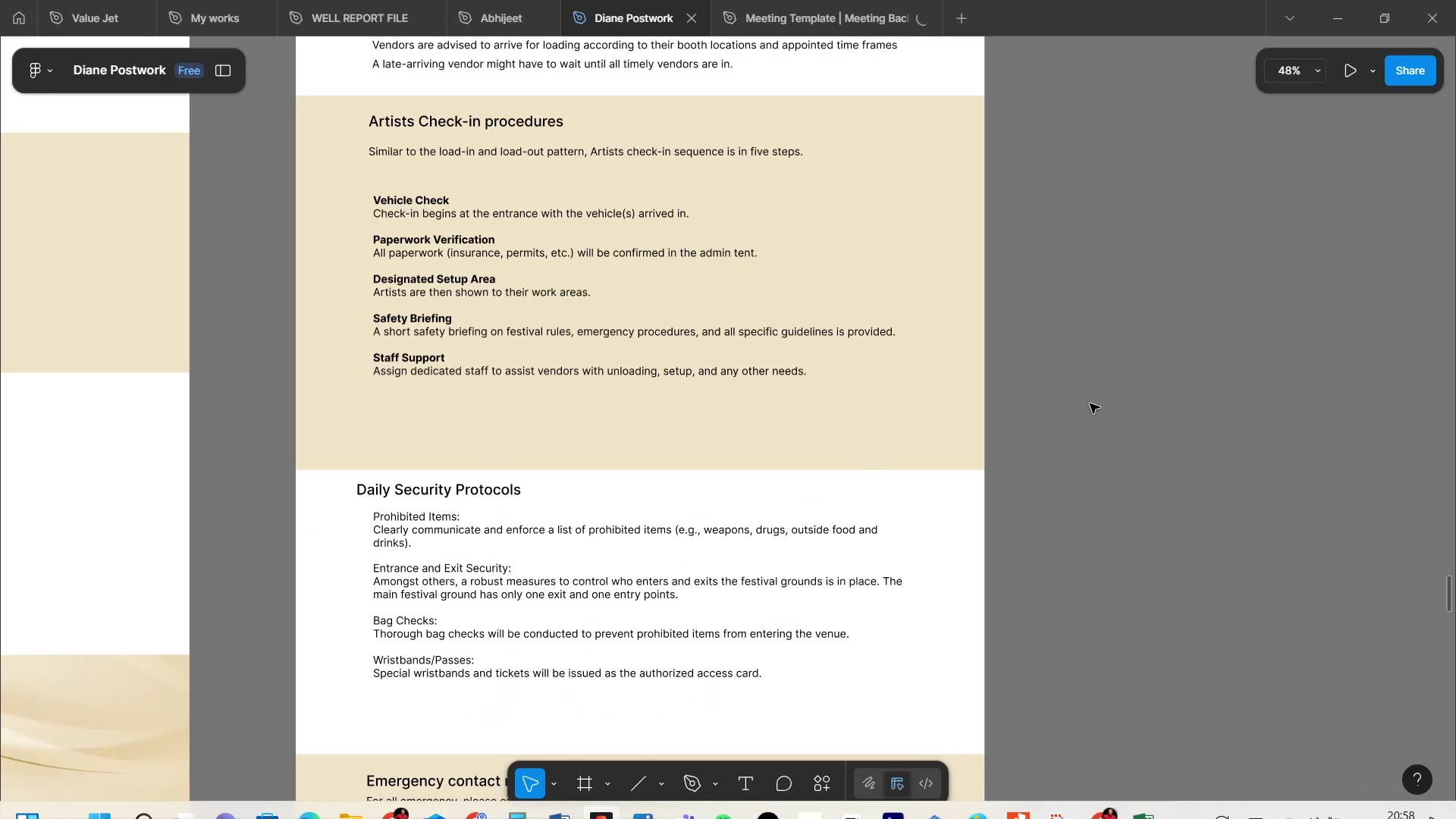 
left_click([1099, 403])
 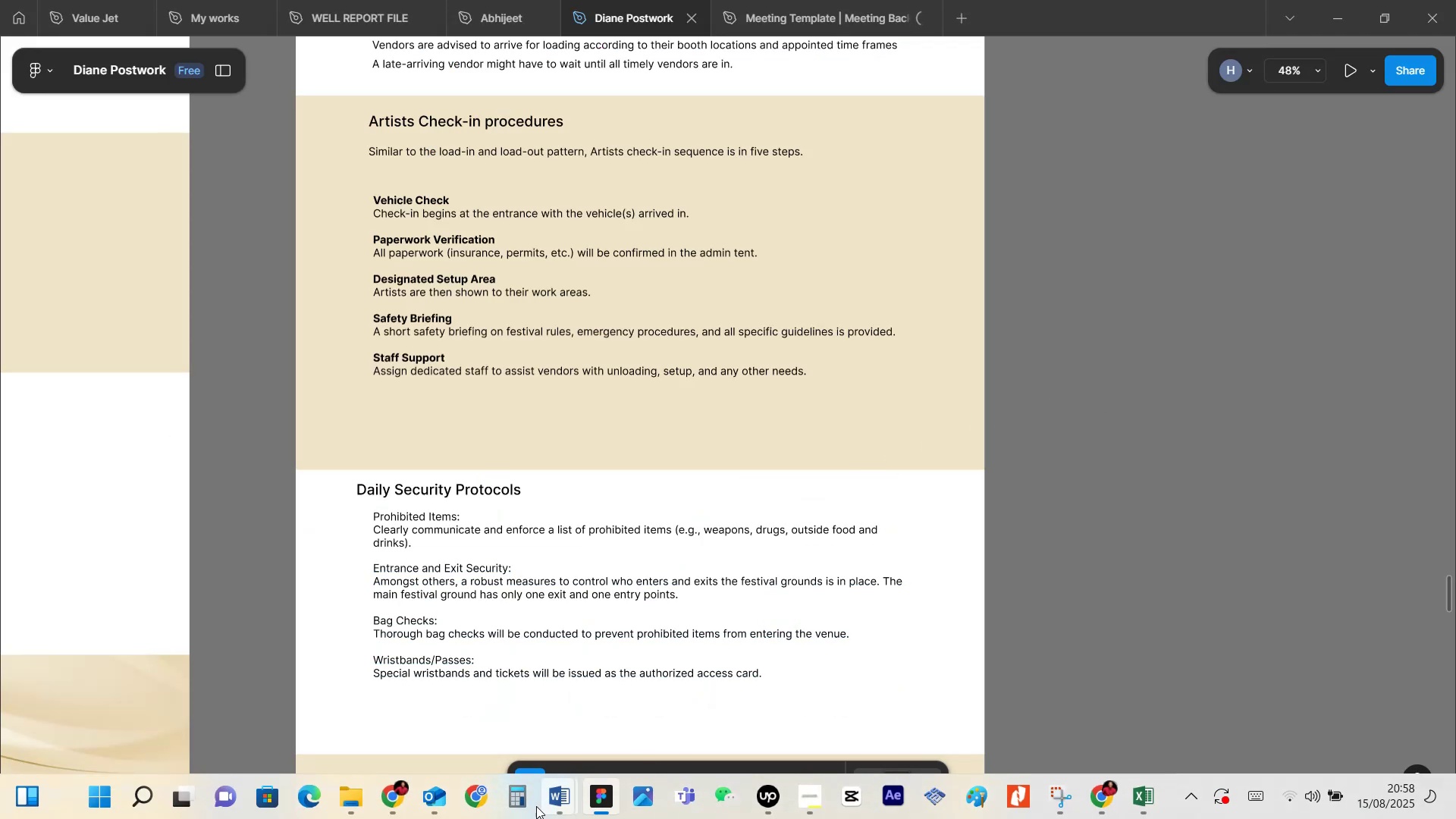 
left_click([353, 803])
 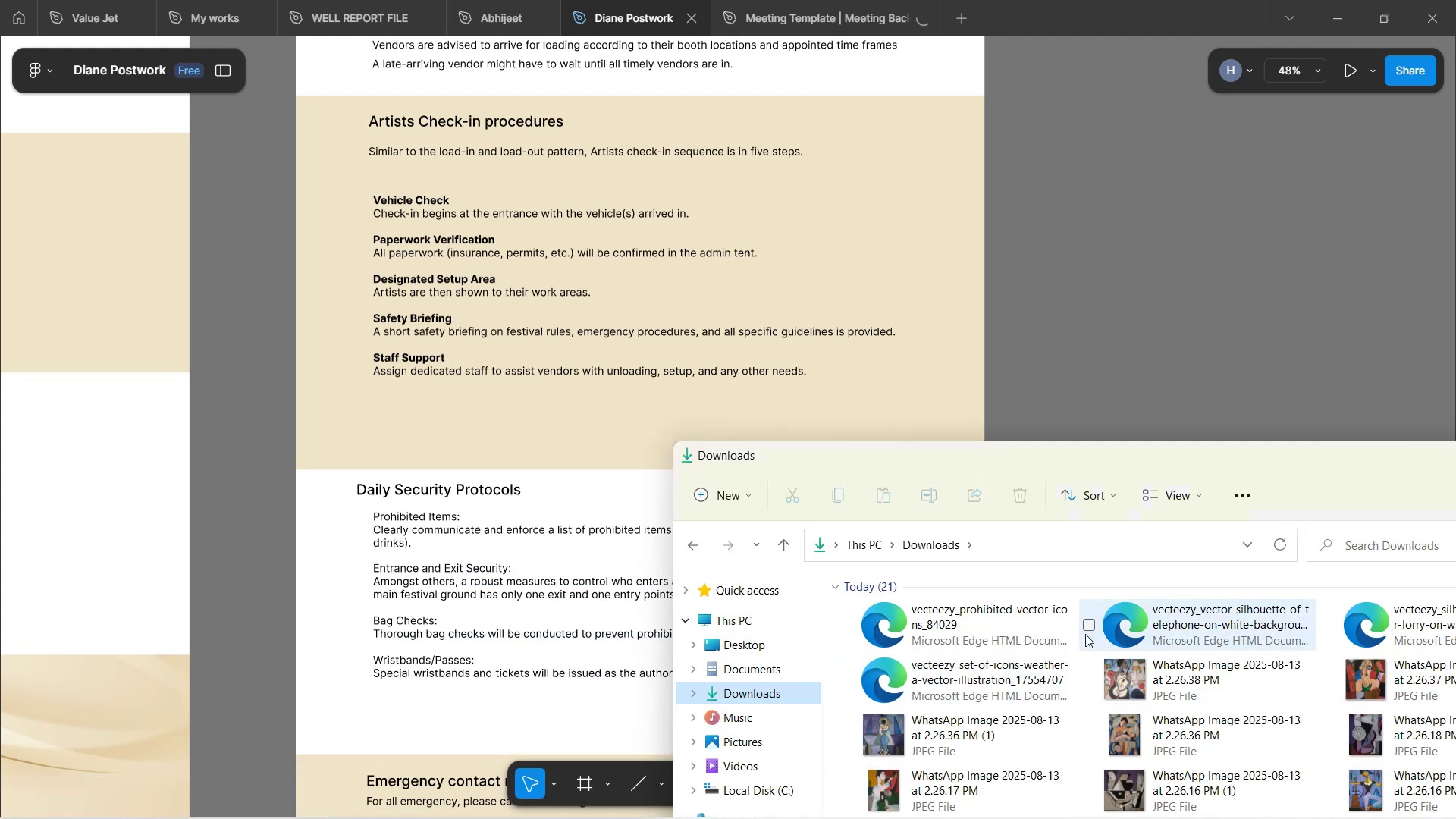 
left_click_drag(start_coordinate=[1024, 630], to_coordinate=[1201, 269])
 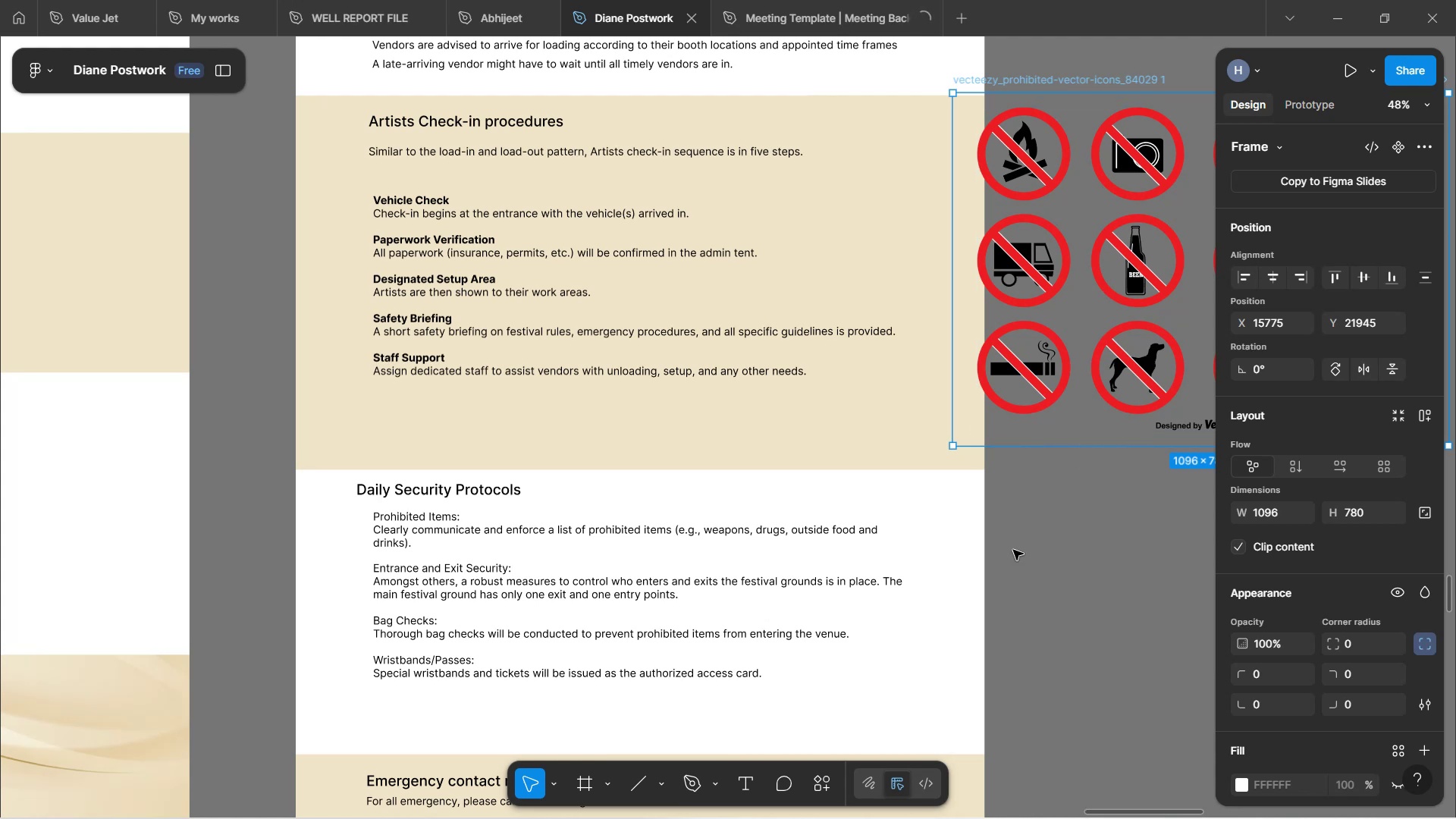 
wait(15.4)
 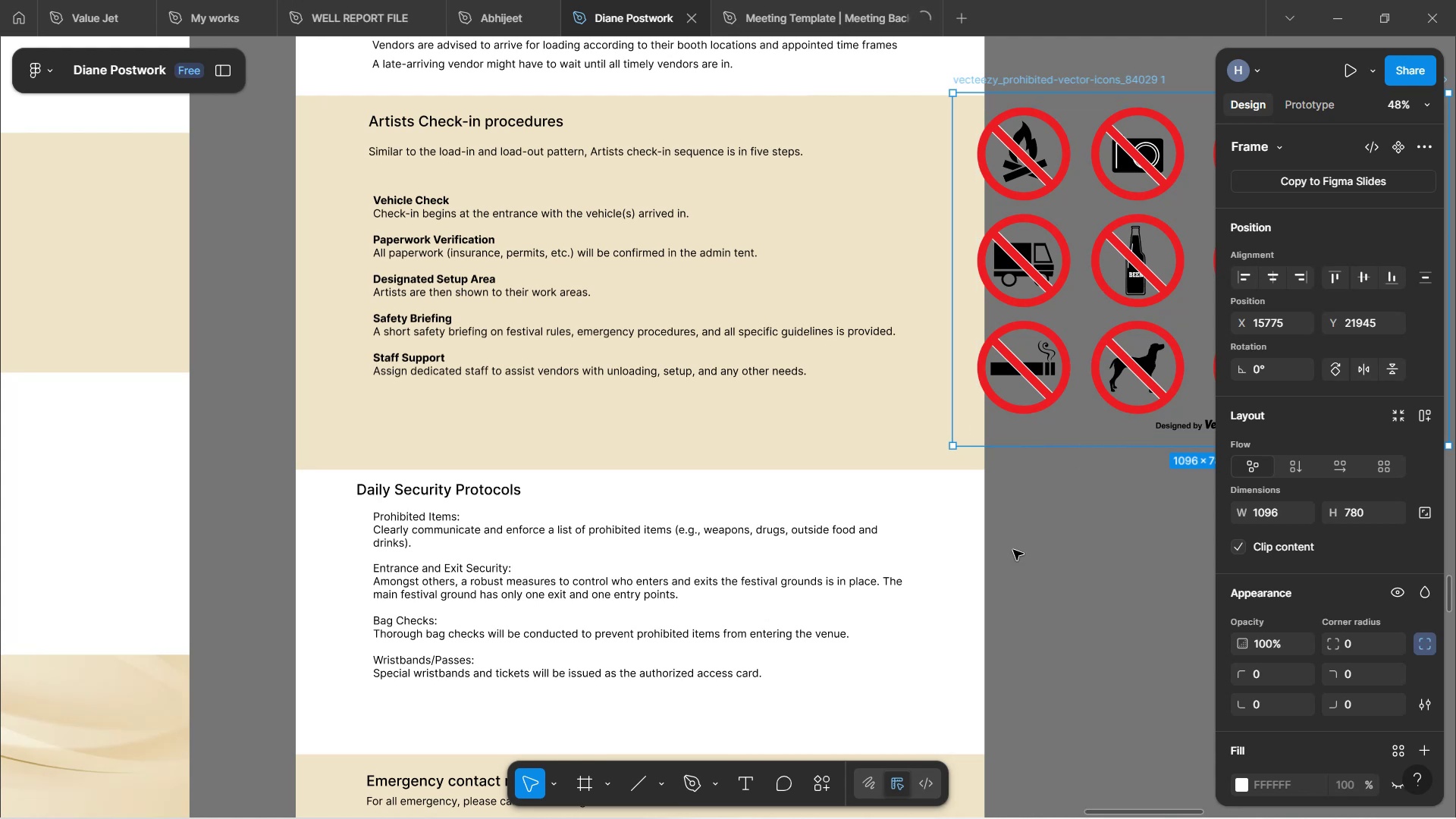 
double_click([1148, 369])
 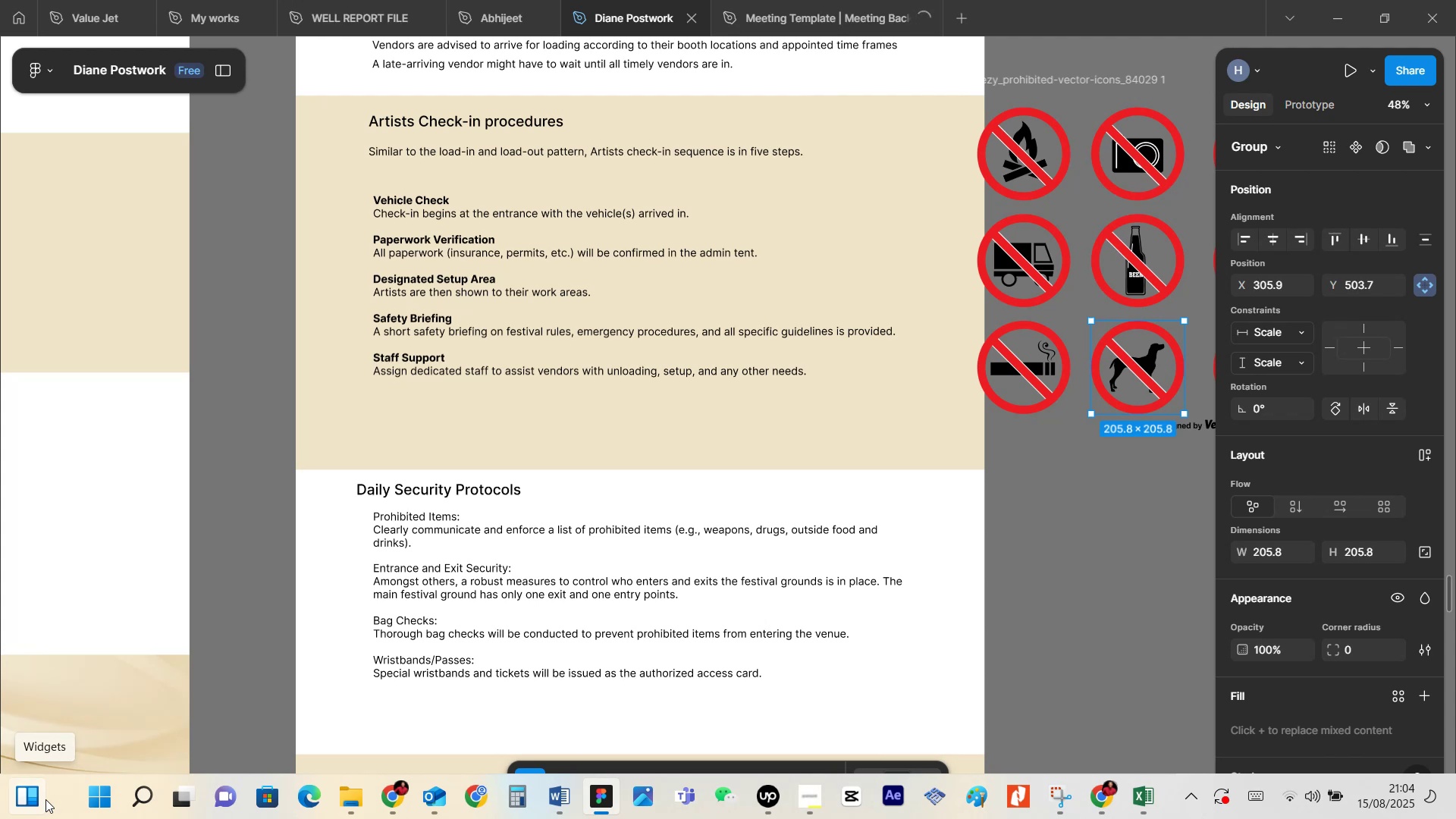 
wait(317.89)
 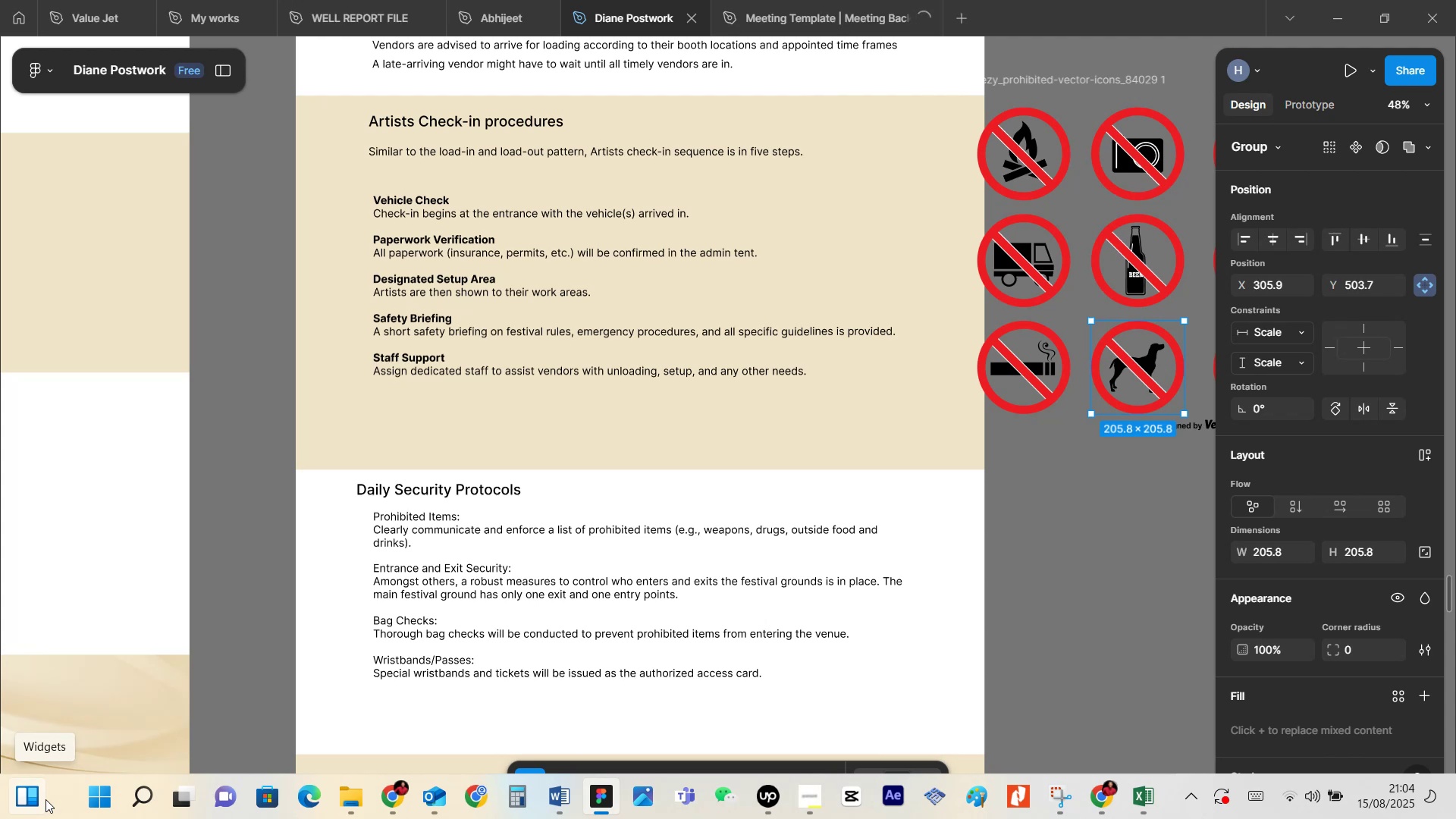 
mouse_move([156, 726])
 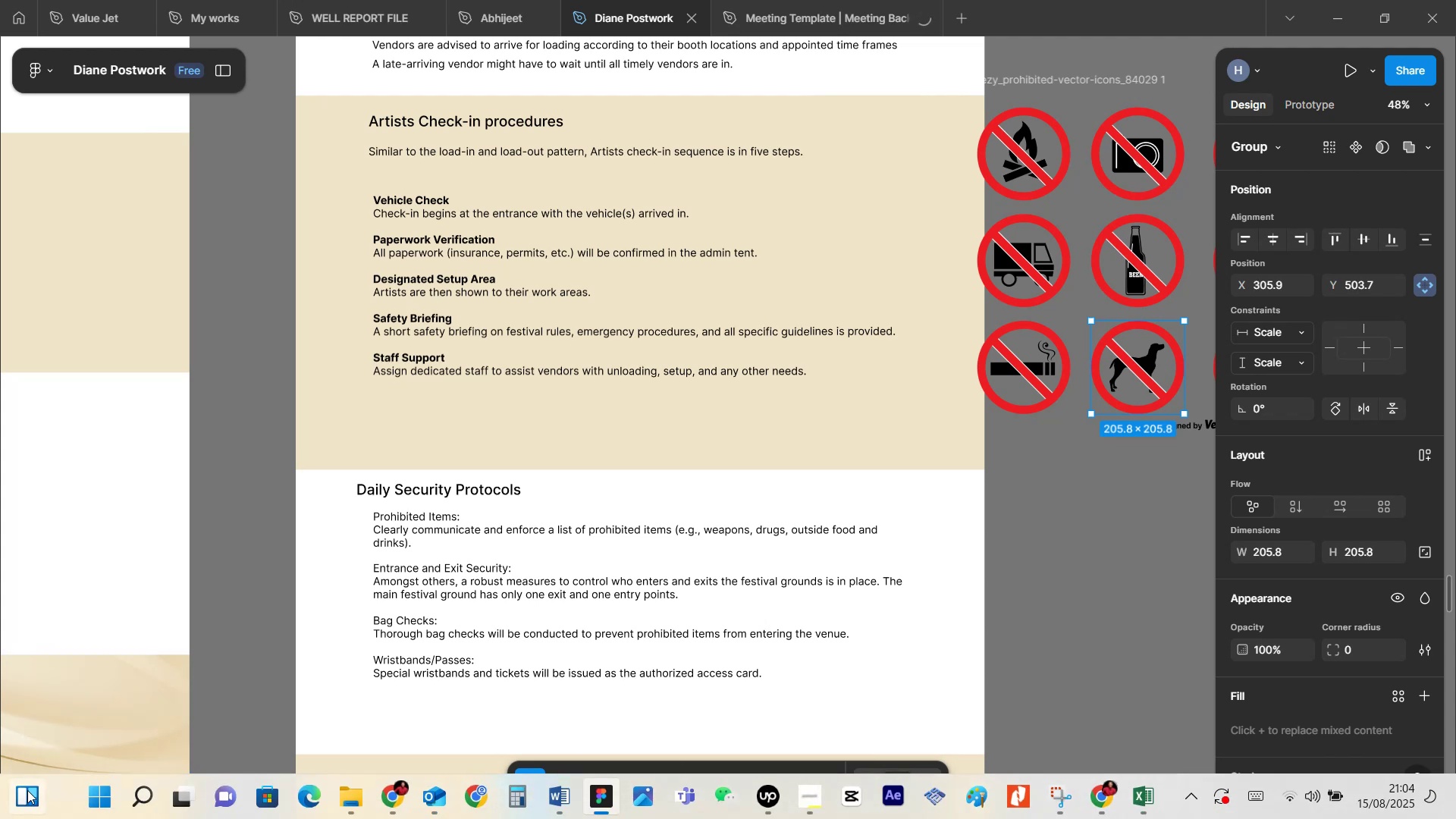 
mouse_move([20, 789])
 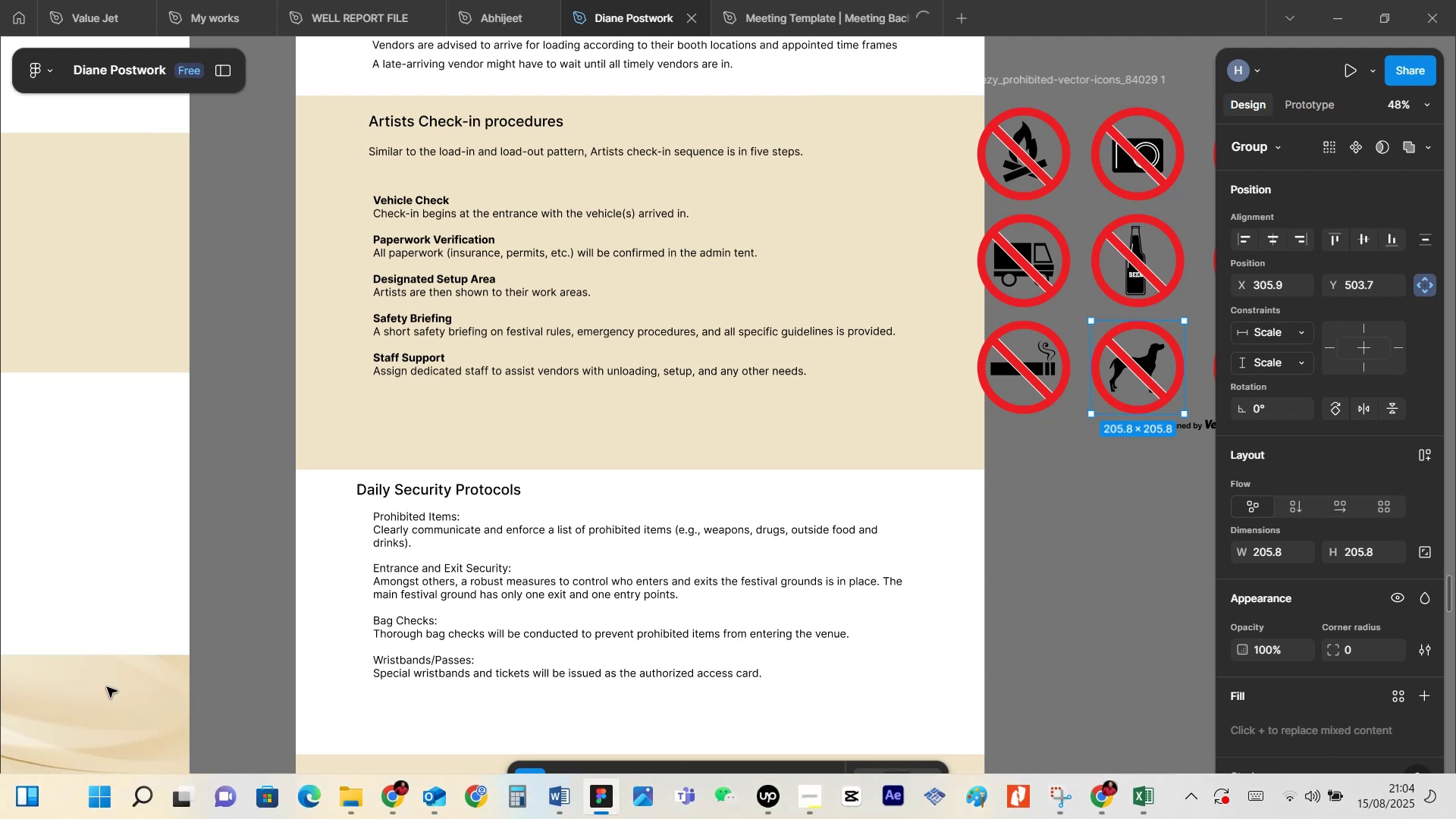 
hold_key(key=ShiftLeft, duration=1.09)
scroll: coordinate [514, 492], scroll_direction: down, amount: 6.0
 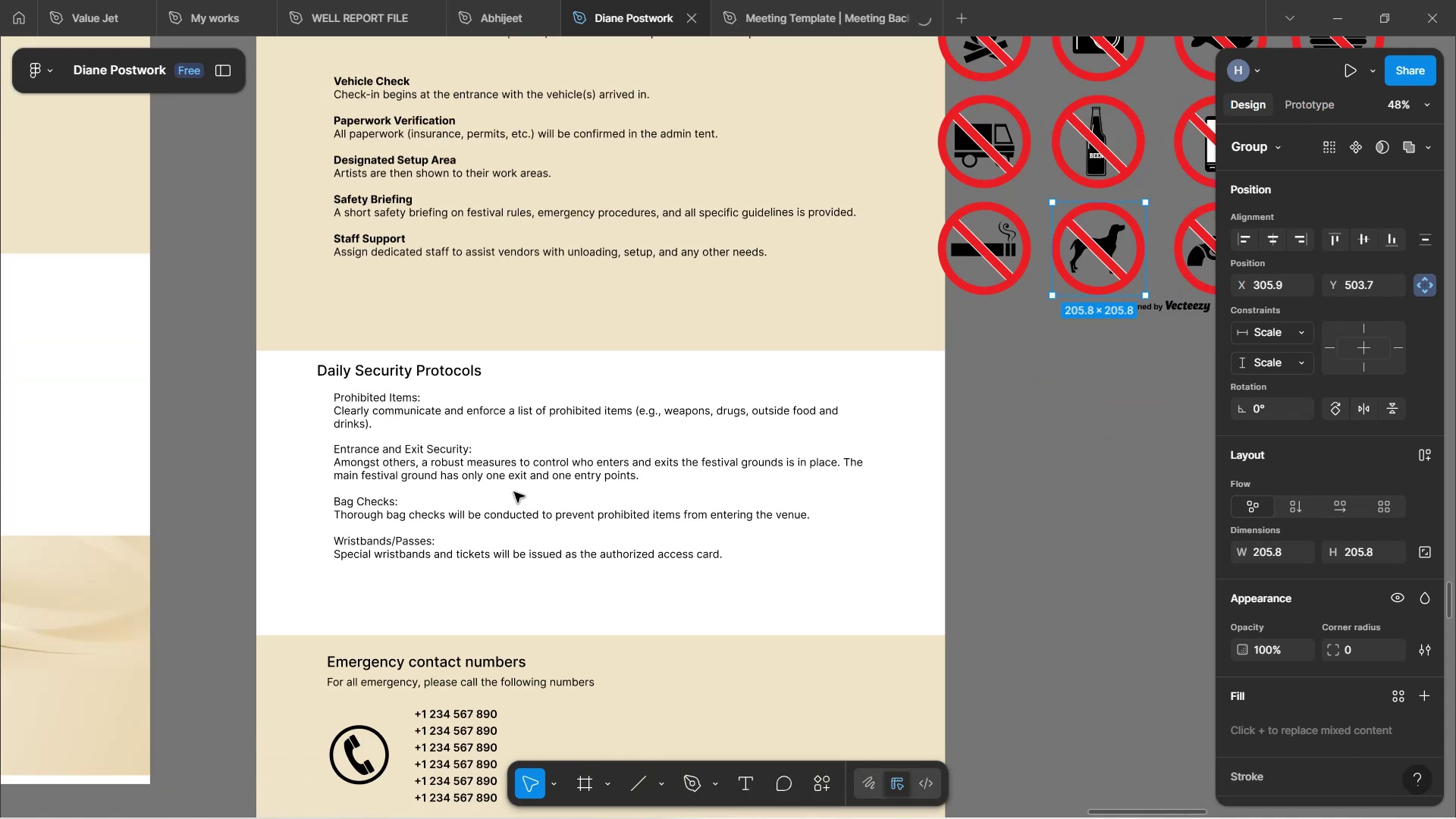 
hold_key(key=ShiftLeft, duration=1.54)
scroll: coordinate [528, 499], scroll_direction: down, amount: 8.0
 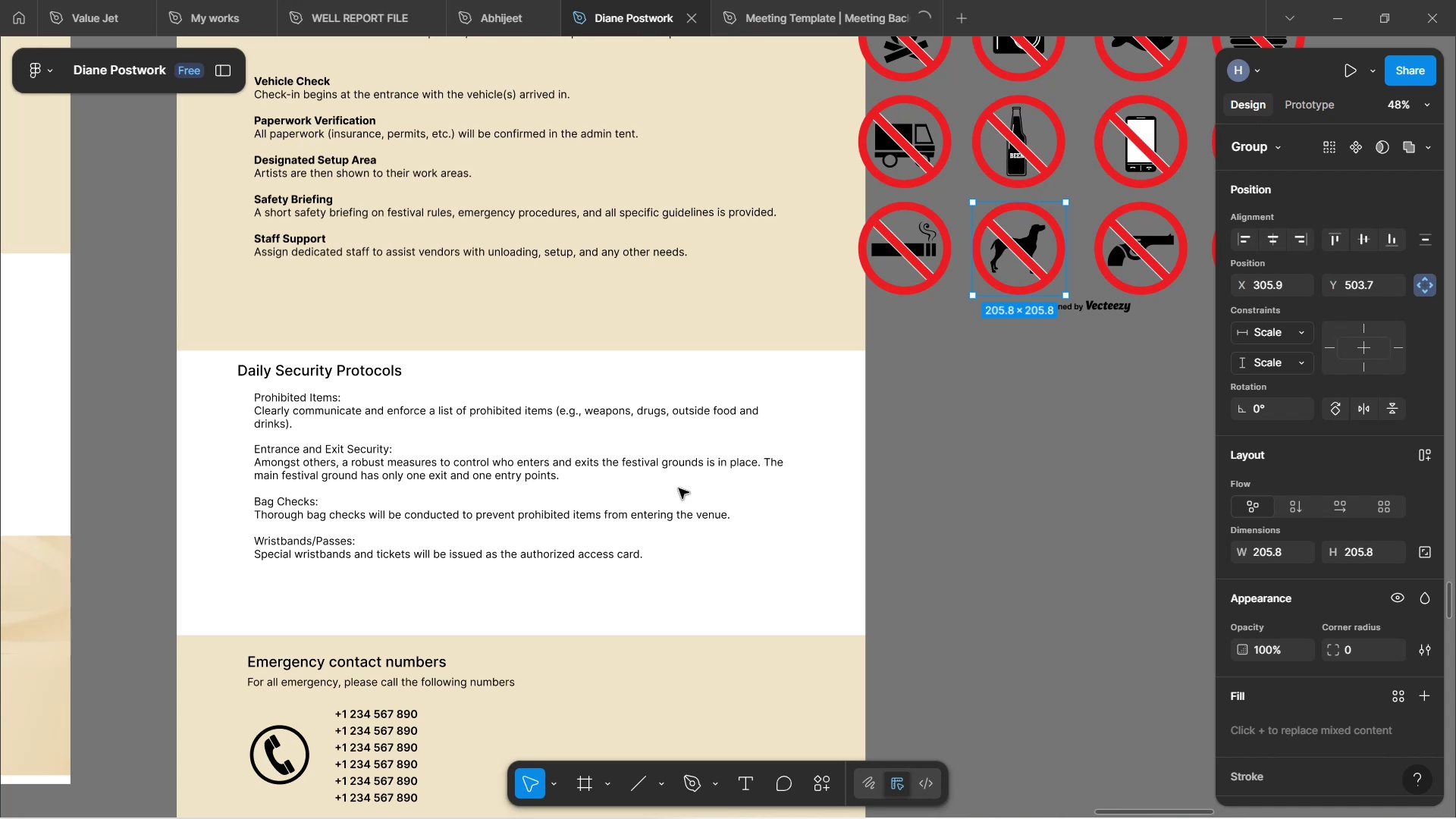 
hold_key(key=ShiftLeft, duration=1.09)
scroll: coordinate [789, 478], scroll_direction: down, amount: 3.0
 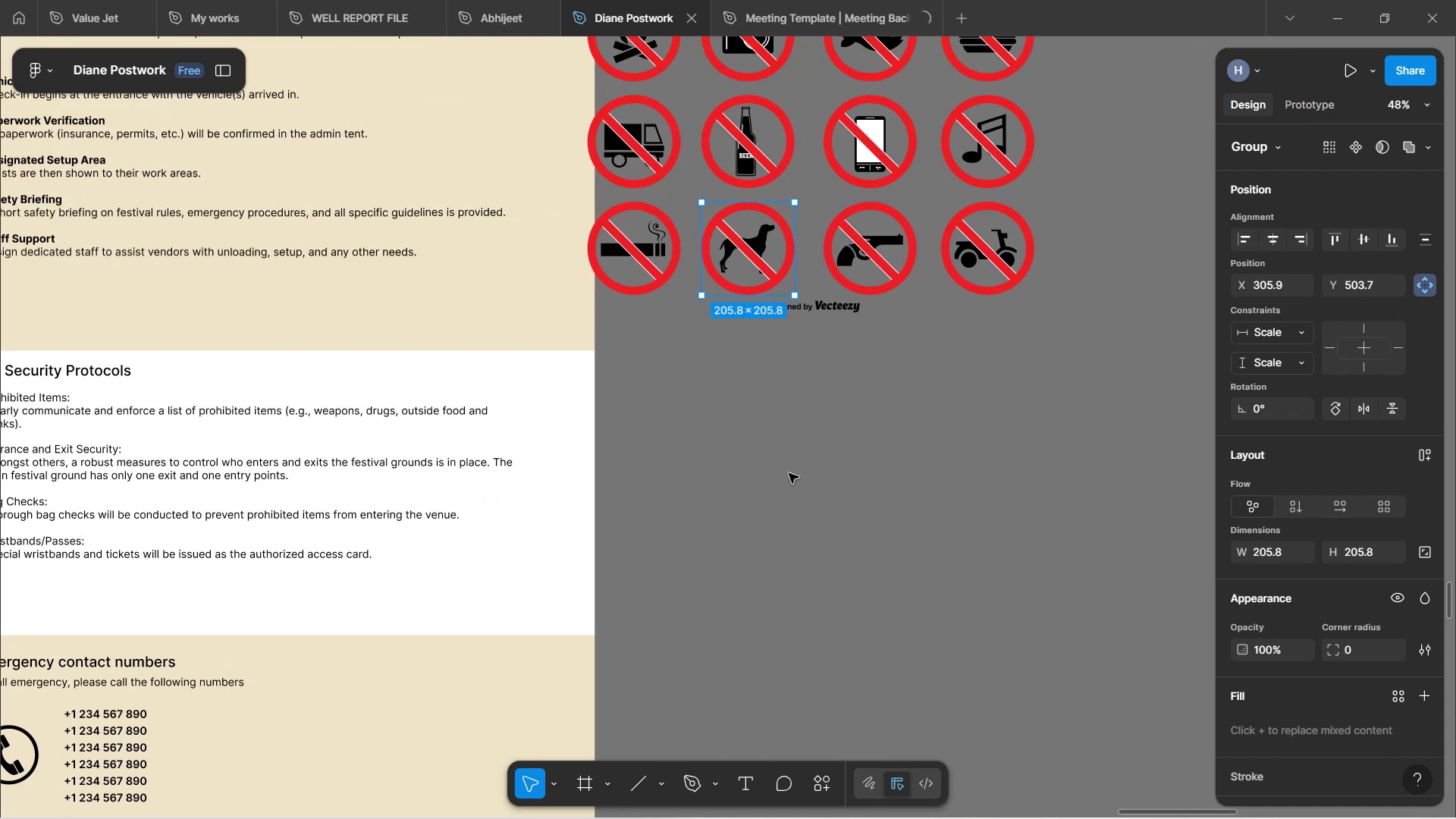 
hold_key(key=ControlLeft, duration=1.02)
scroll: coordinate [789, 473], scroll_direction: down, amount: 2.0
 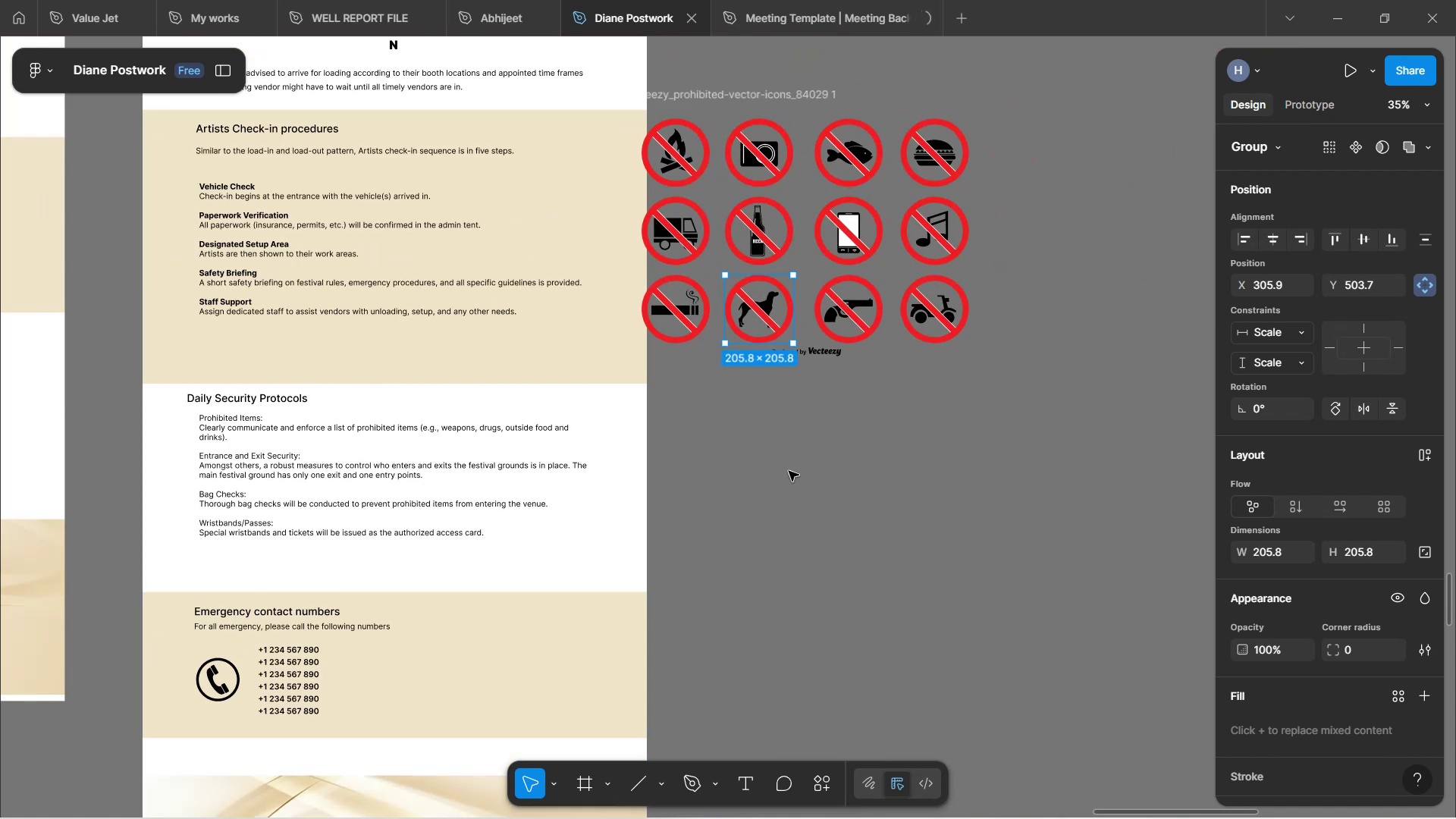 
wait(6.37)
 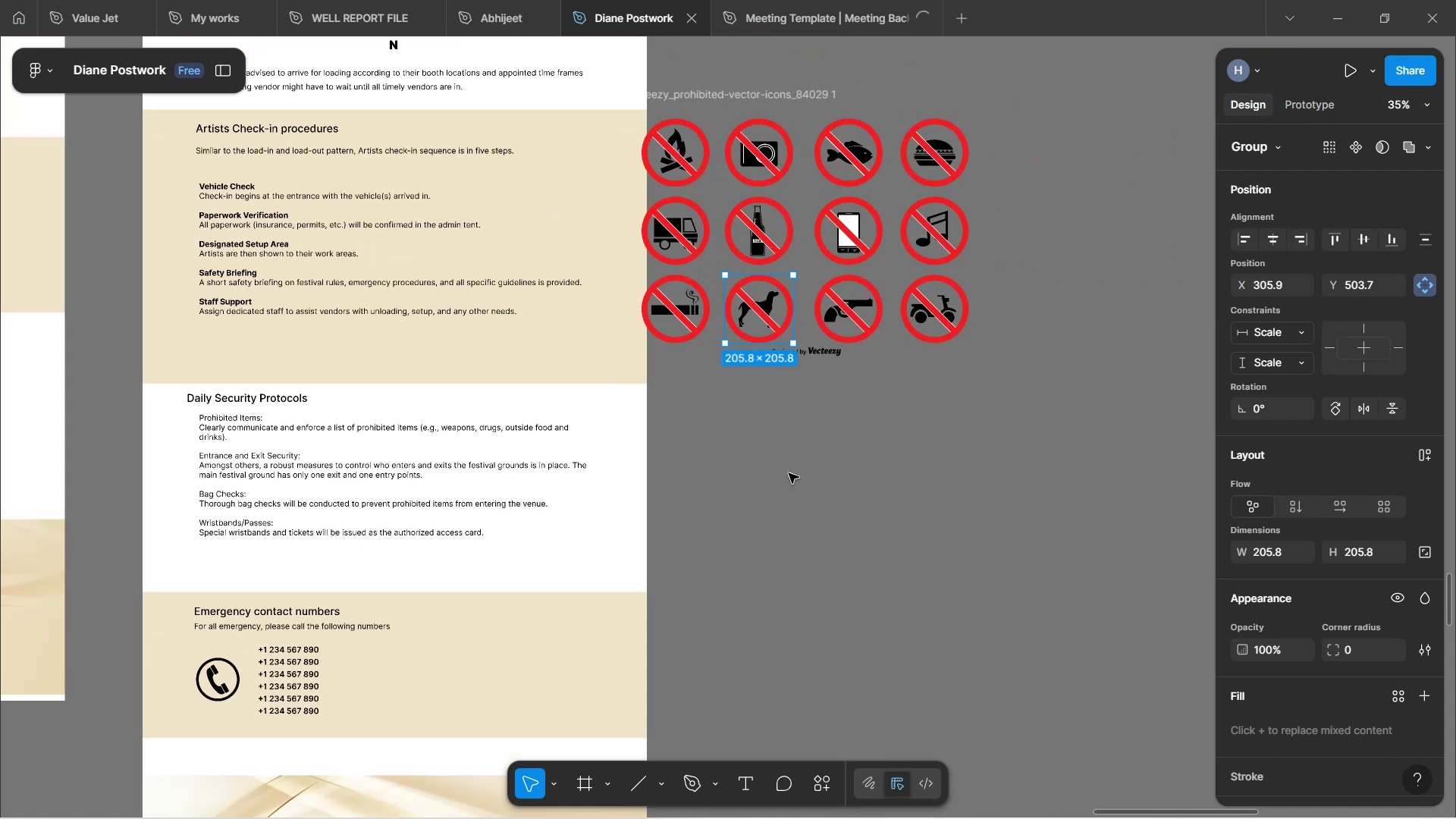 
scroll: coordinate [592, 328], scroll_direction: down, amount: 1.0
 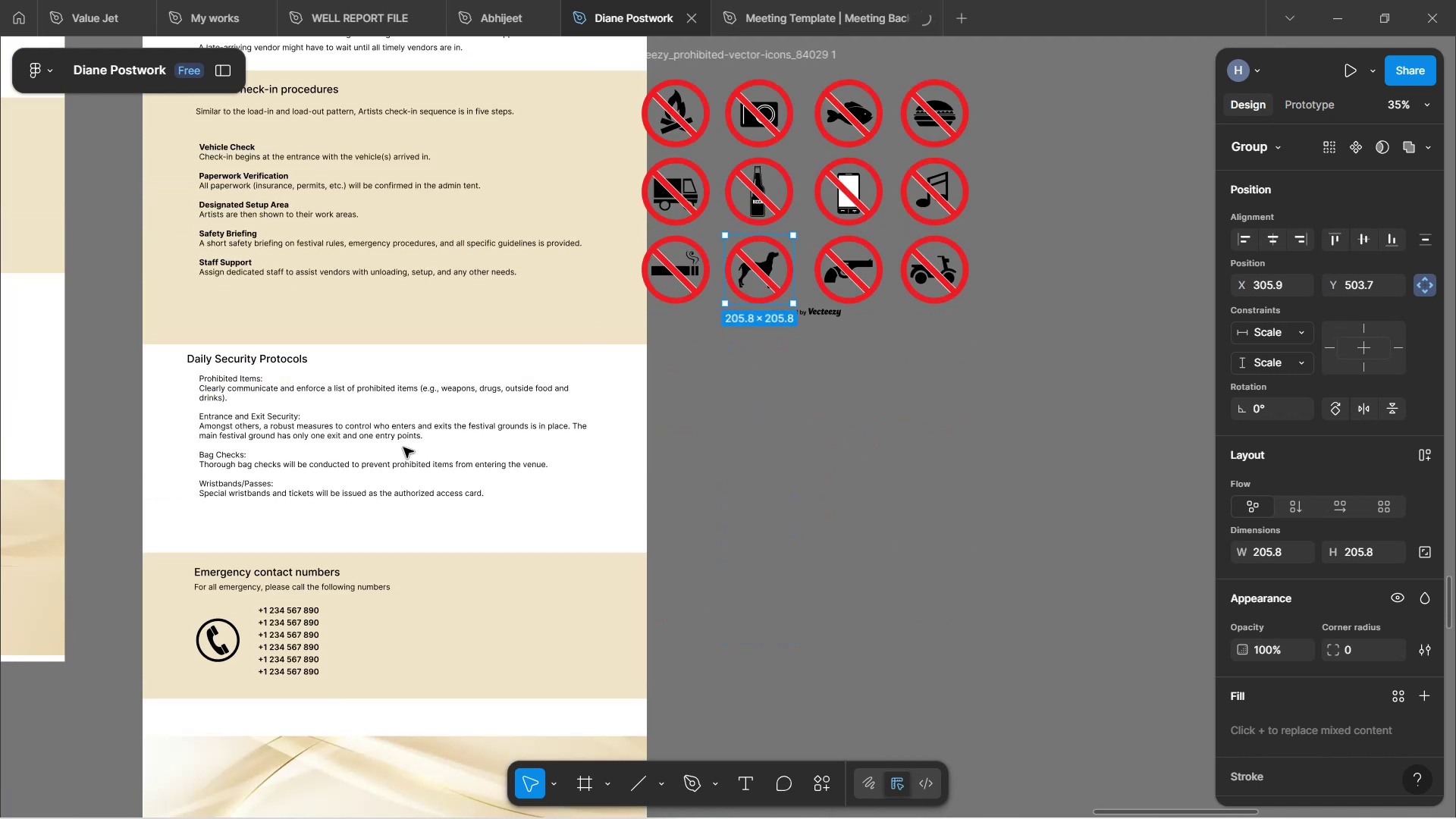 
hold_key(key=ControlLeft, duration=0.73)
scroll: coordinate [377, 450], scroll_direction: up, amount: 4.0
 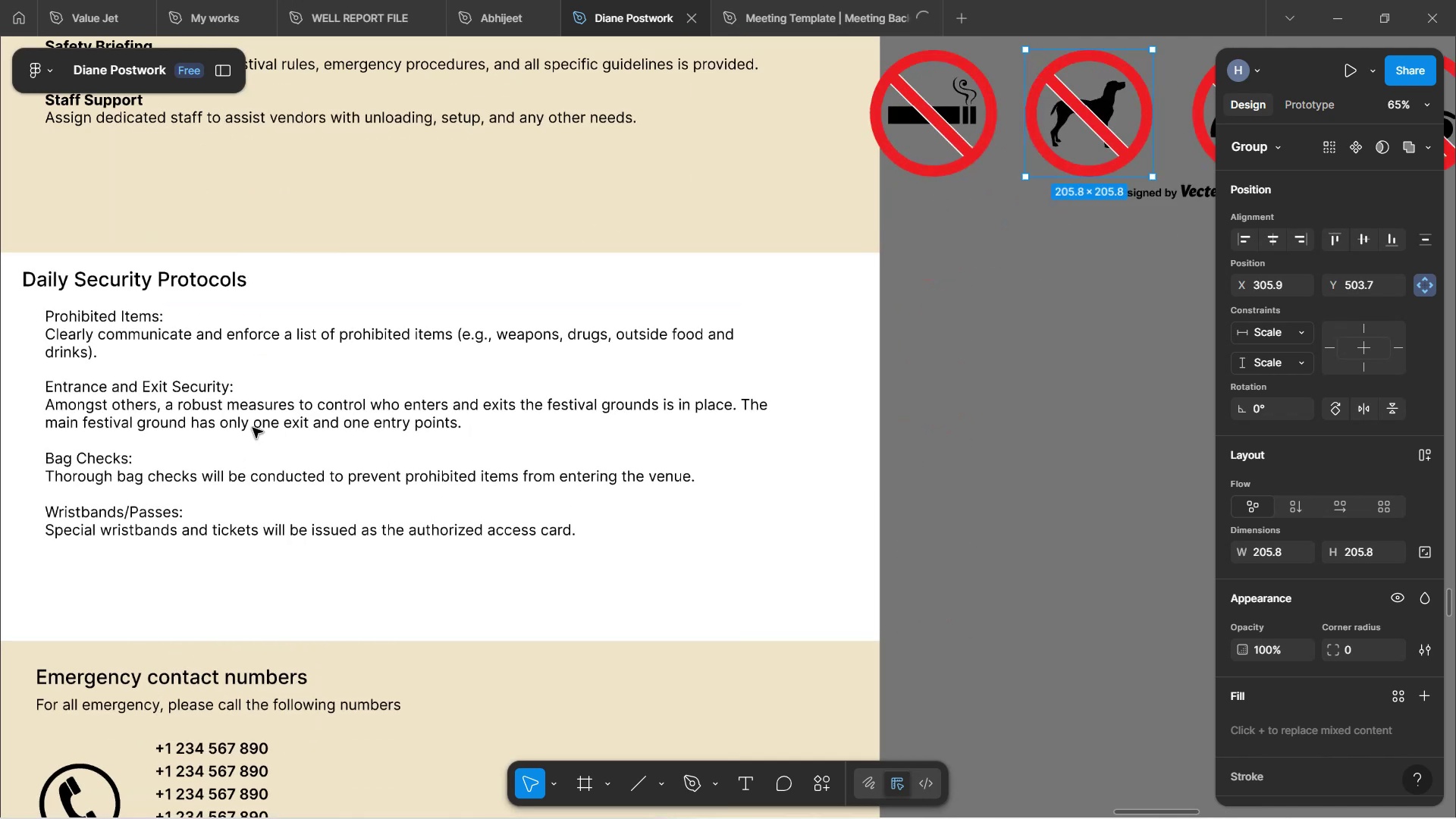 
left_click_drag(start_coordinate=[238, 410], to_coordinate=[228, 475])
 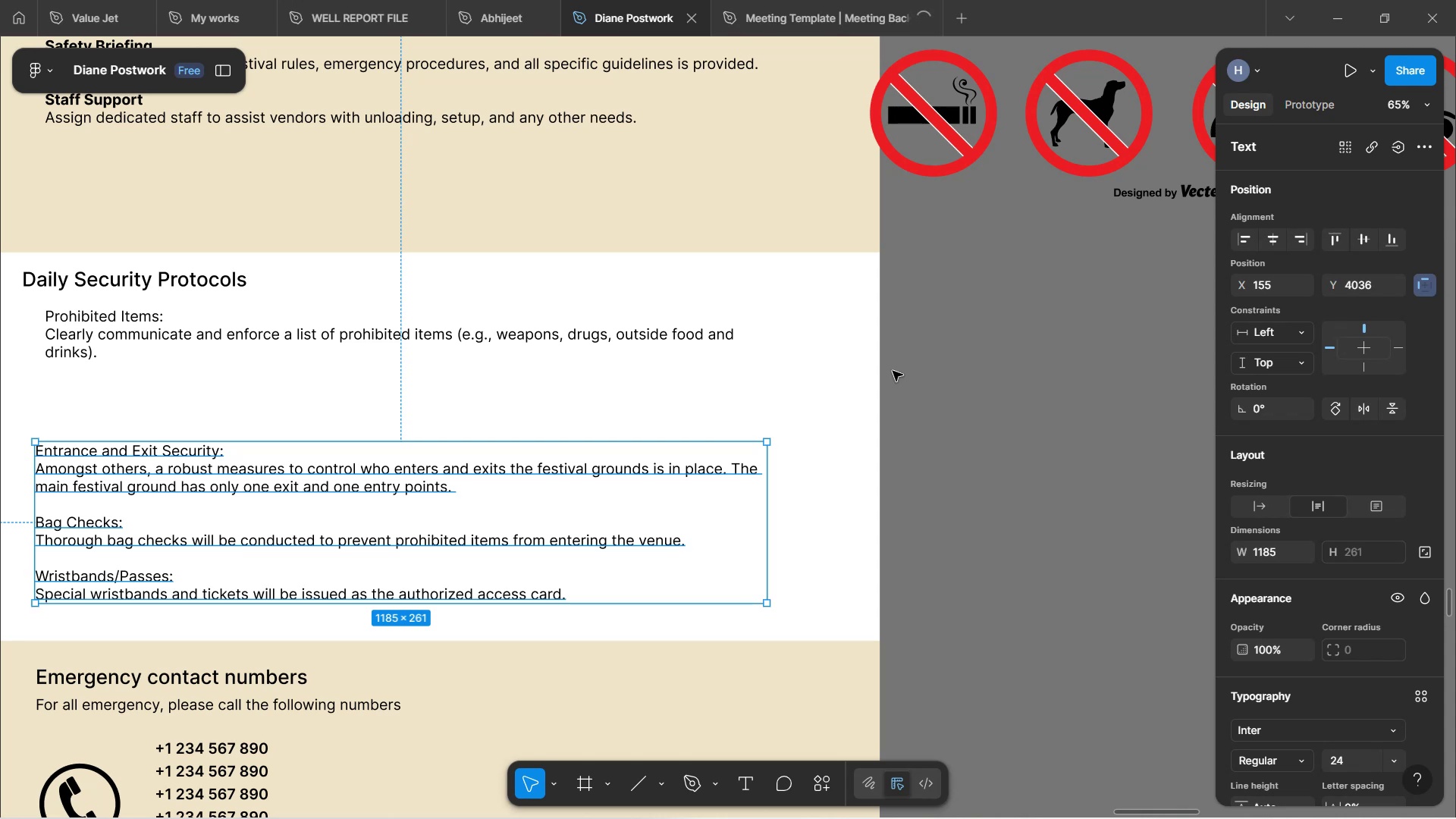 
hold_key(key=ShiftLeft, duration=1.53)
scroll: coordinate [930, 387], scroll_direction: down, amount: 8.0
 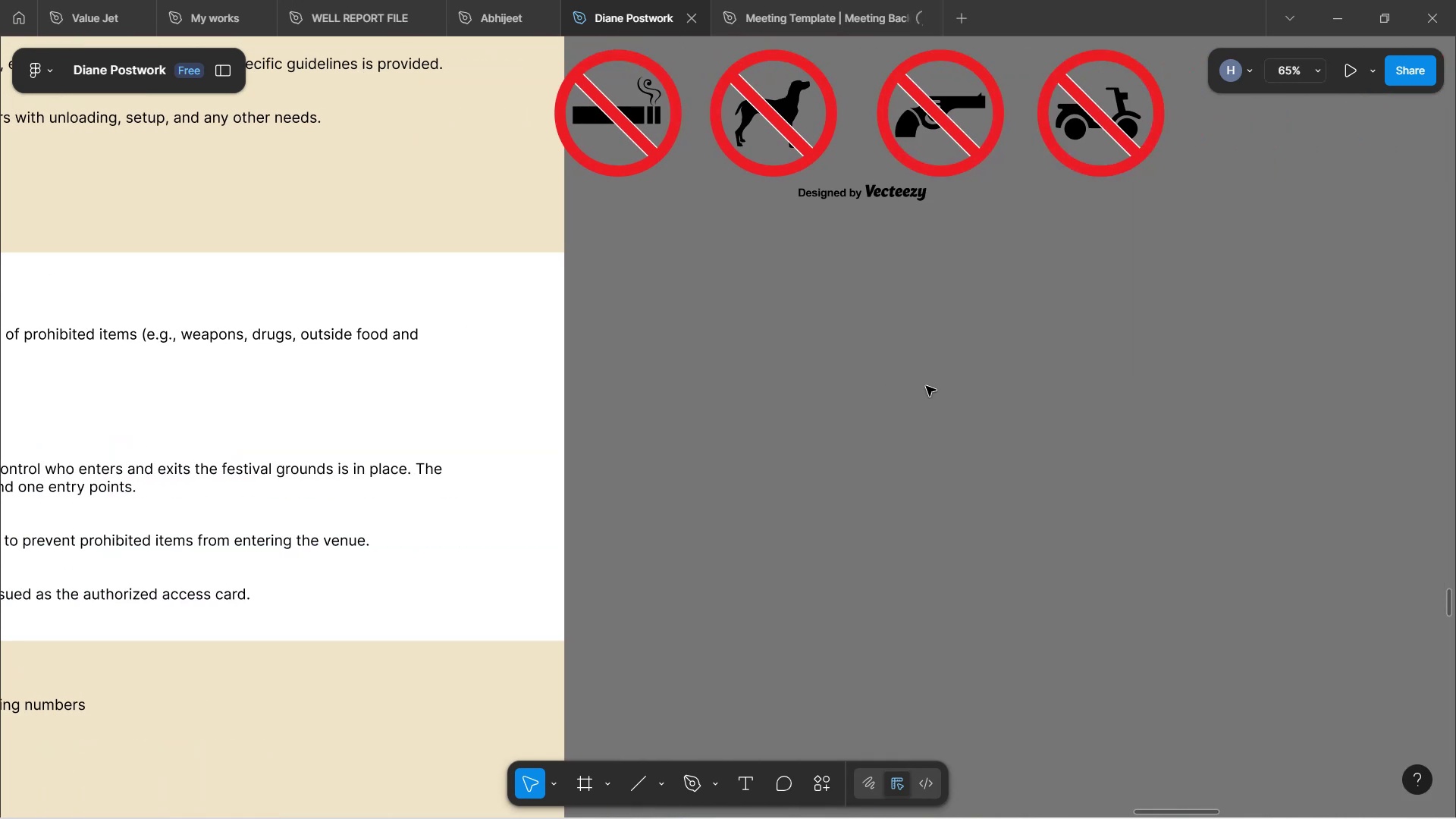 
hold_key(key=ShiftLeft, duration=0.36)
 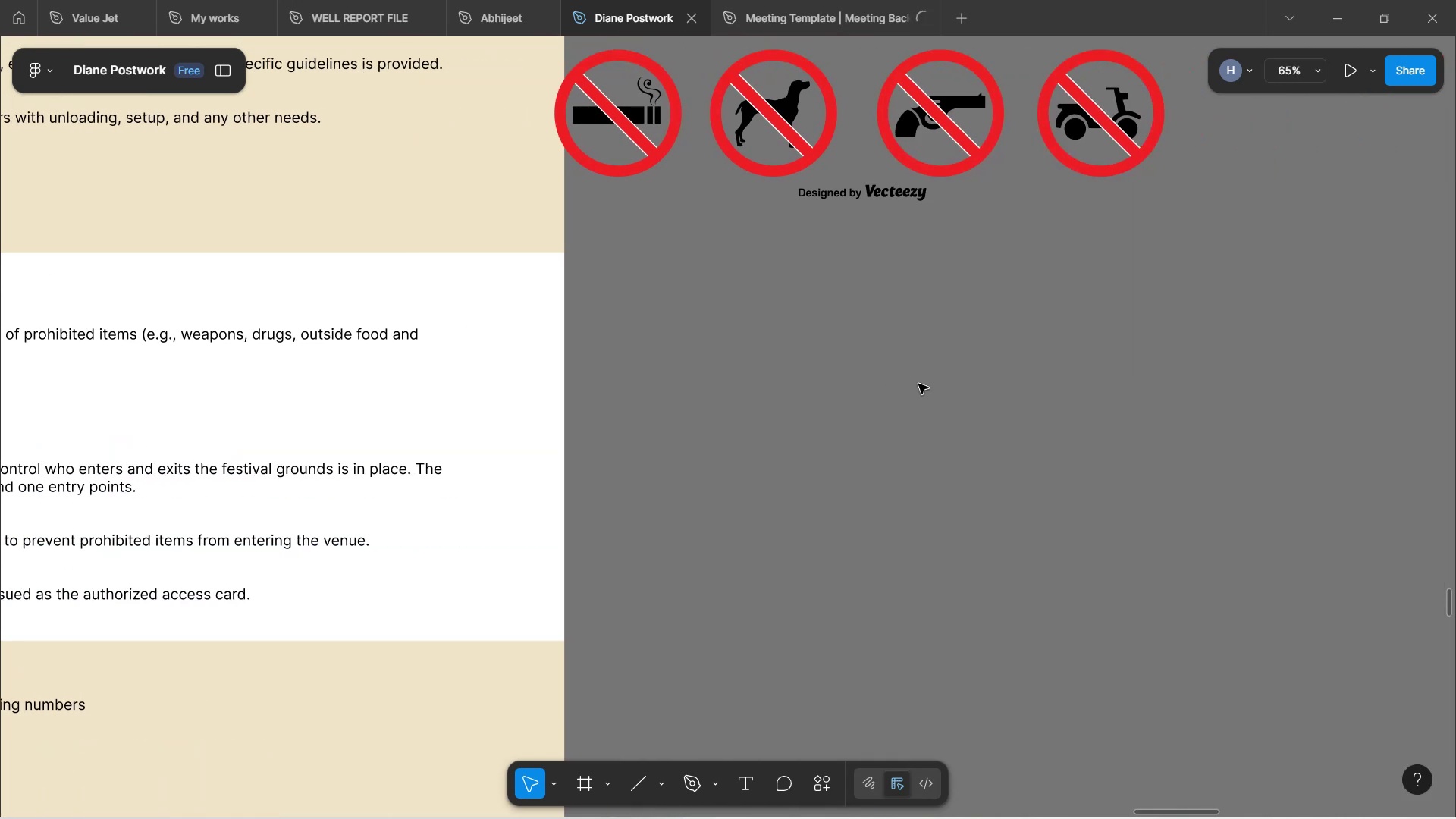 
hold_key(key=ShiftLeft, duration=0.41)
scroll: coordinate [913, 377], scroll_direction: up, amount: 1.0
 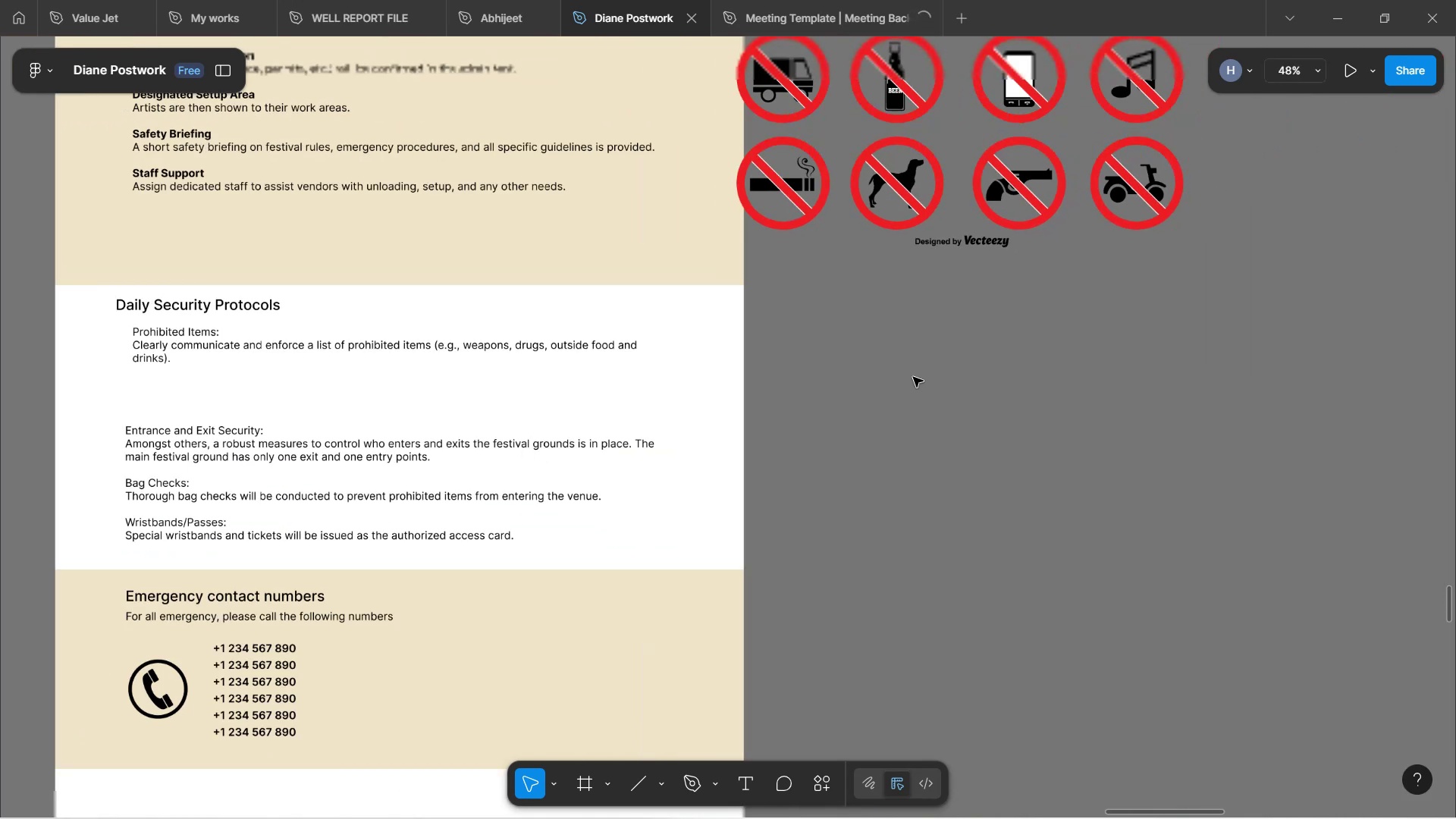 
hold_key(key=ControlLeft, duration=1.04)
scroll: coordinate [913, 377], scroll_direction: down, amount: 1.0
 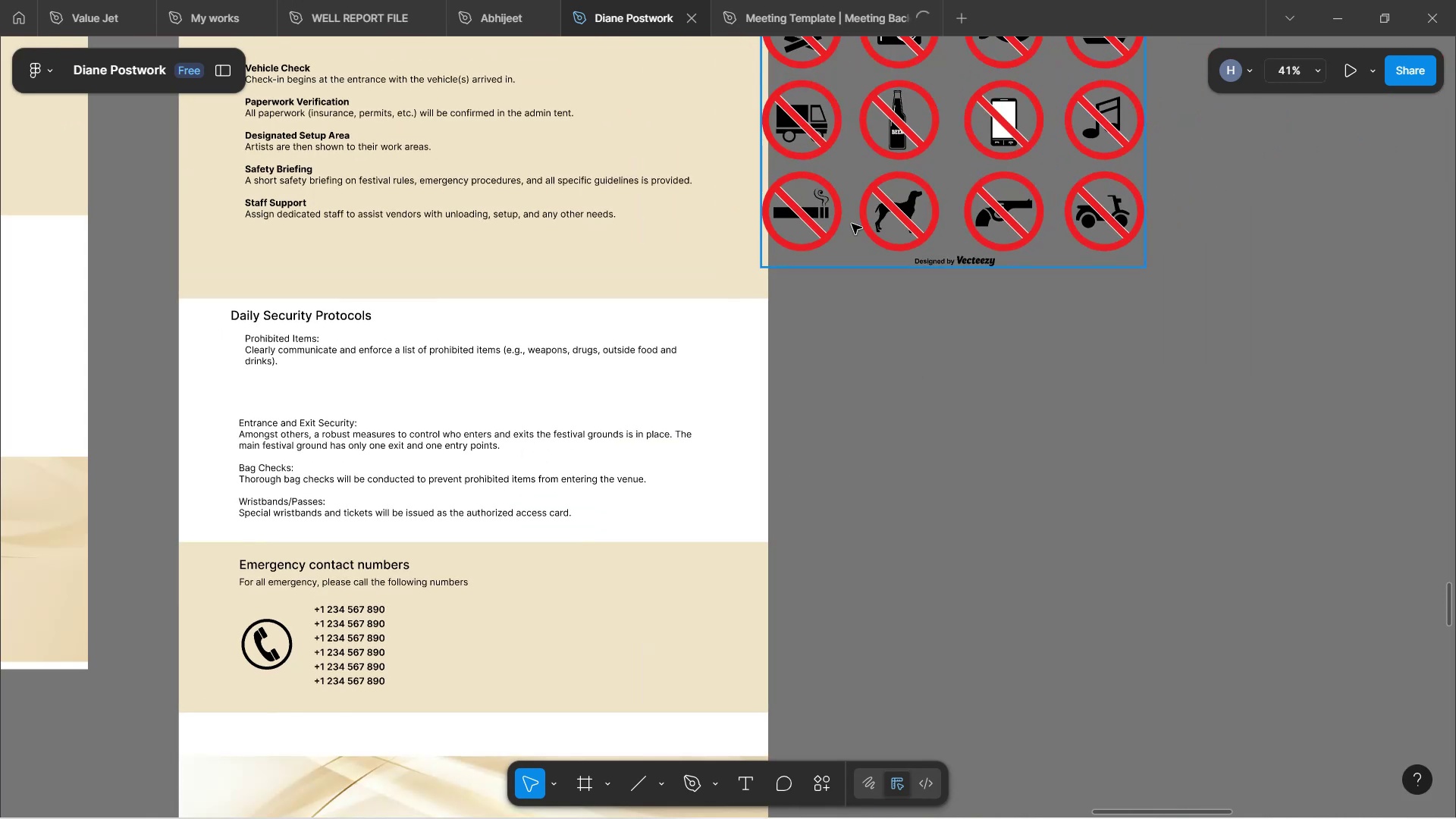 
double_click([884, 215])
 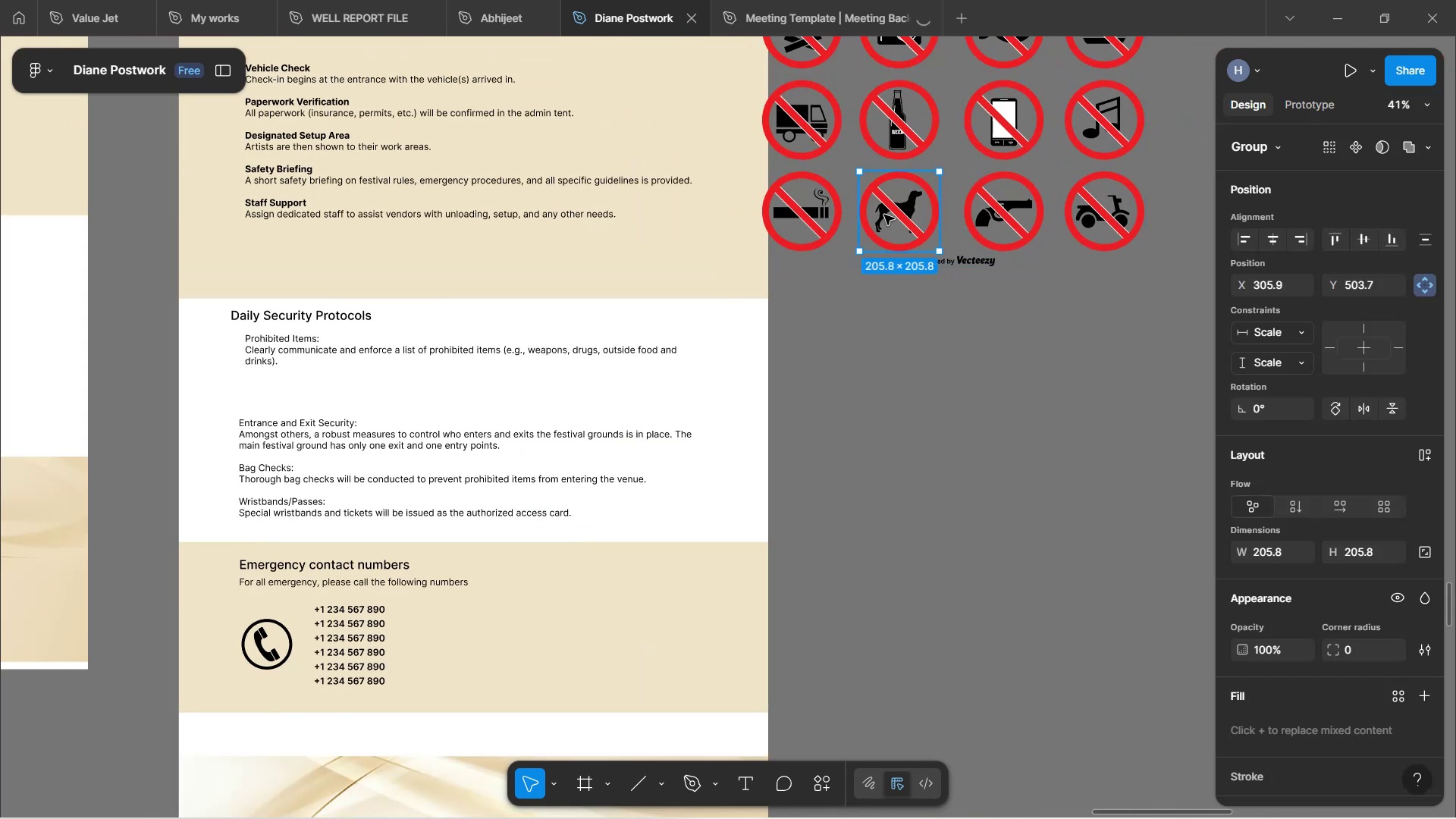 
hold_key(key=AltLeft, duration=1.37)
left_click_drag(start_coordinate=[885, 215], to_coordinate=[903, 373])
 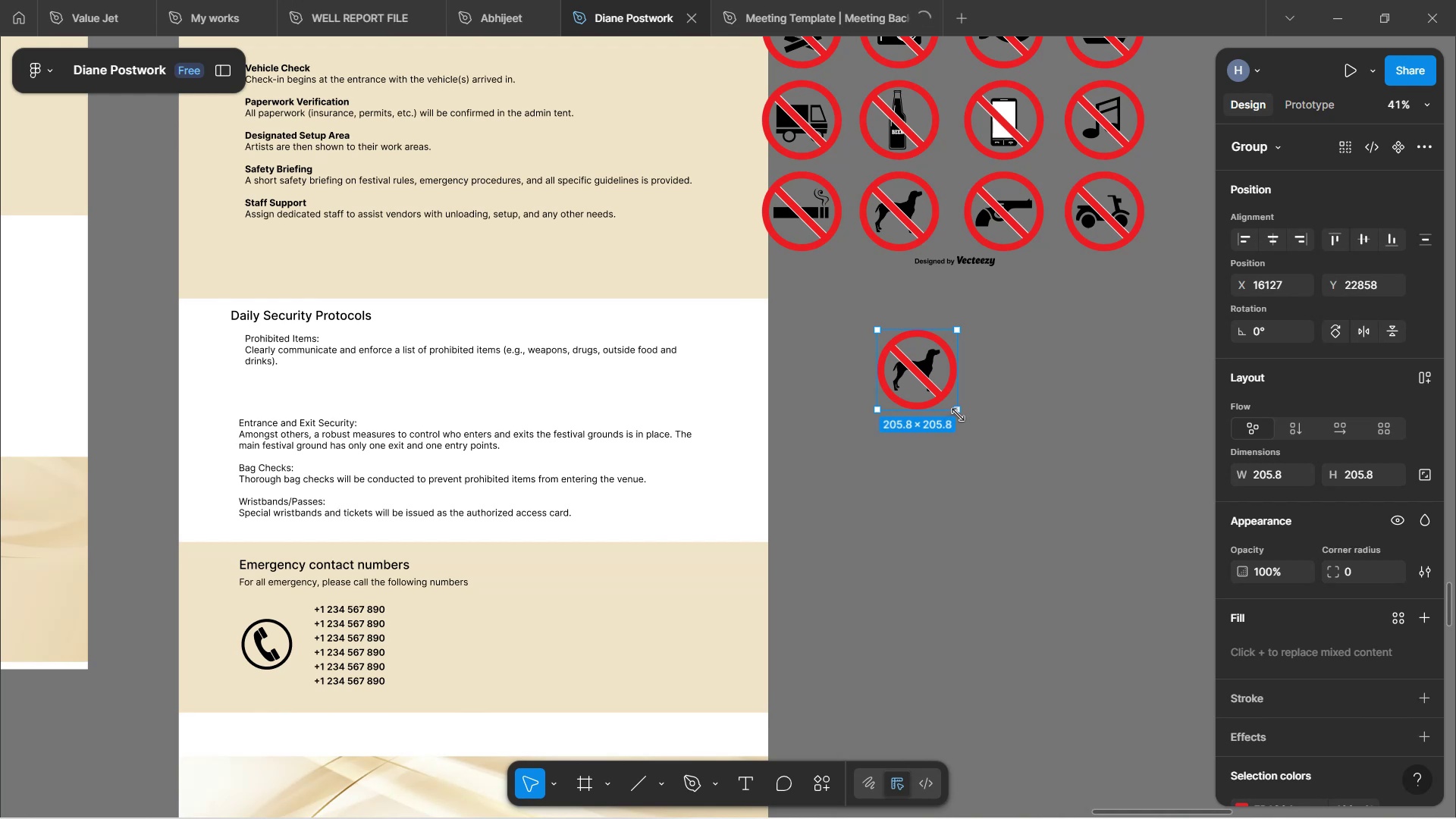 
hold_key(key=ShiftLeft, duration=1.52)
left_click_drag(start_coordinate=[958, 413], to_coordinate=[901, 360])
 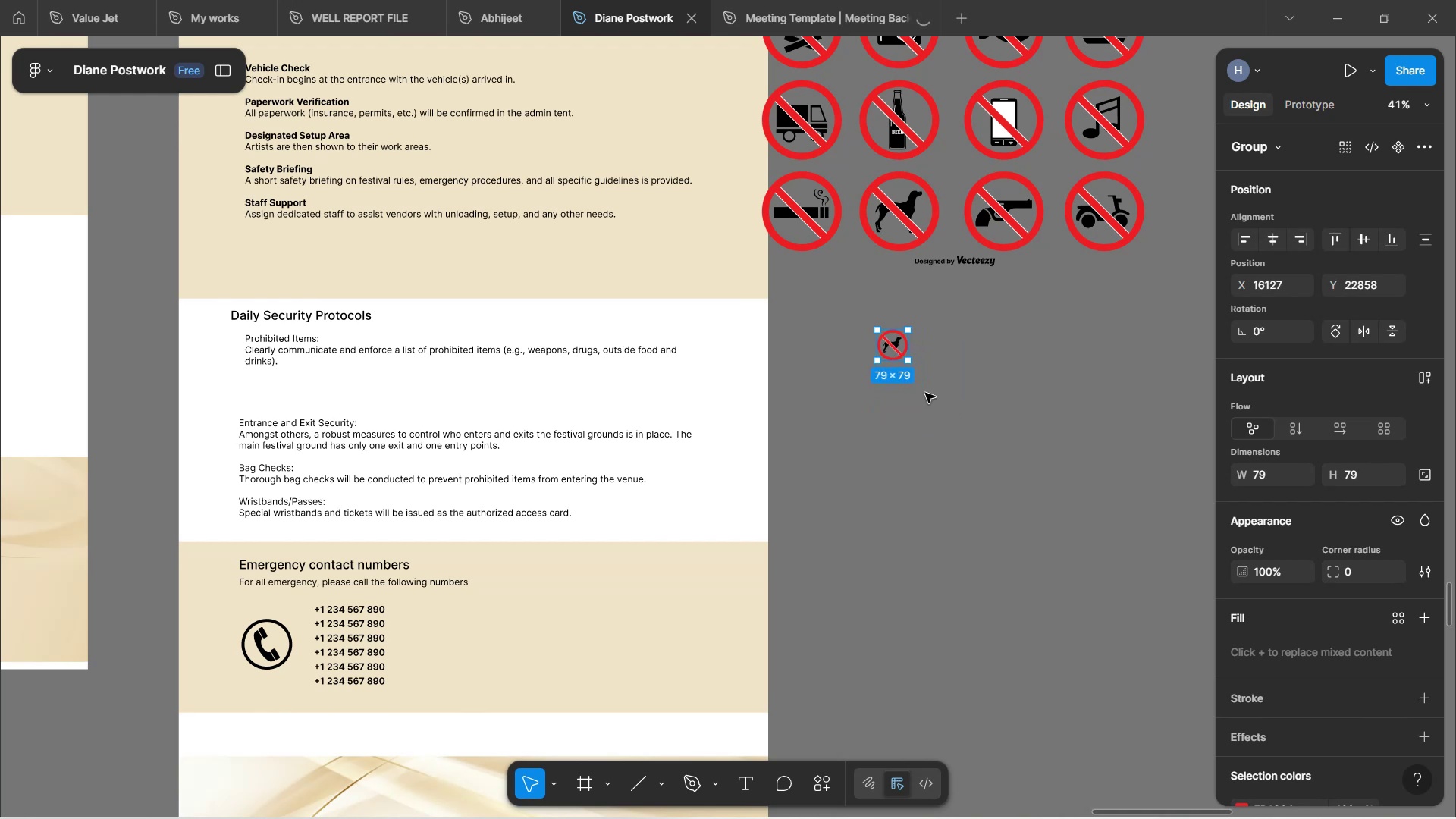 
key(Shift+ShiftLeft)
 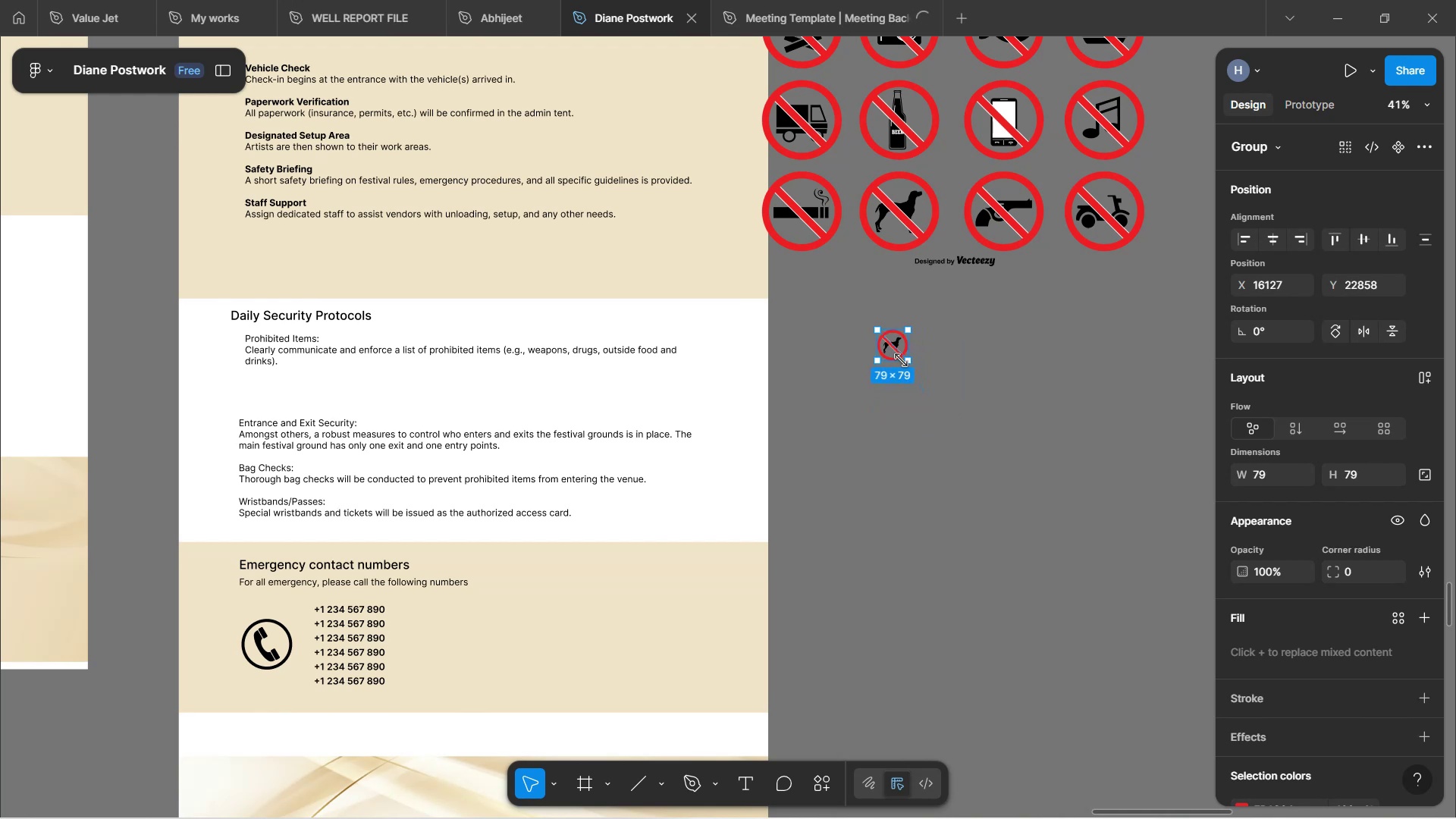 
key(Shift+ShiftLeft)
 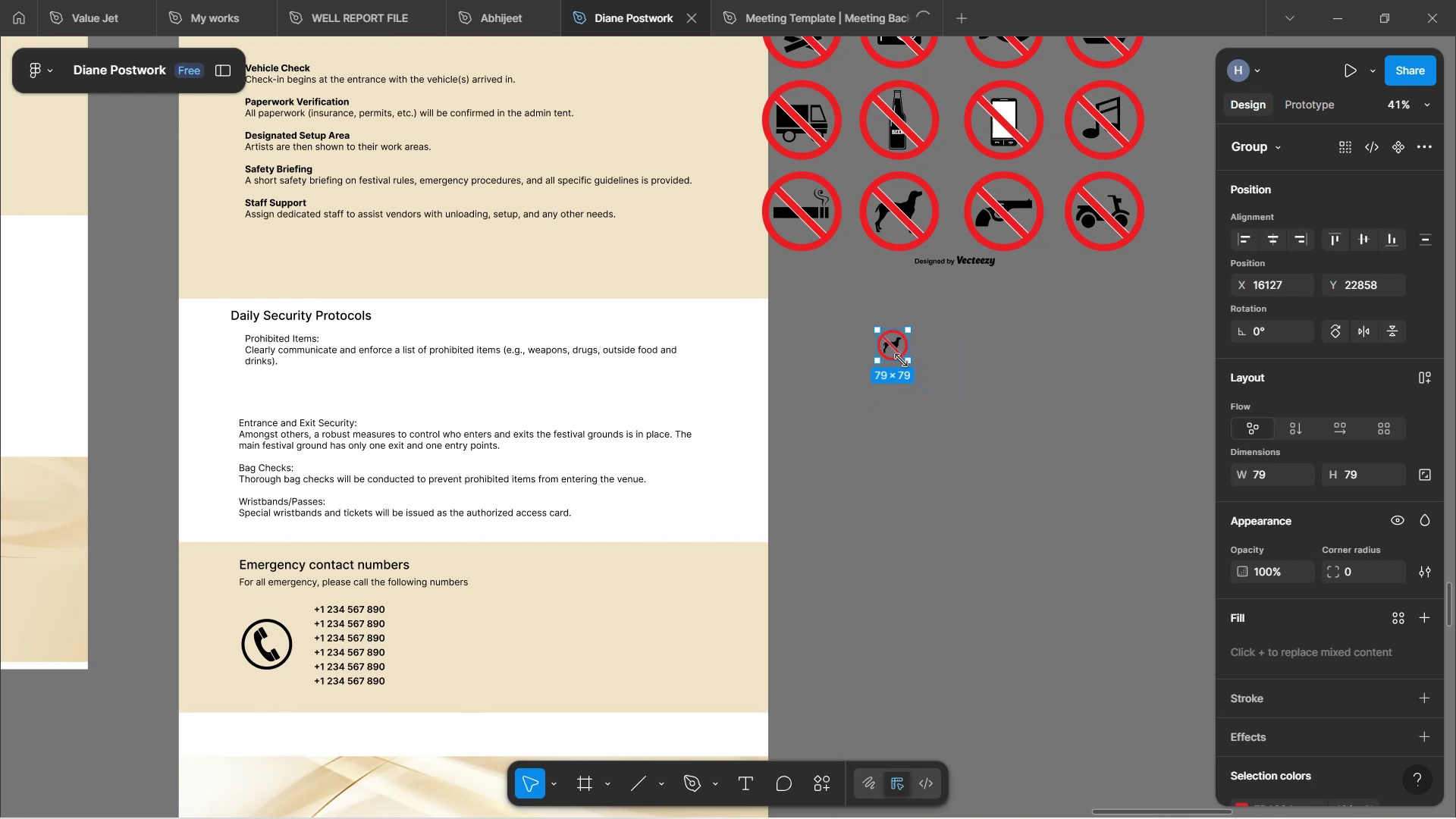 
key(Shift+ShiftLeft)
 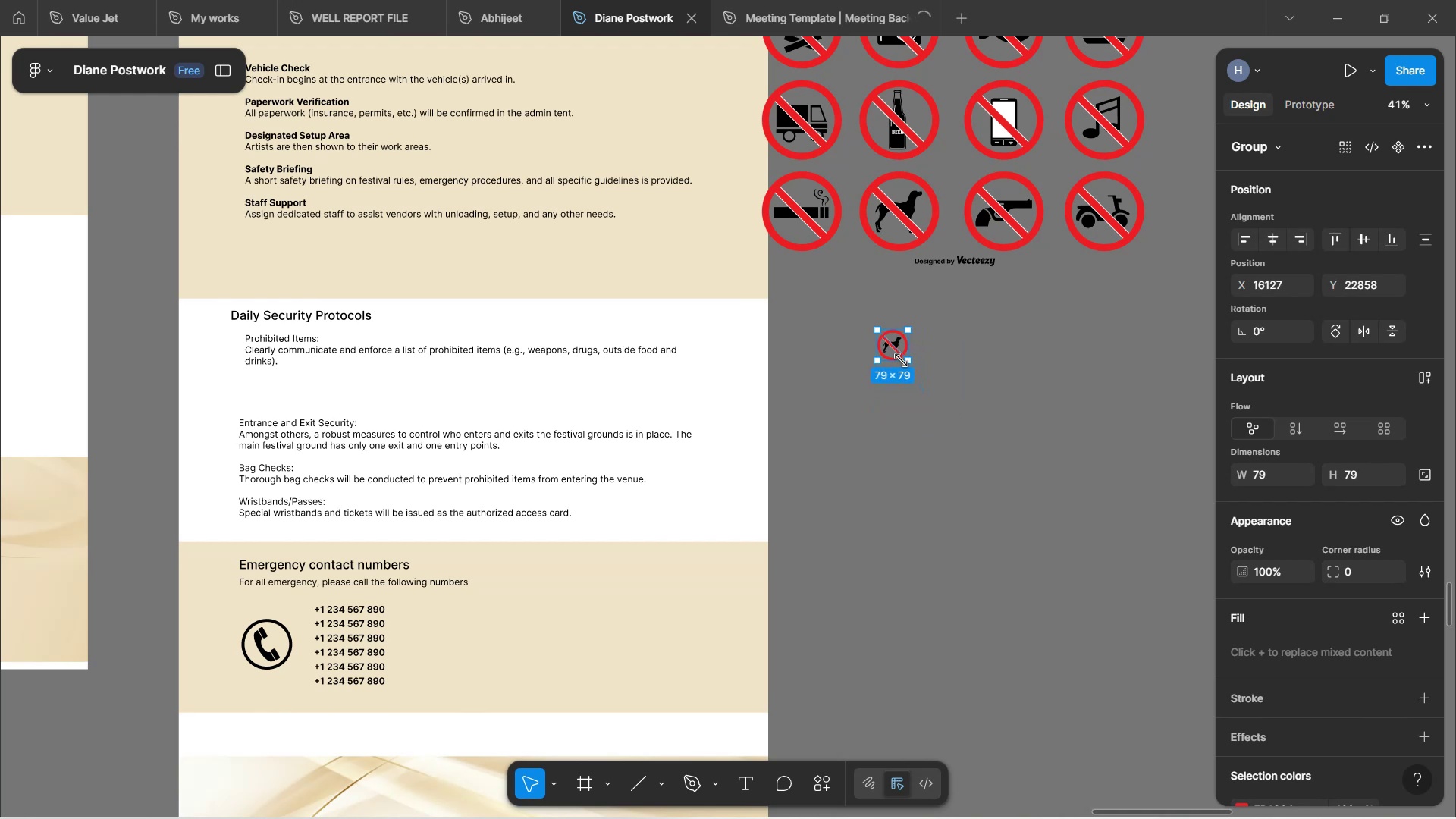 
key(Shift+ShiftLeft)
 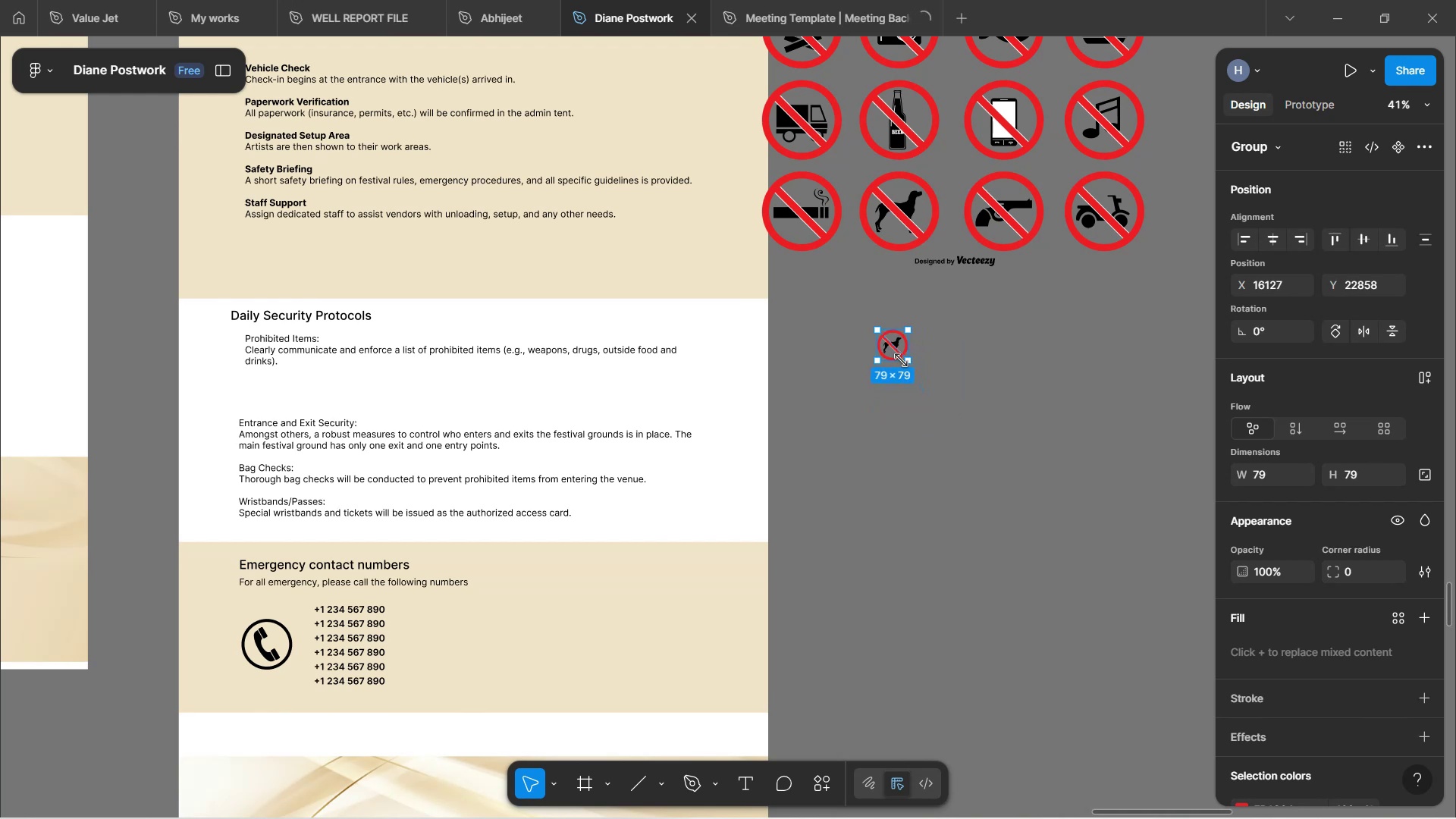 
key(Shift+ShiftLeft)
 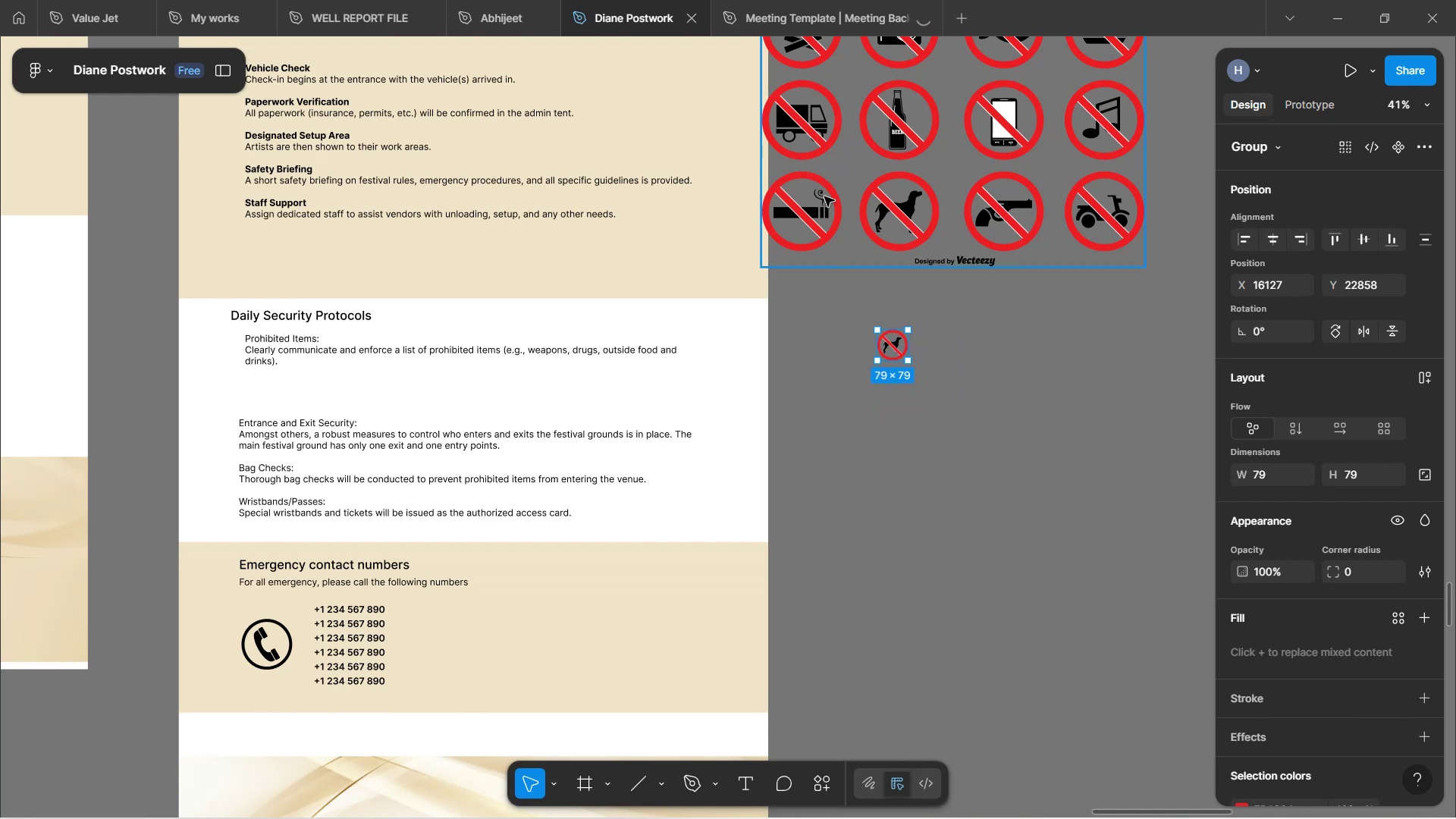 
double_click([810, 217])
 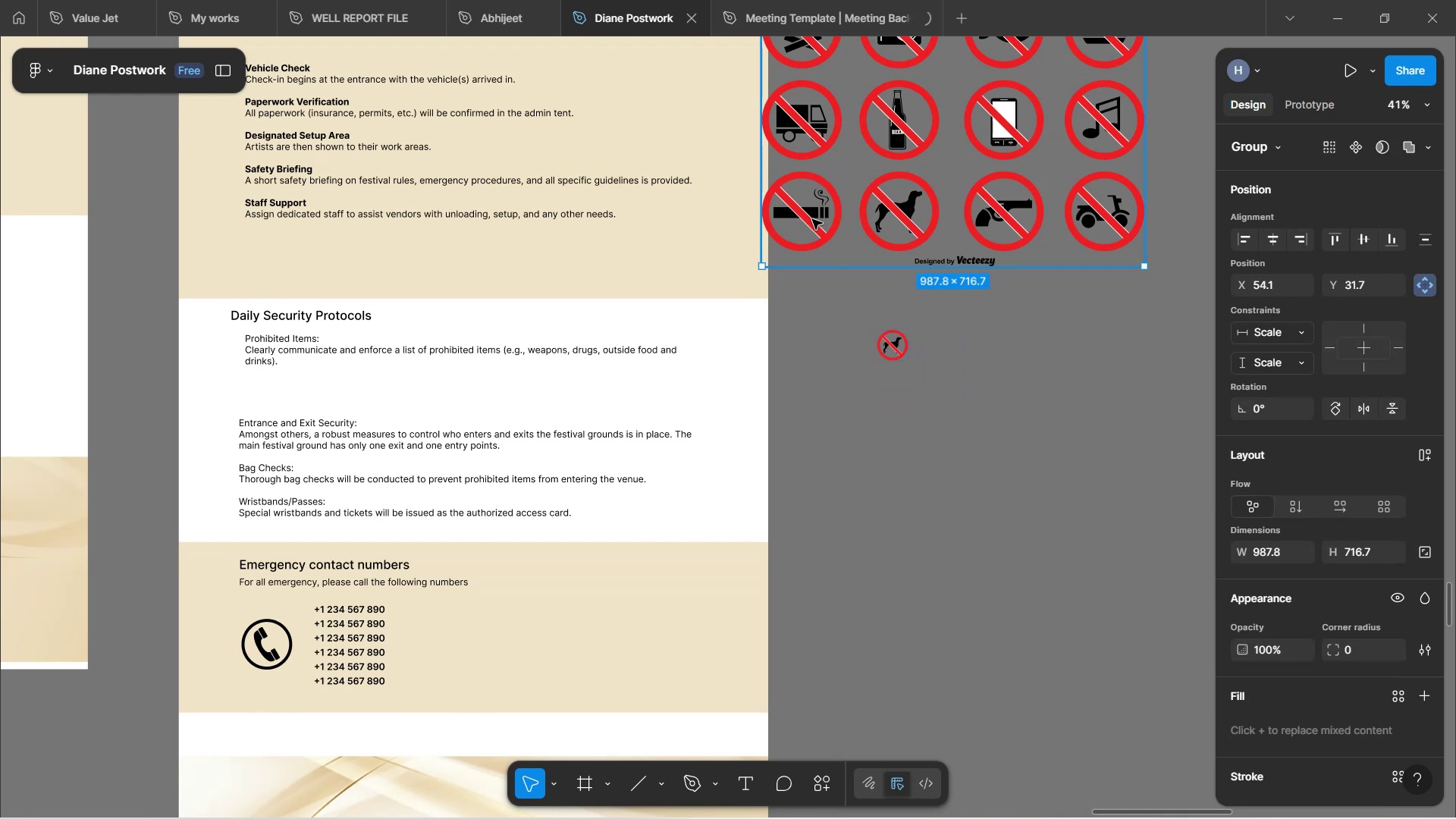 
double_click([815, 221])
 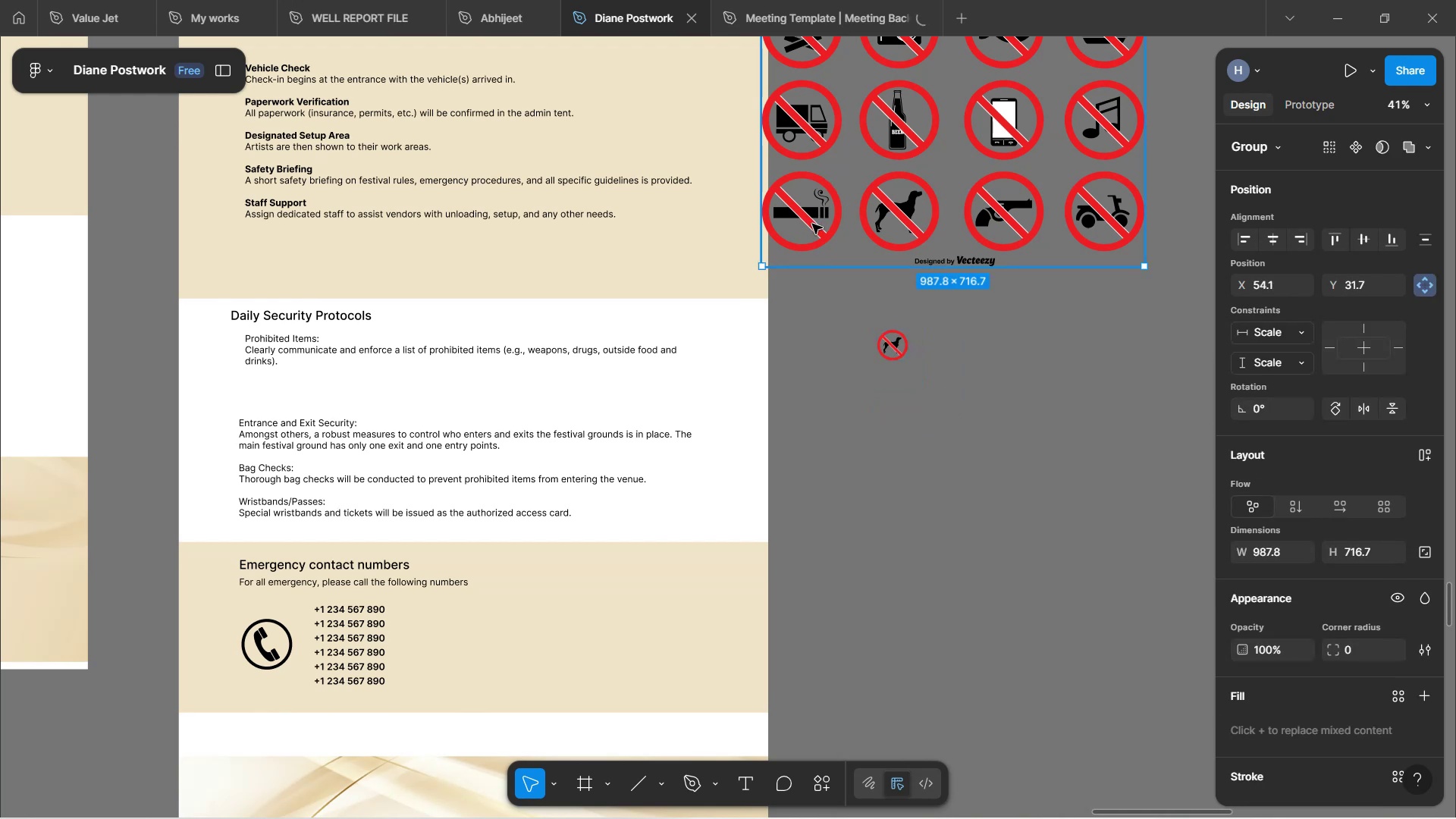 
double_click([812, 224])
 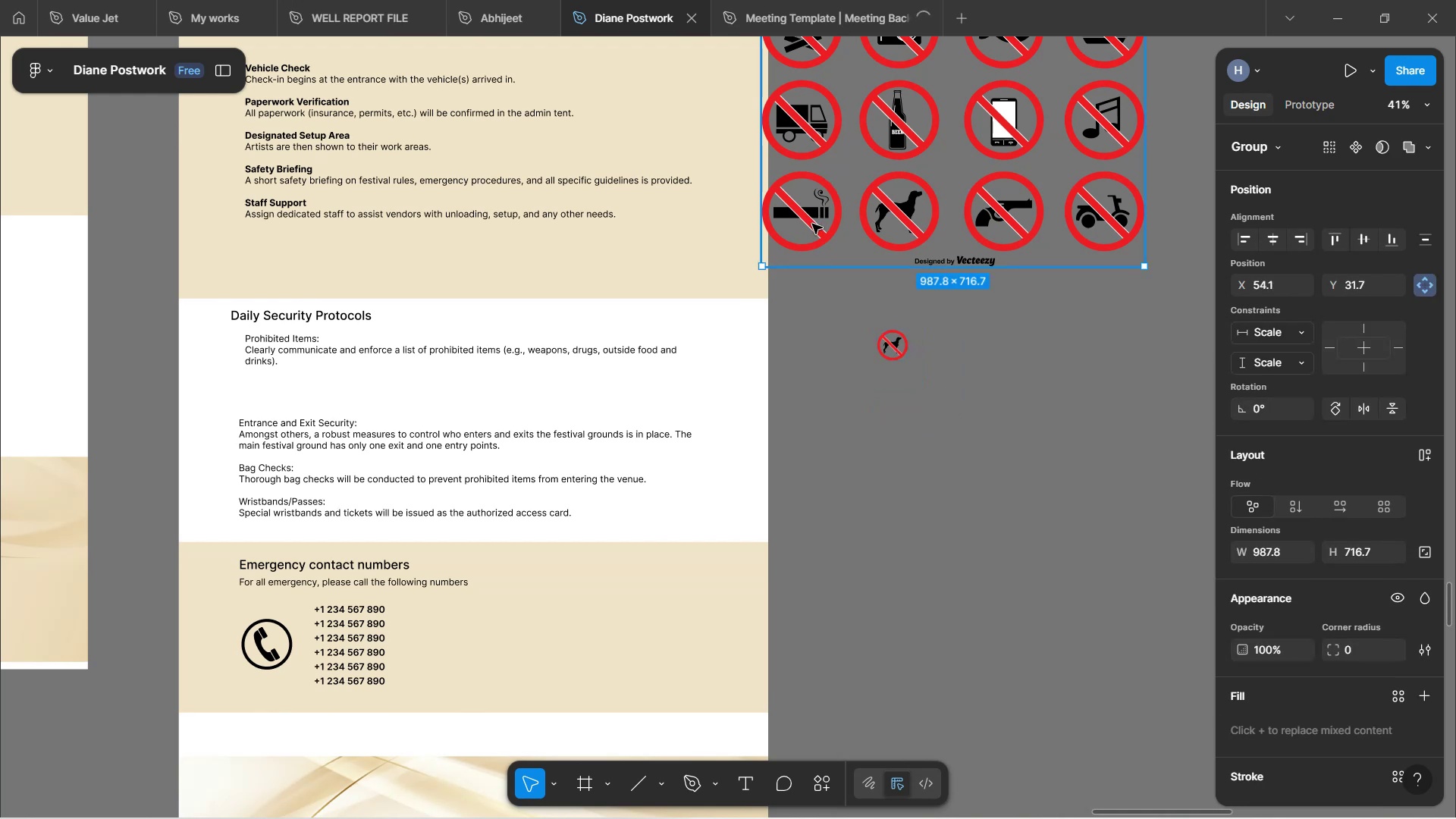 
triple_click([812, 224])
 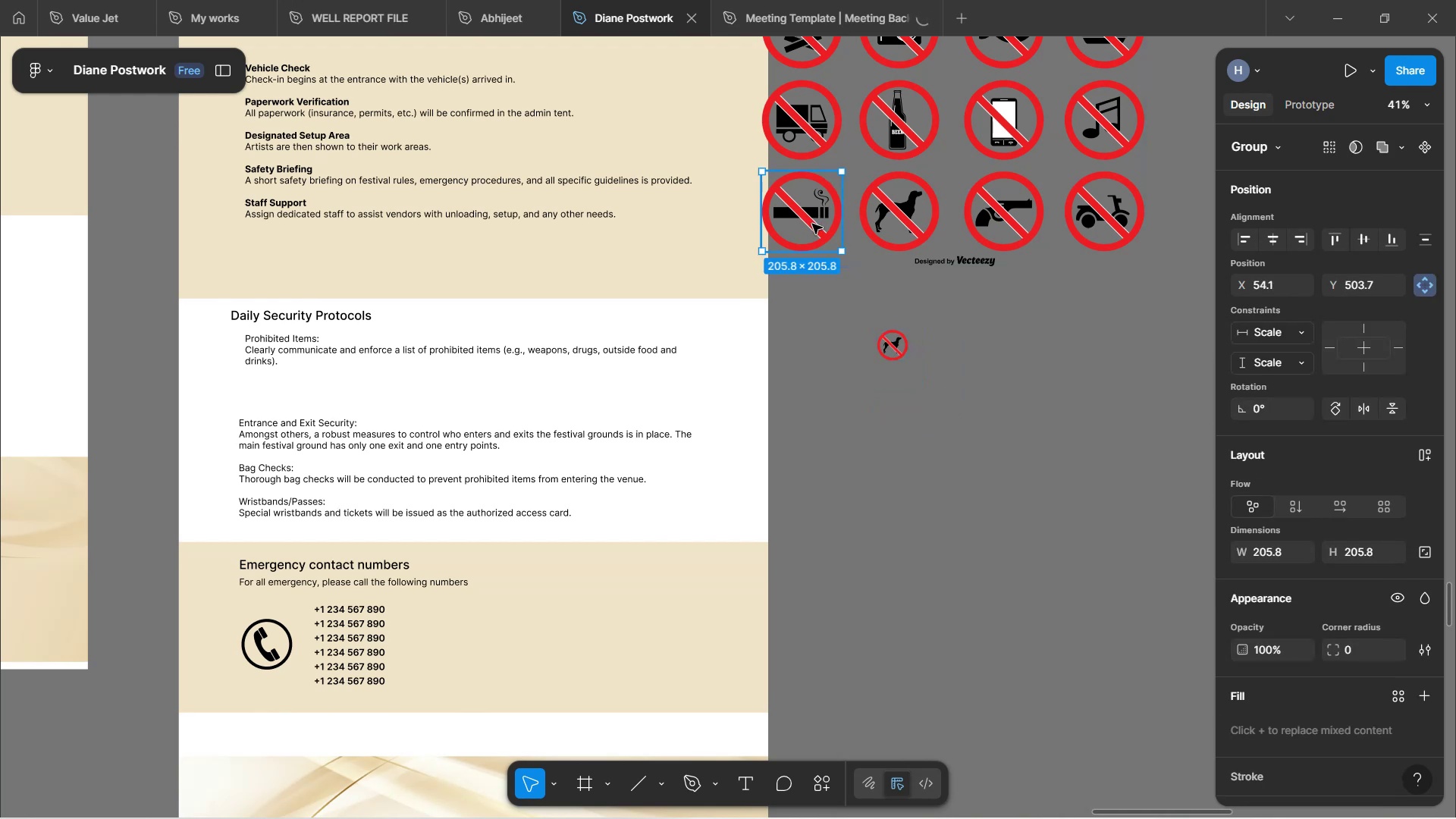 
hold_key(key=AltLeft, duration=1.51)
left_click_drag(start_coordinate=[812, 224], to_coordinate=[968, 356])
 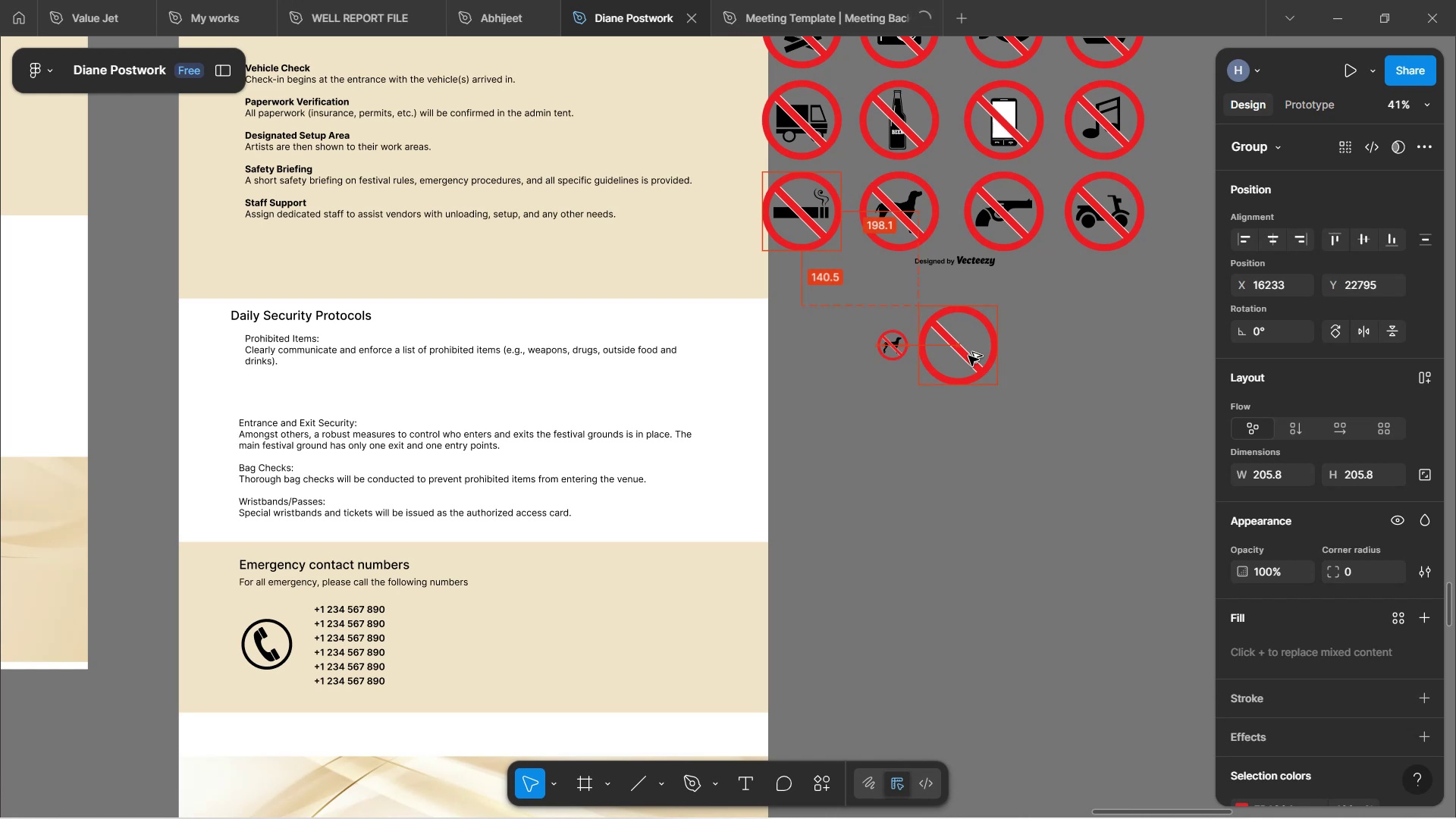 
hold_key(key=AltLeft, duration=0.42)
 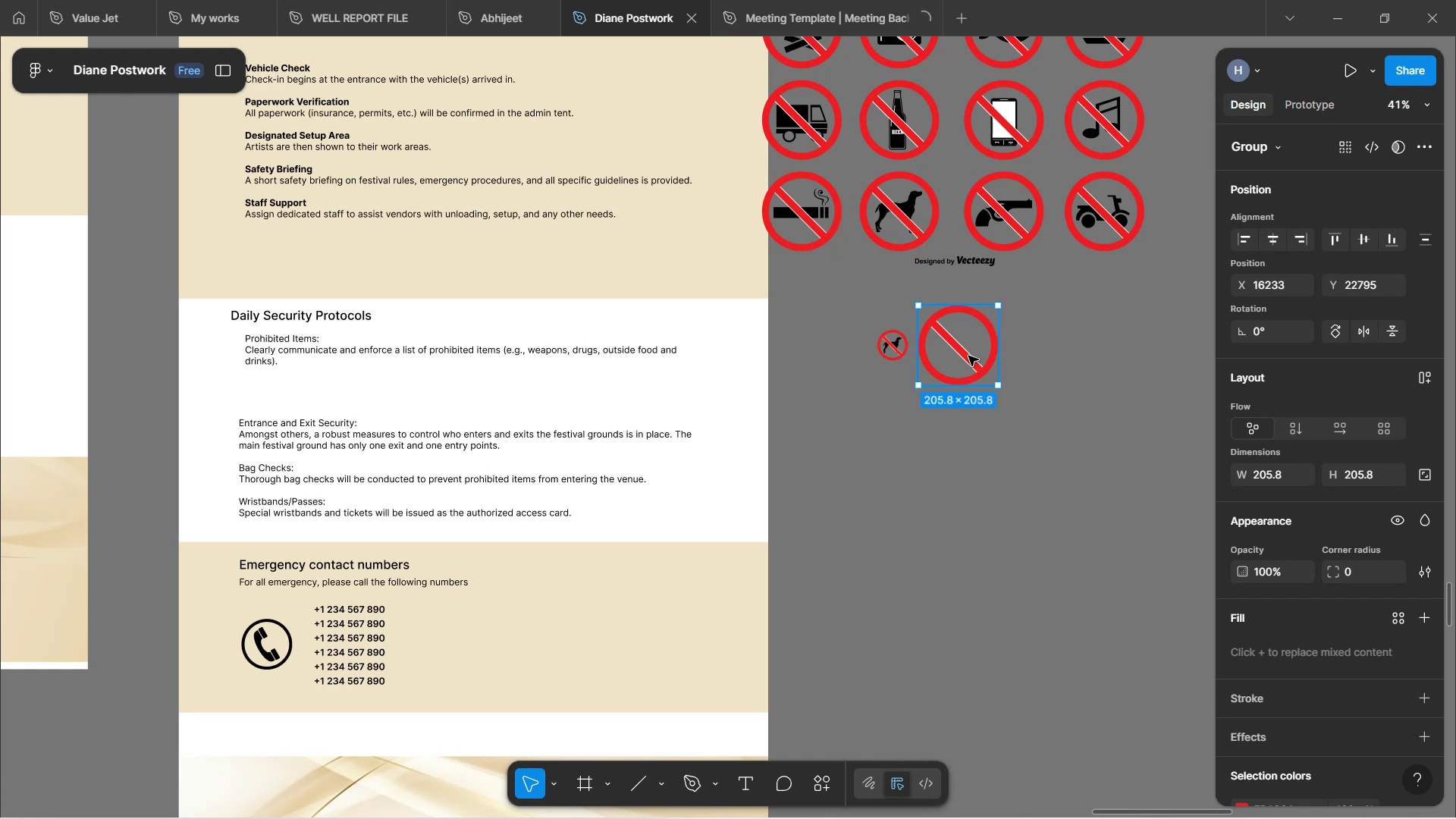 
key(Backspace)
 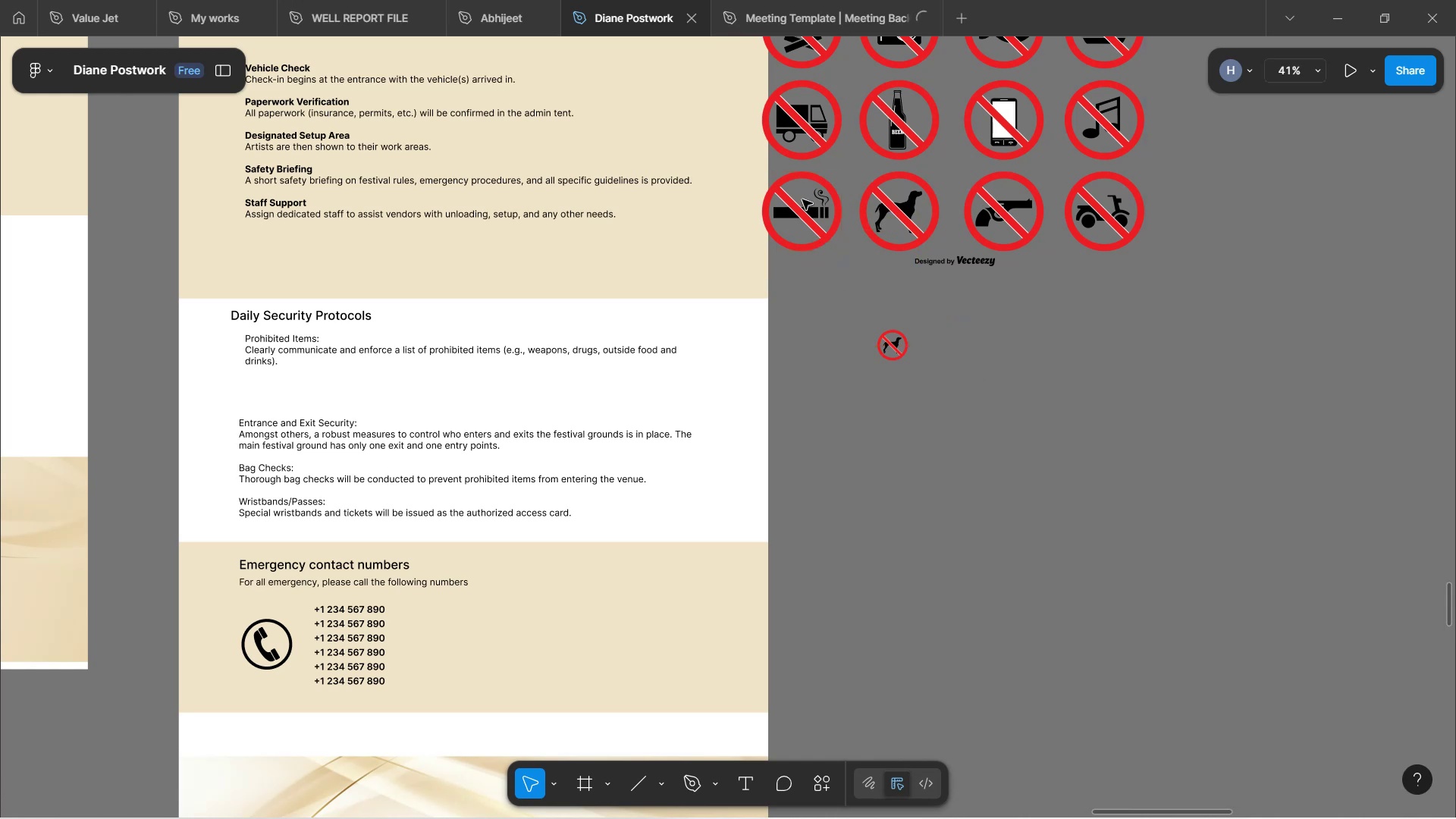 
double_click([802, 199])
 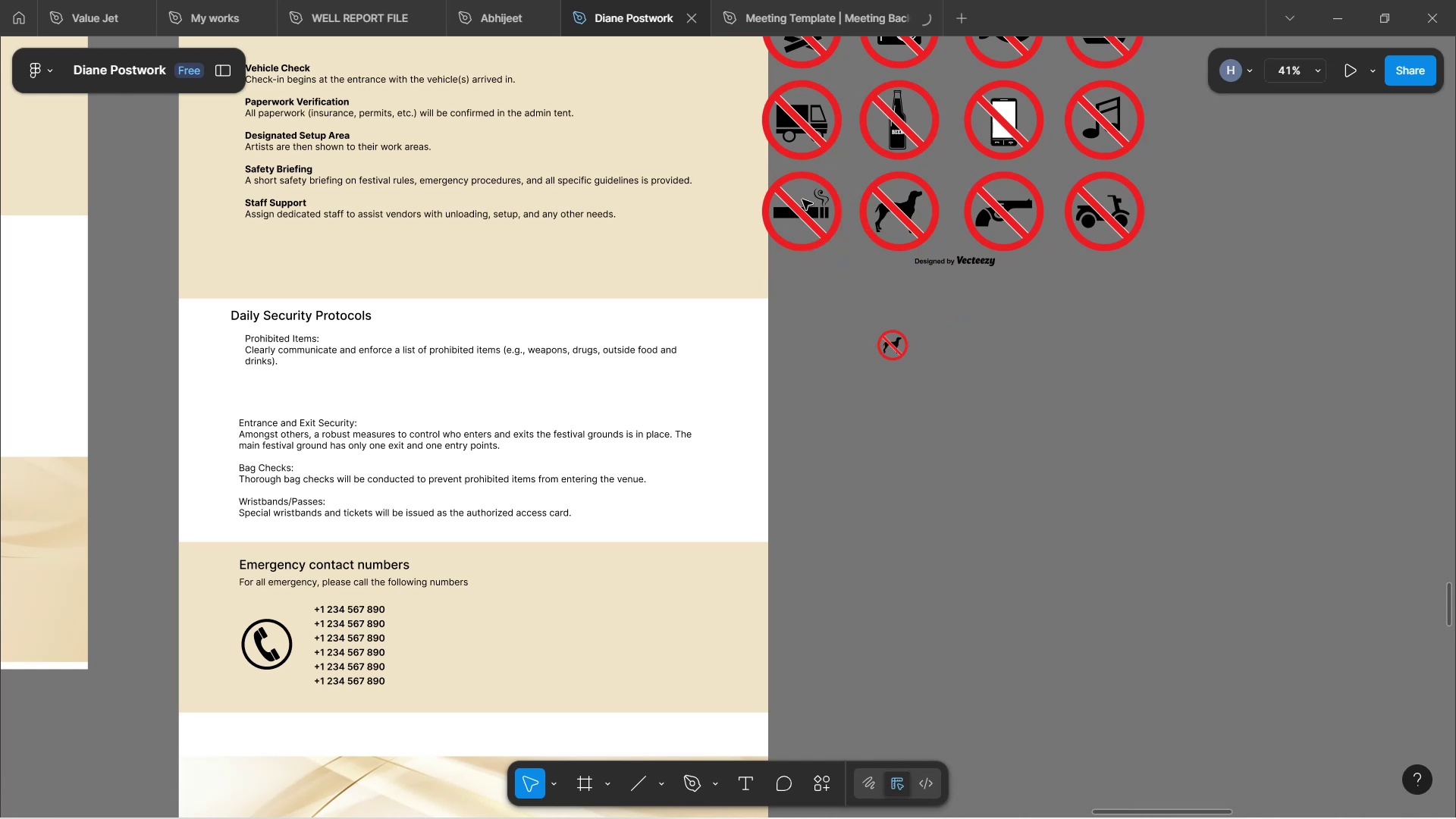 
triple_click([802, 199])
 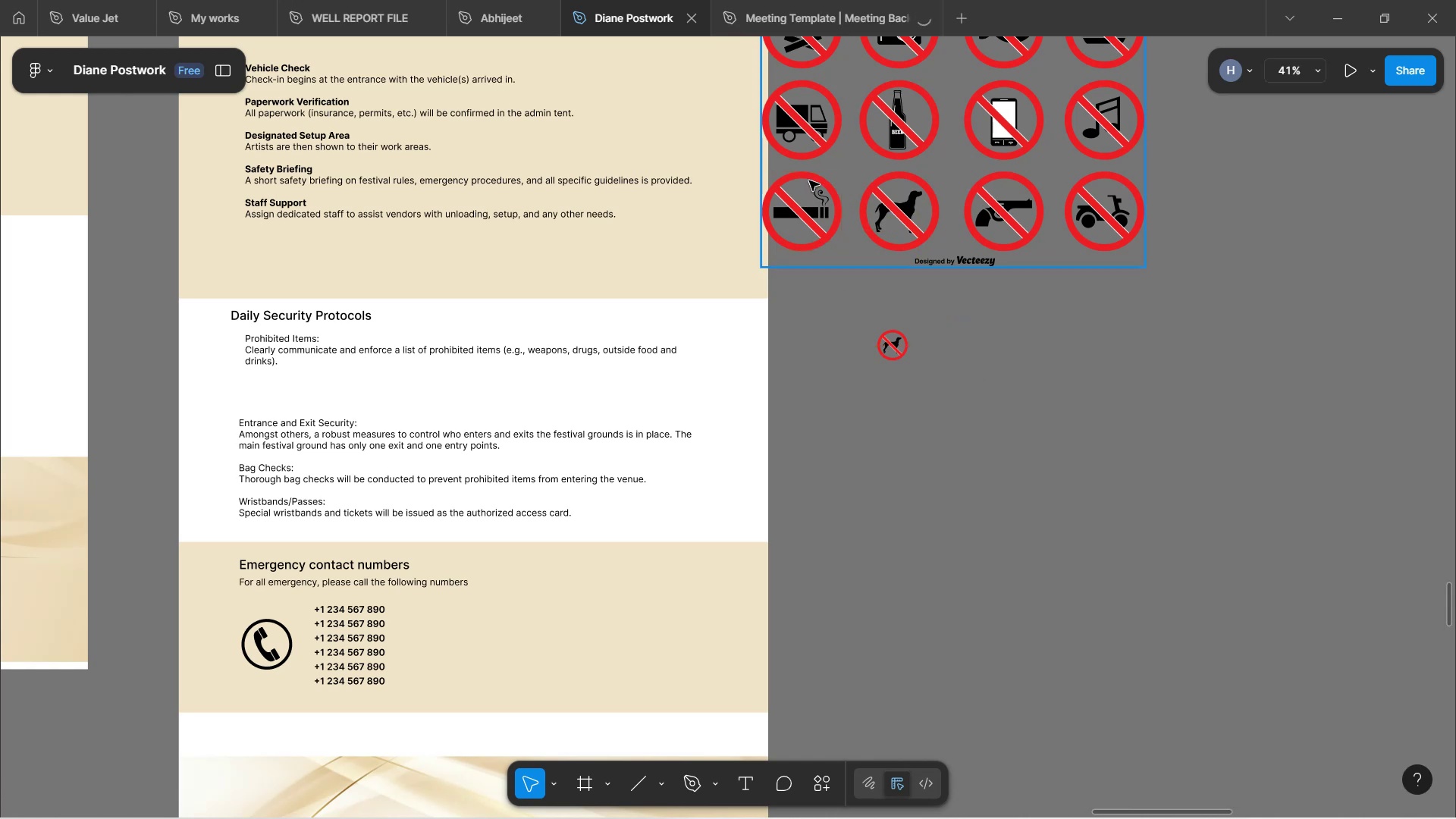 
double_click([809, 180])
 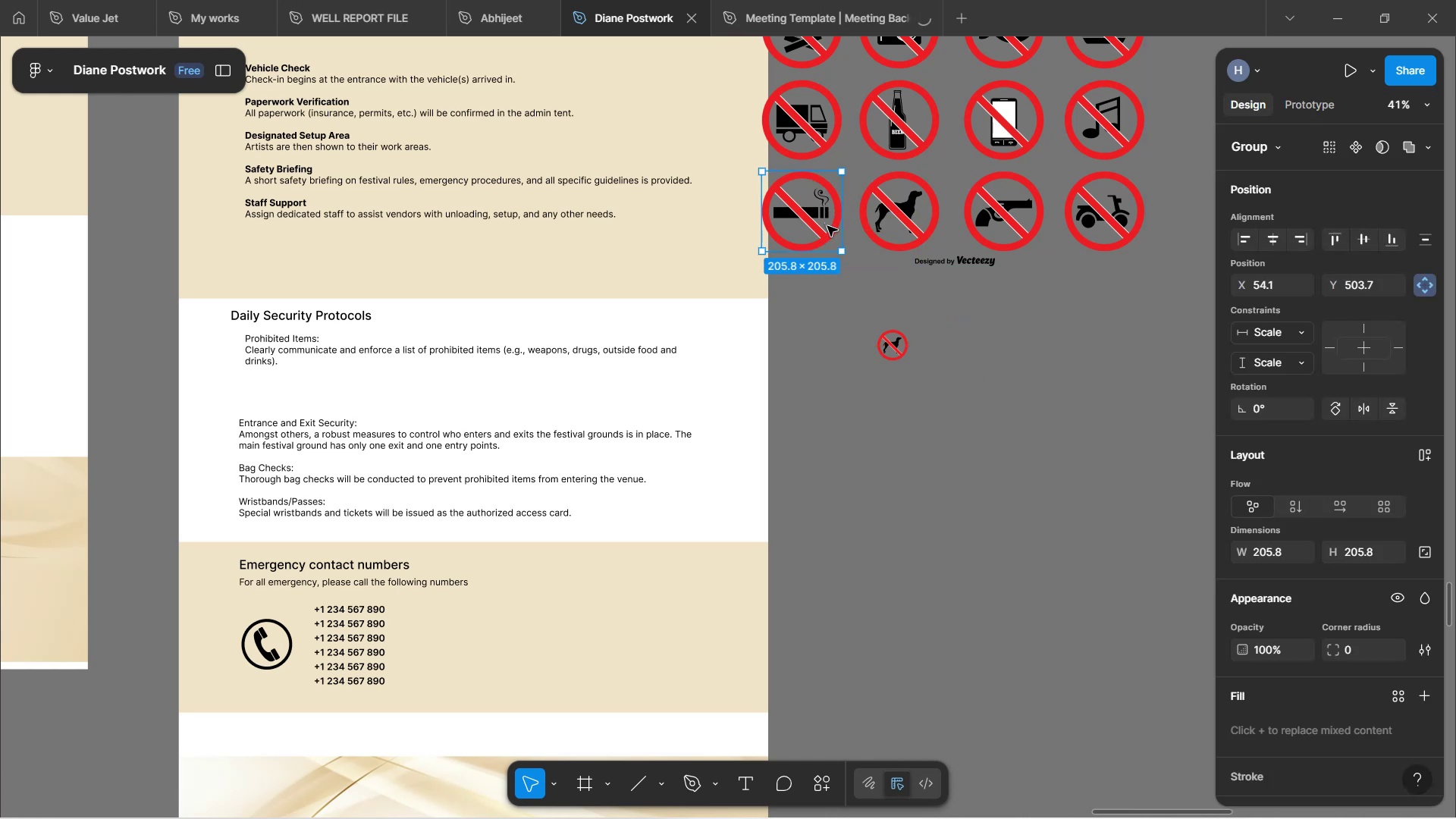 
hold_key(key=AltLeft, duration=1.52)
left_click_drag(start_coordinate=[827, 228], to_coordinate=[1012, 375])
 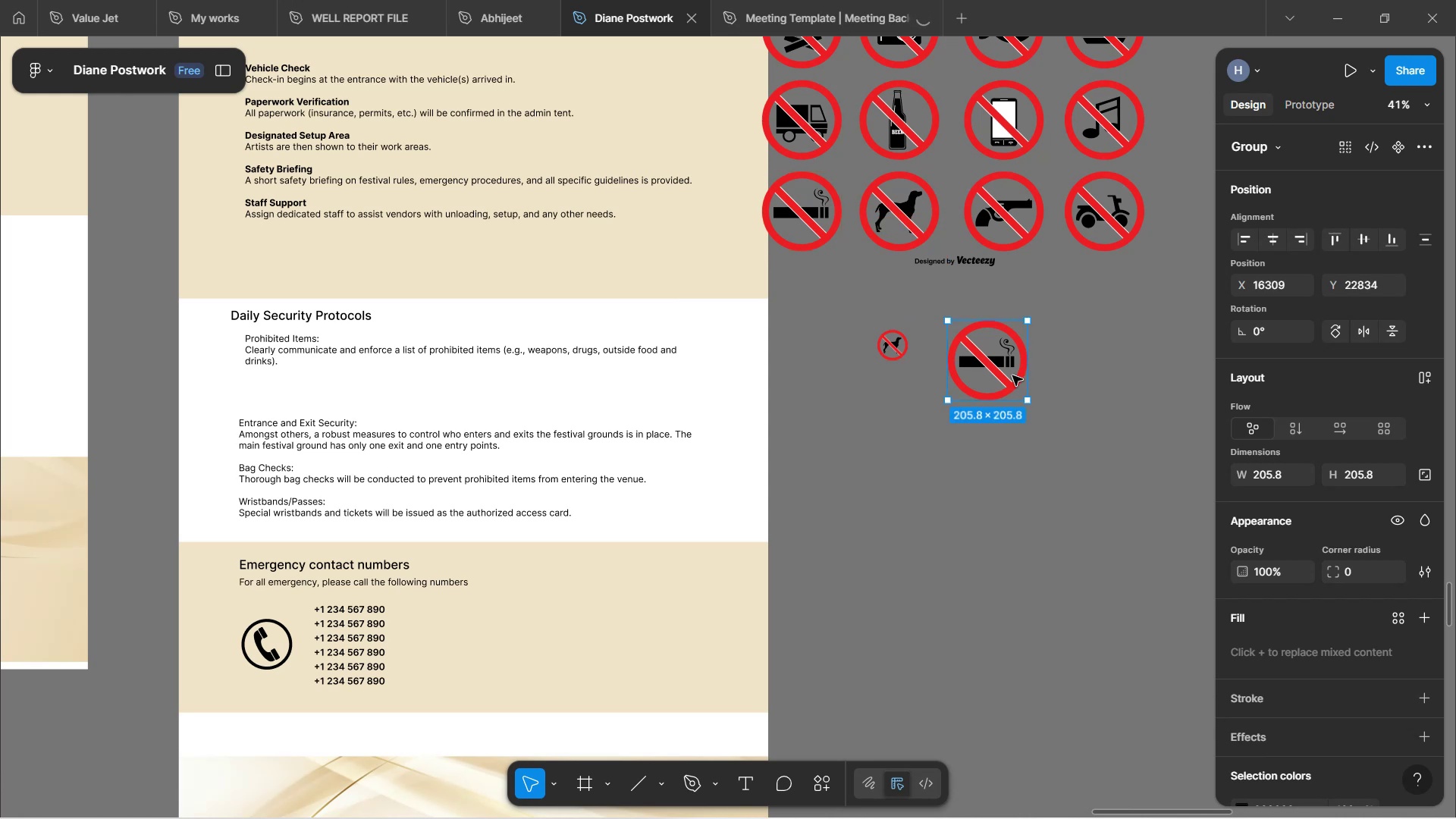 
hold_key(key=AltLeft, duration=1.5)
 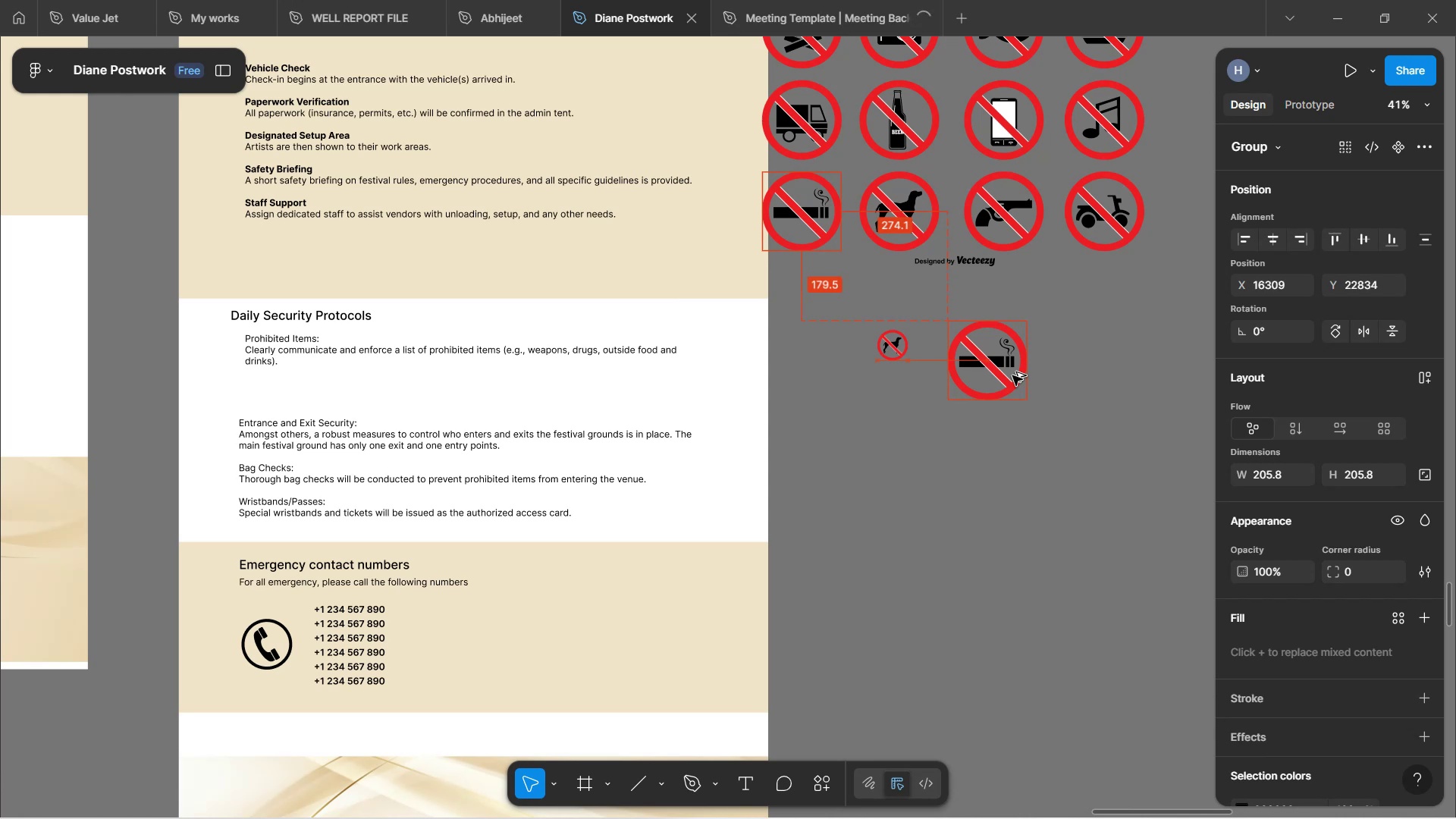 
key(Alt+AltLeft)
 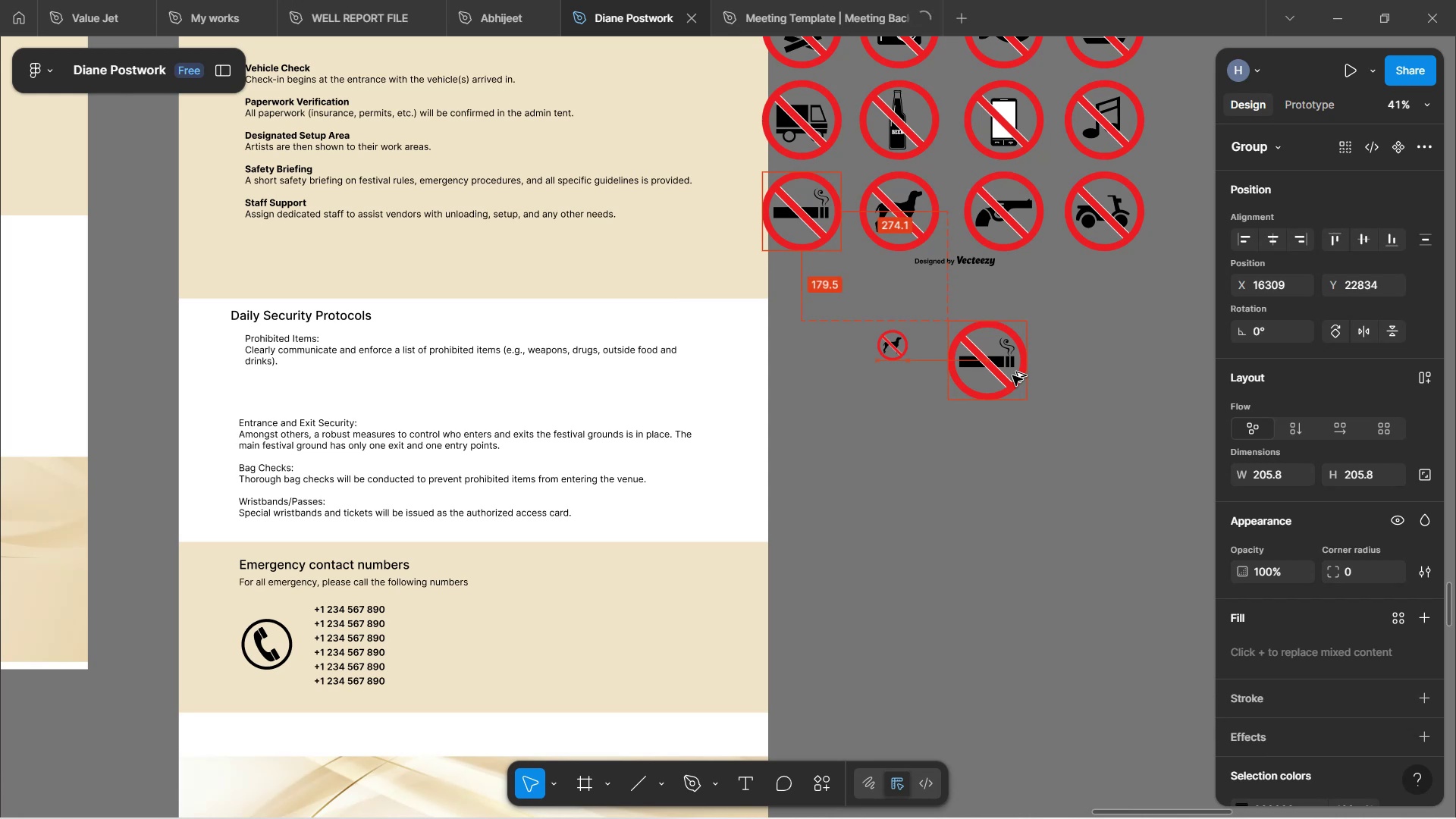 
key(Alt+AltLeft)
 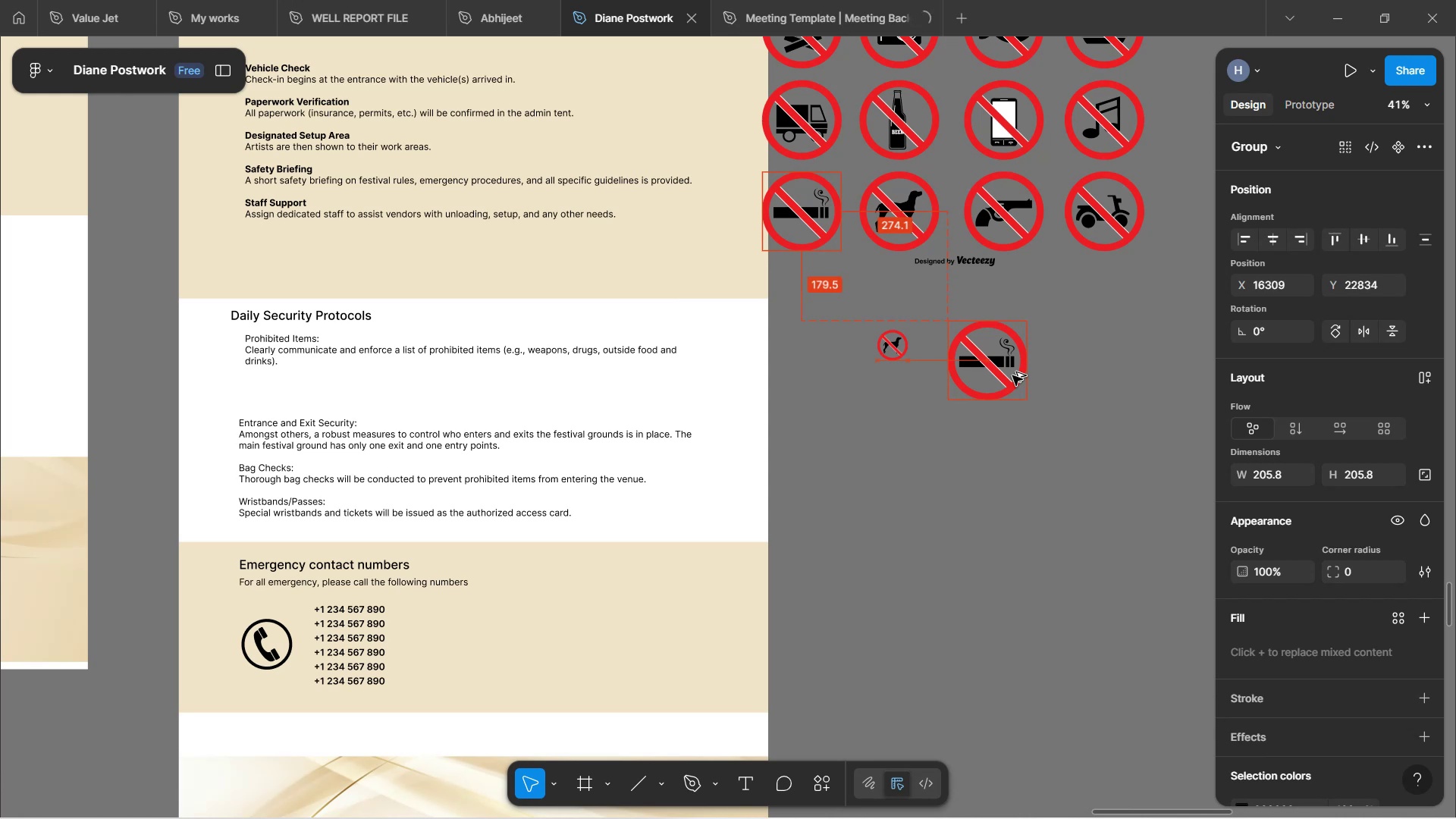 
key(Alt+AltLeft)
 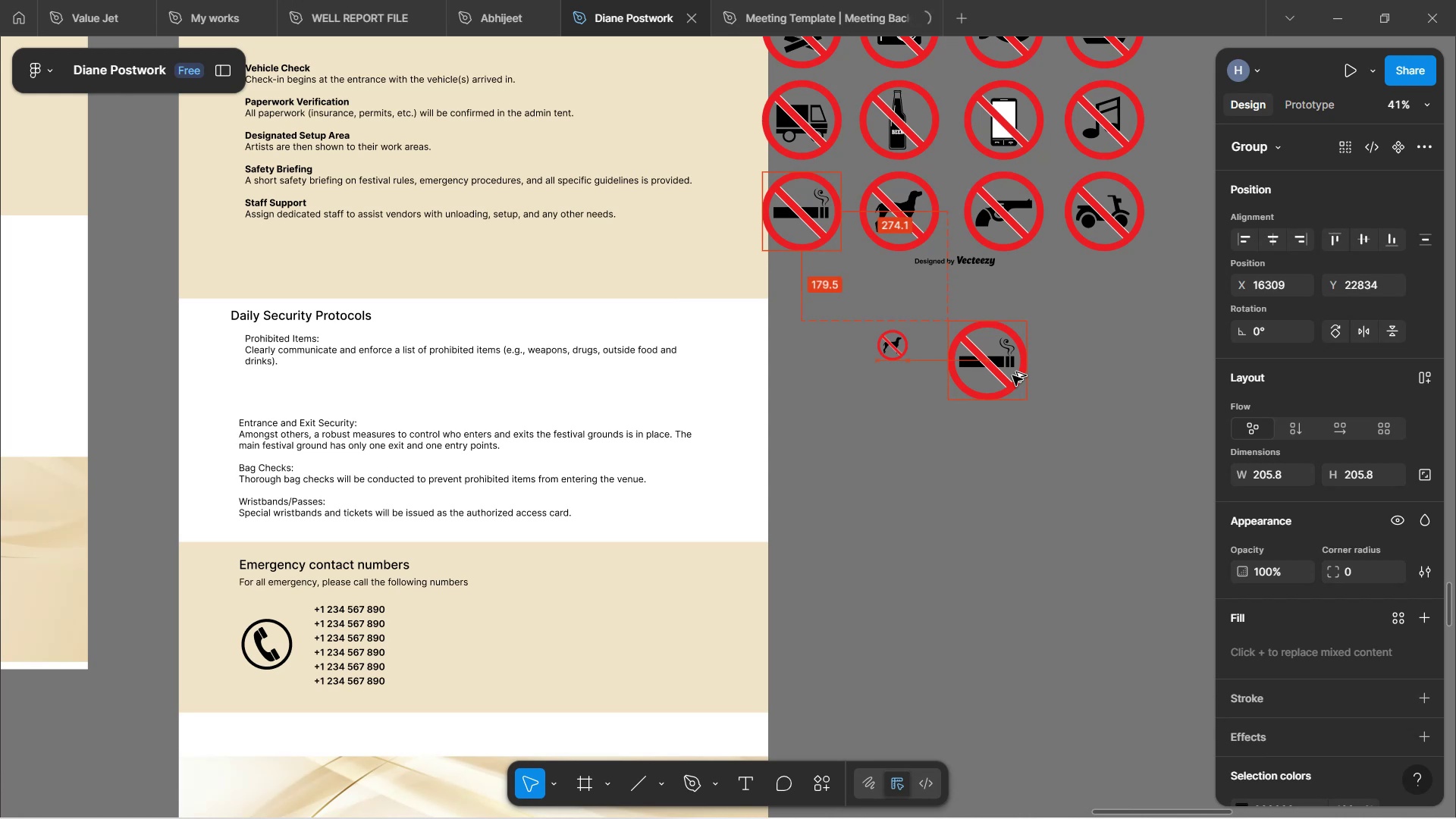 
key(Alt+AltLeft)
 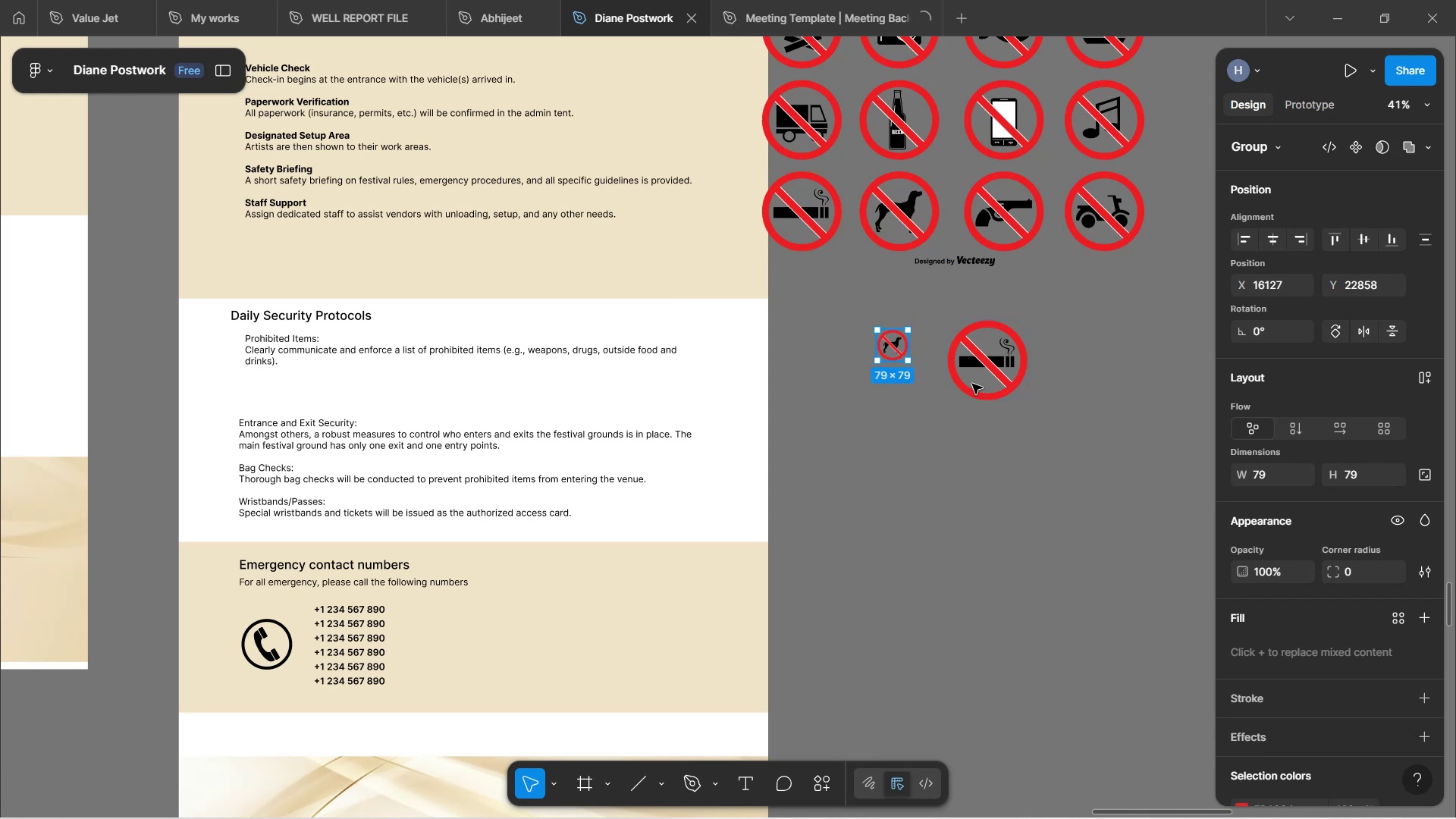 
left_click([1024, 369])
 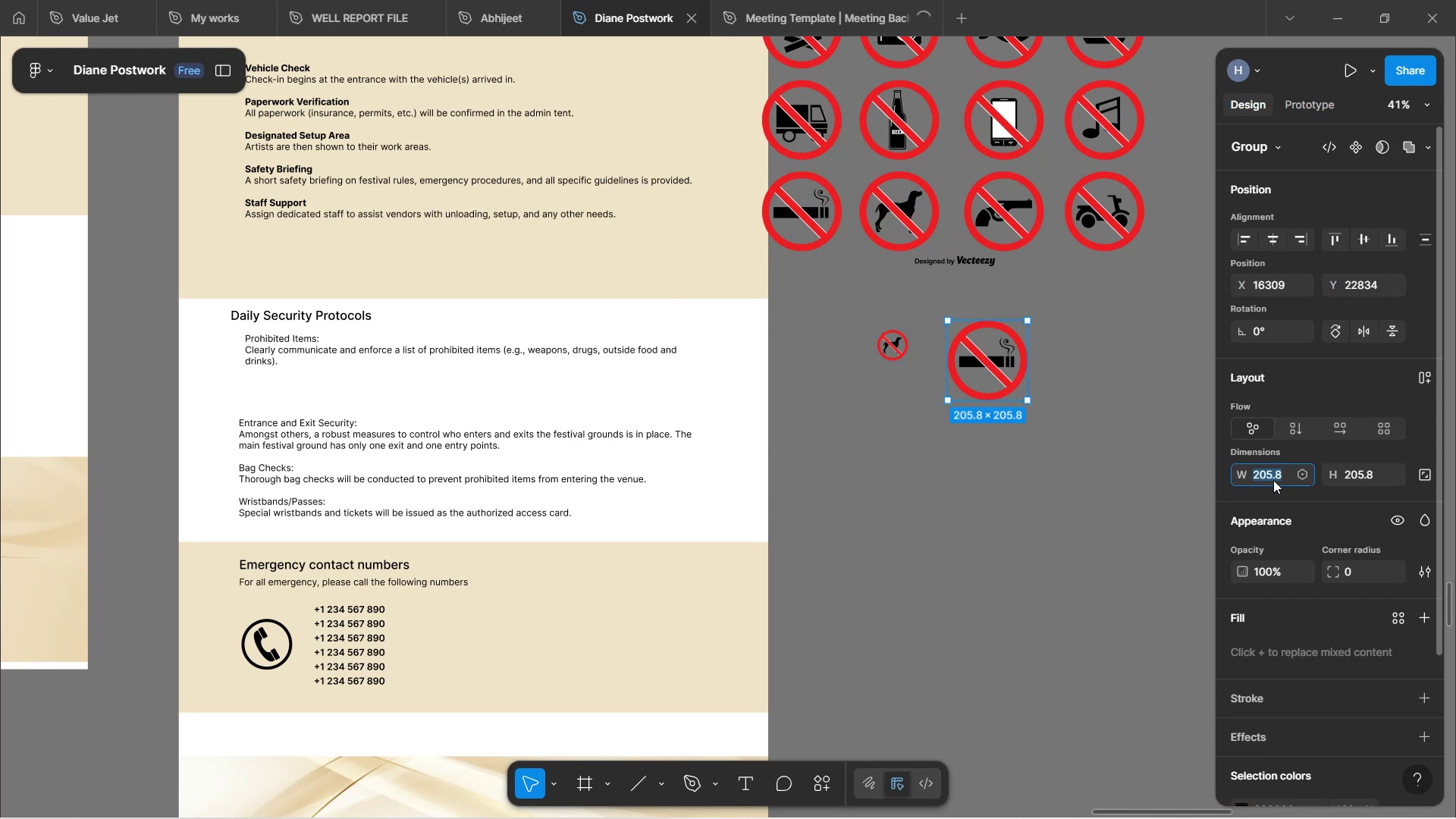 
type(7970)
key(Backspace)
type(9)
 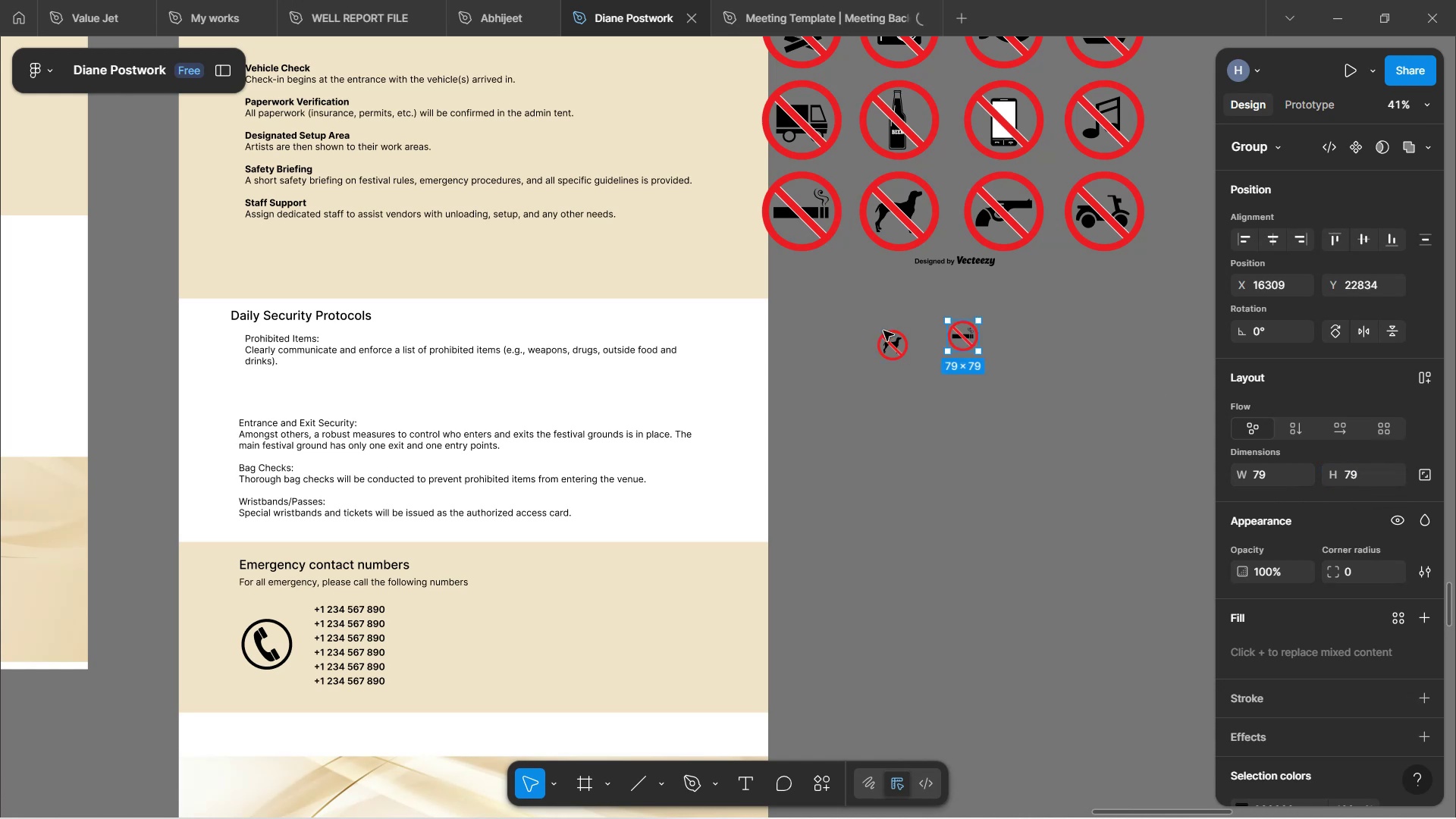 
left_click_drag(start_coordinate=[972, 342], to_coordinate=[947, 350])
 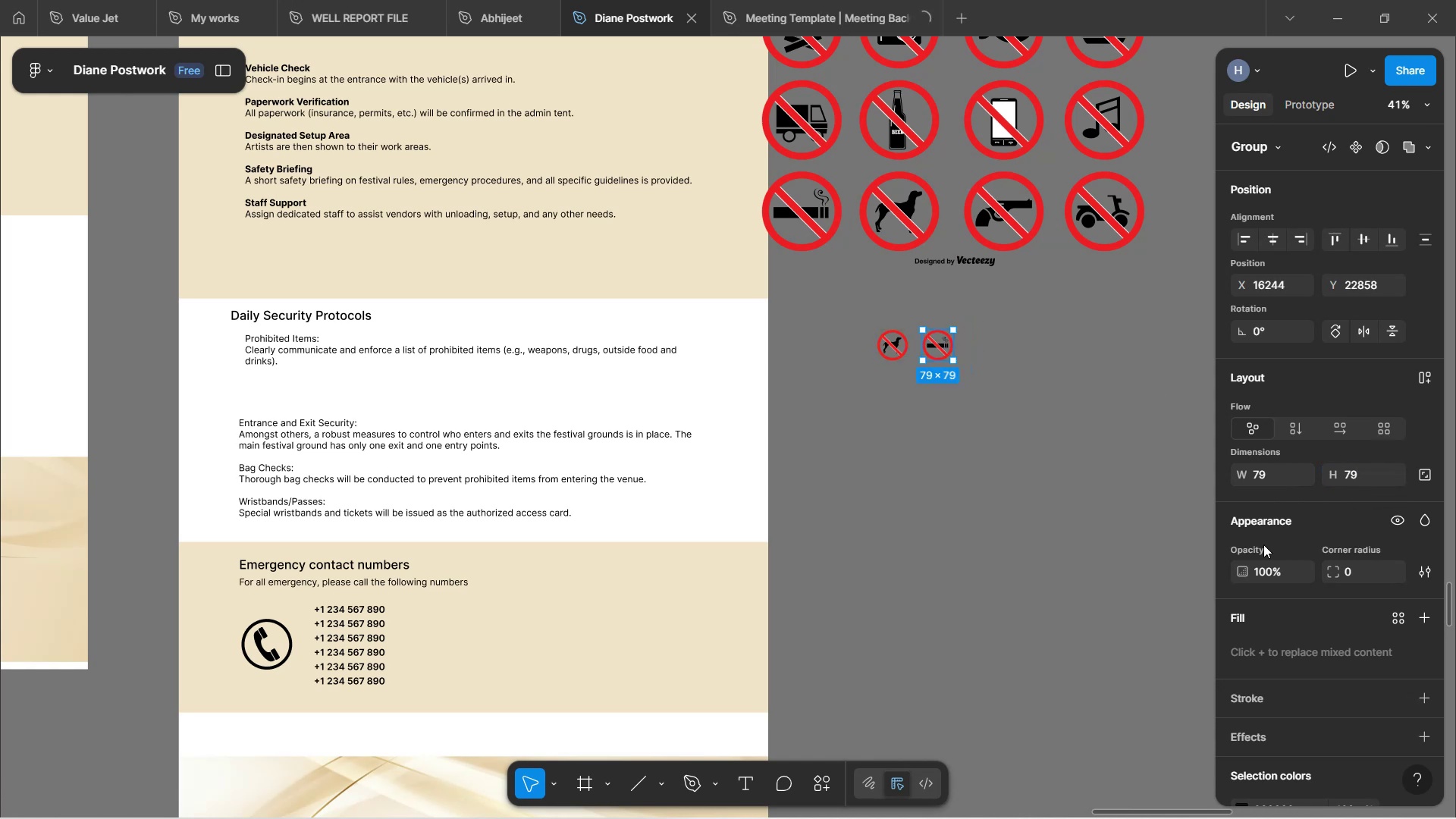 
scroll: coordinate [1364, 544], scroll_direction: down, amount: 6.0
 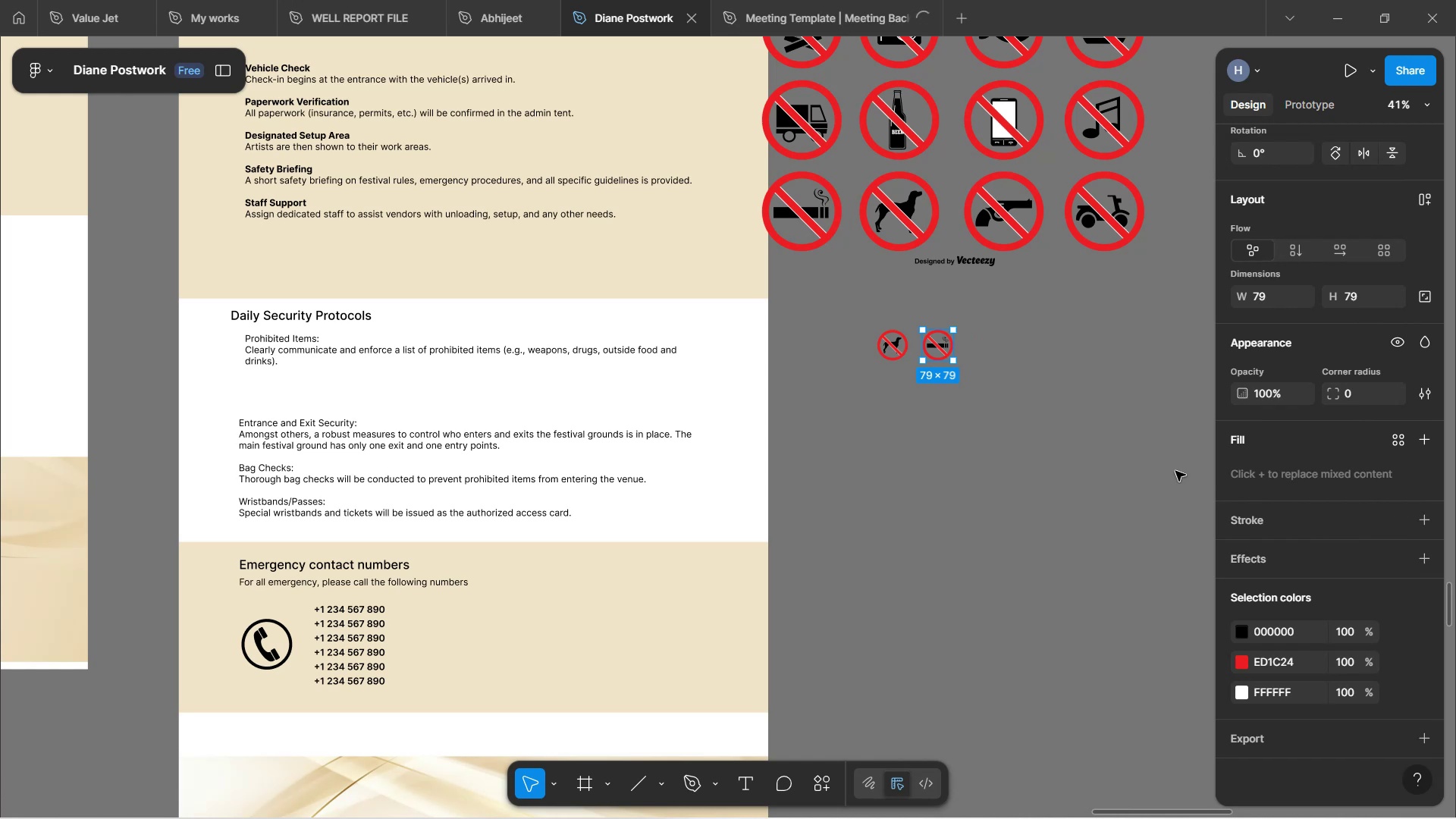 
scroll: coordinate [1049, 319], scroll_direction: up, amount: 4.0
 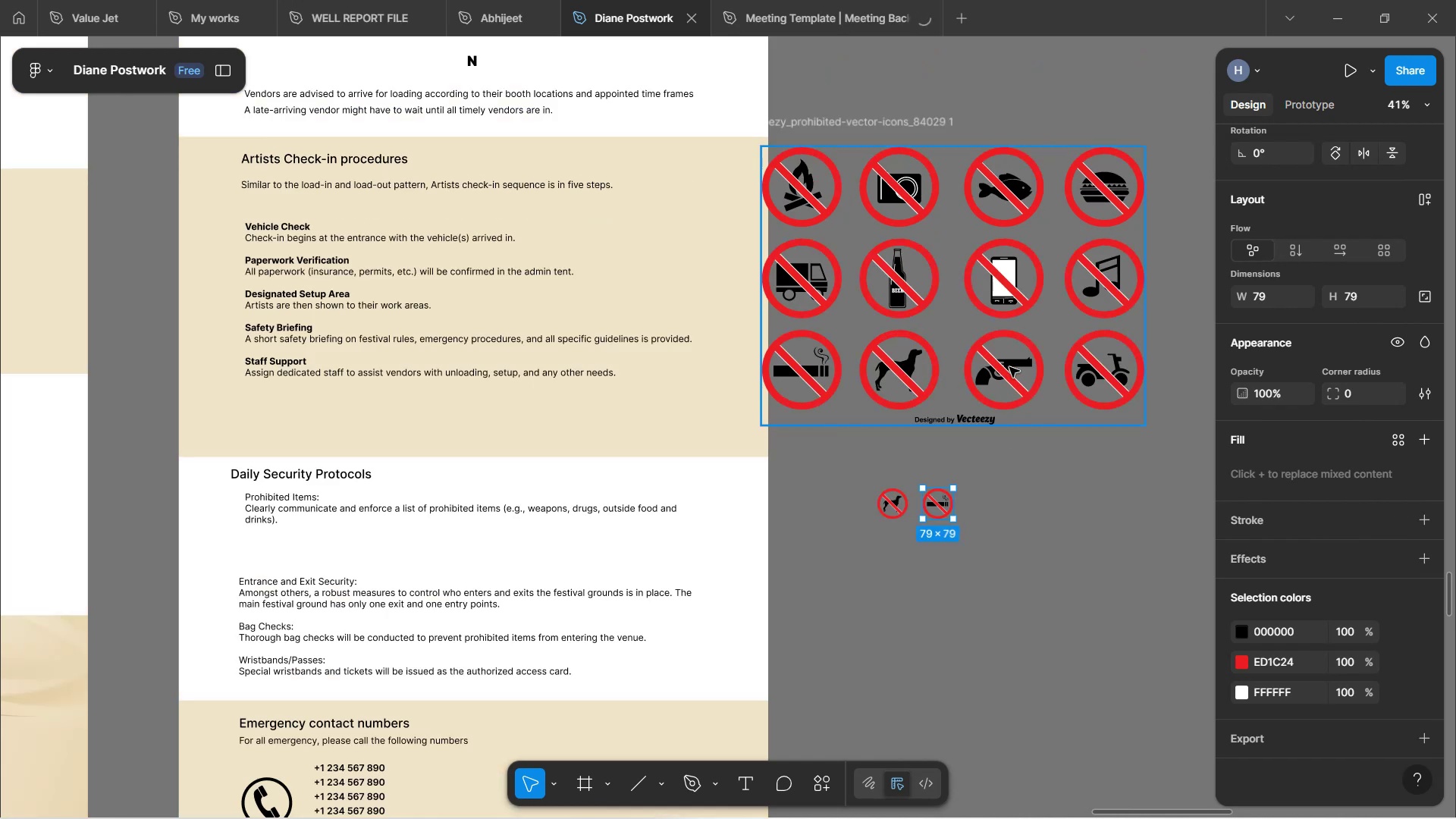 
double_click([1011, 366])
 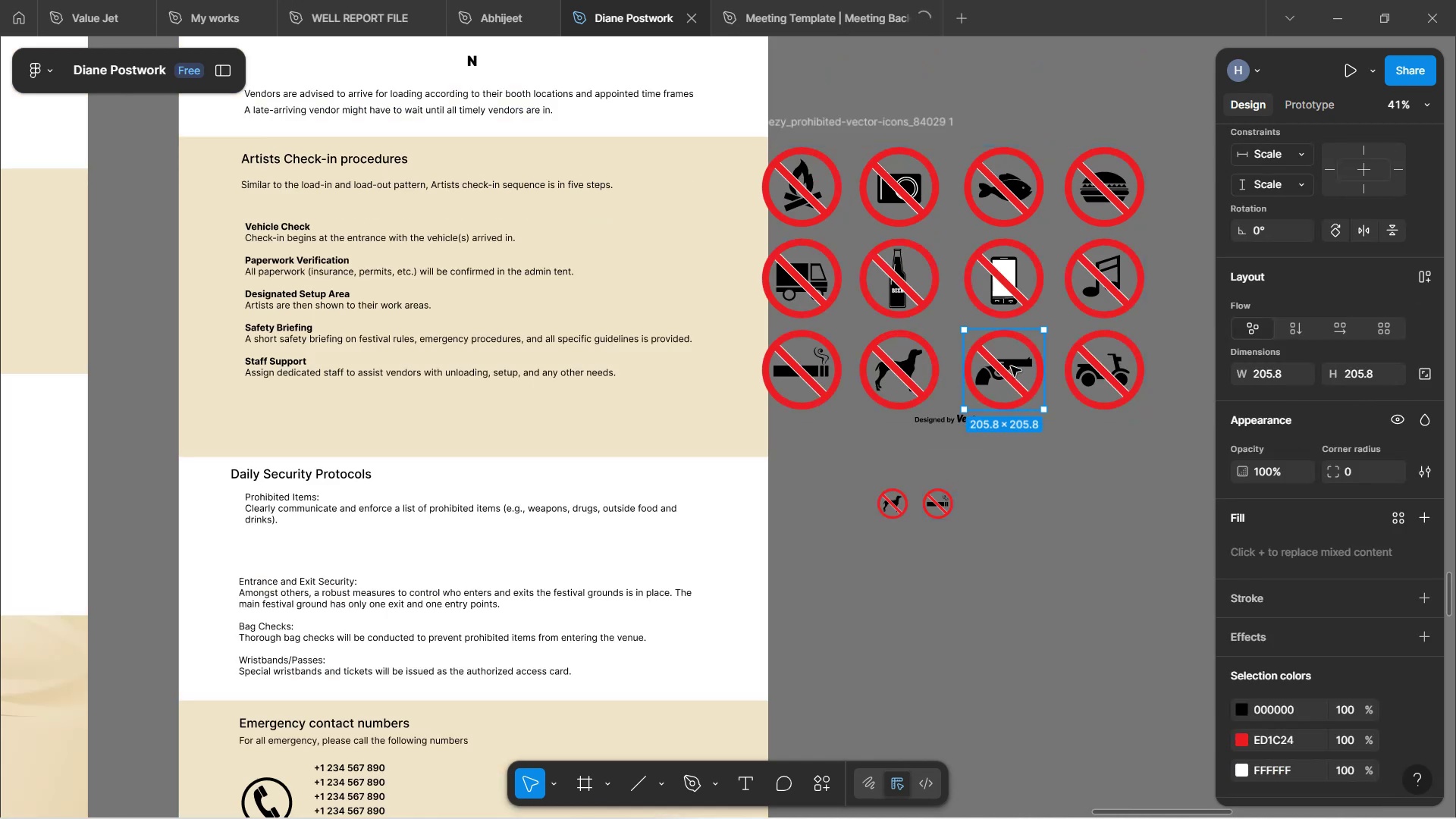 
hold_key(key=AltLeft, duration=1.5)
left_click_drag(start_coordinate=[1011, 366], to_coordinate=[1036, 504])
 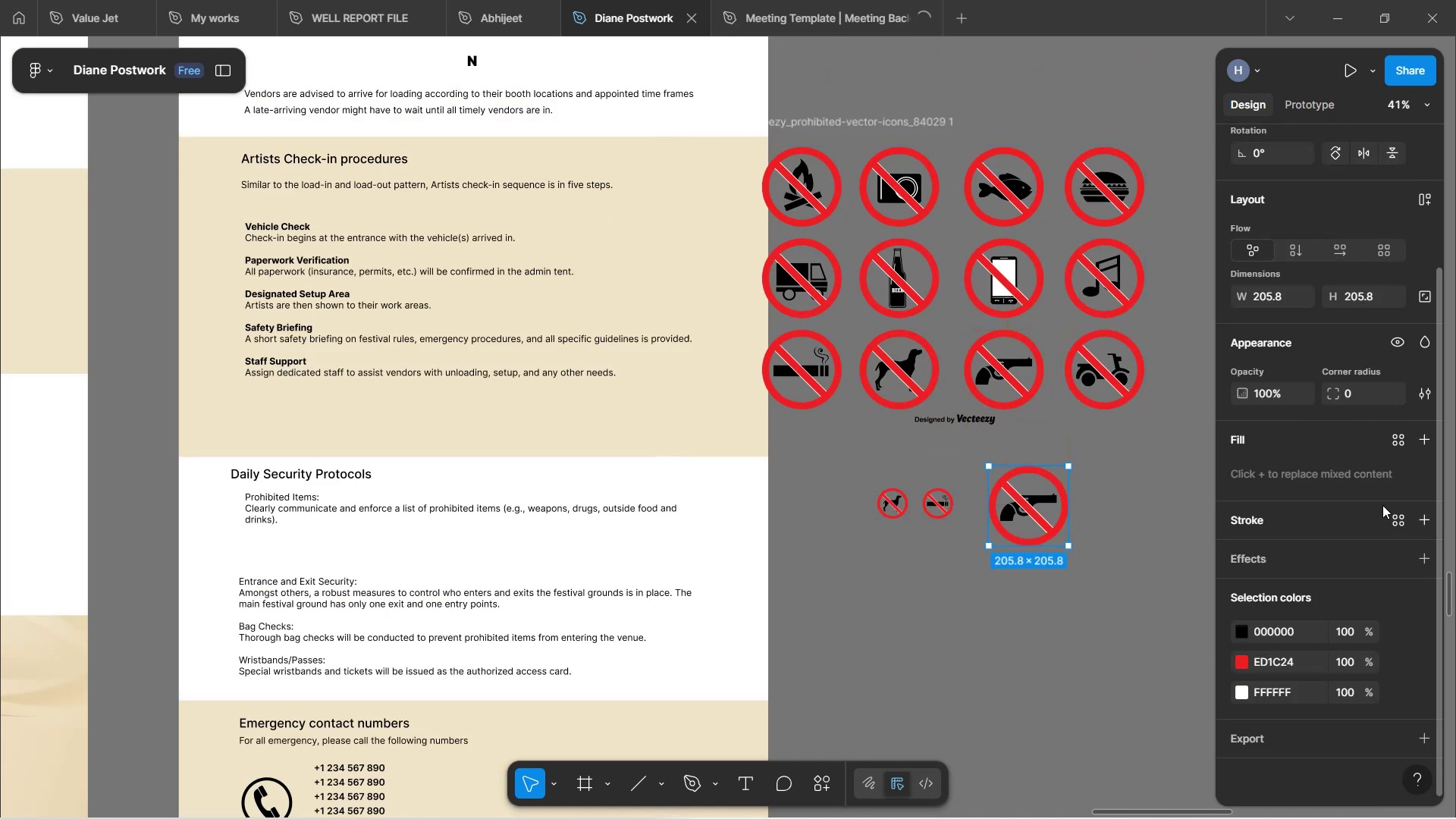 
hold_key(key=AltLeft, duration=0.58)
 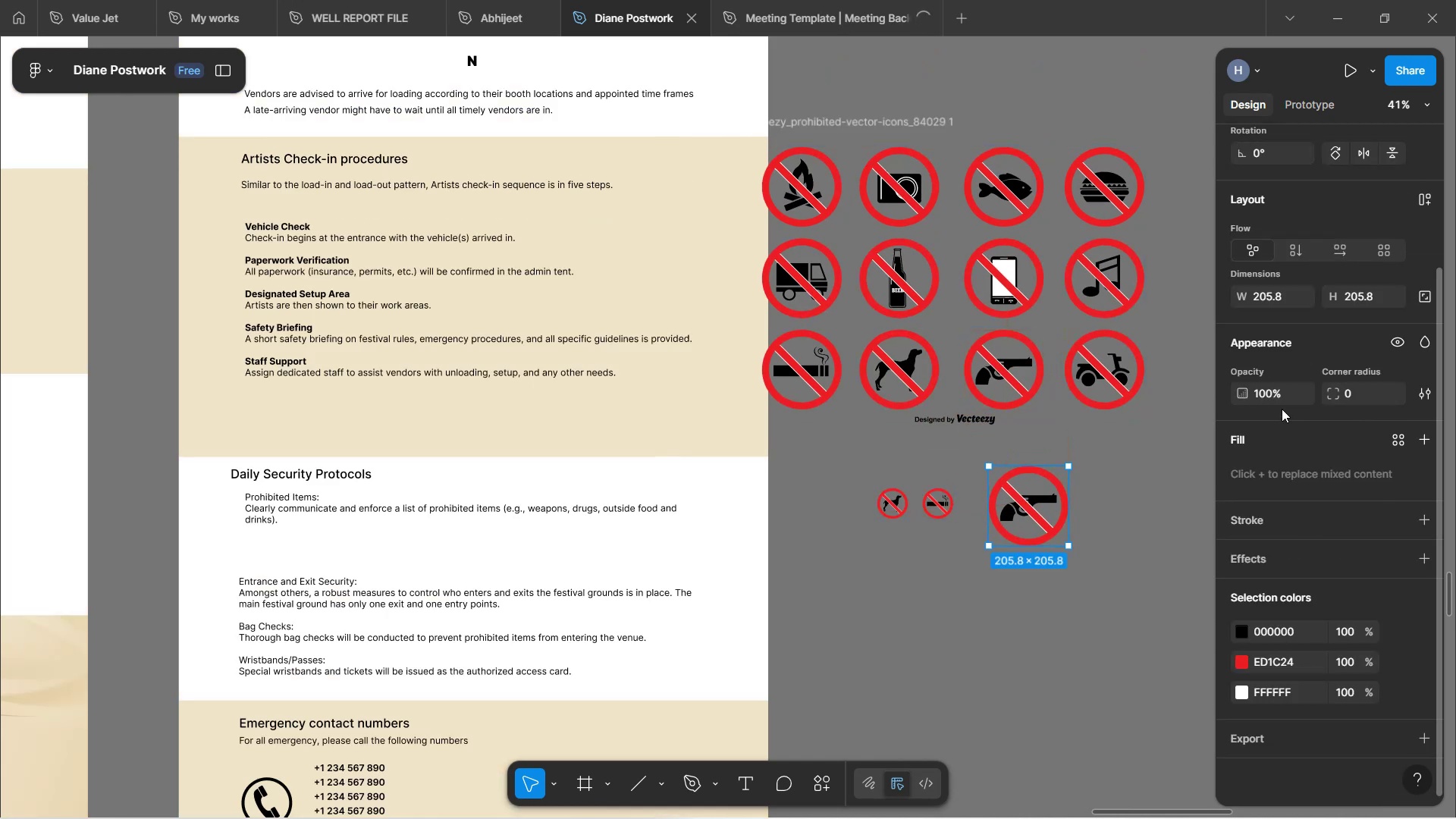 
scroll: coordinate [1282, 424], scroll_direction: up, amount: 3.0
 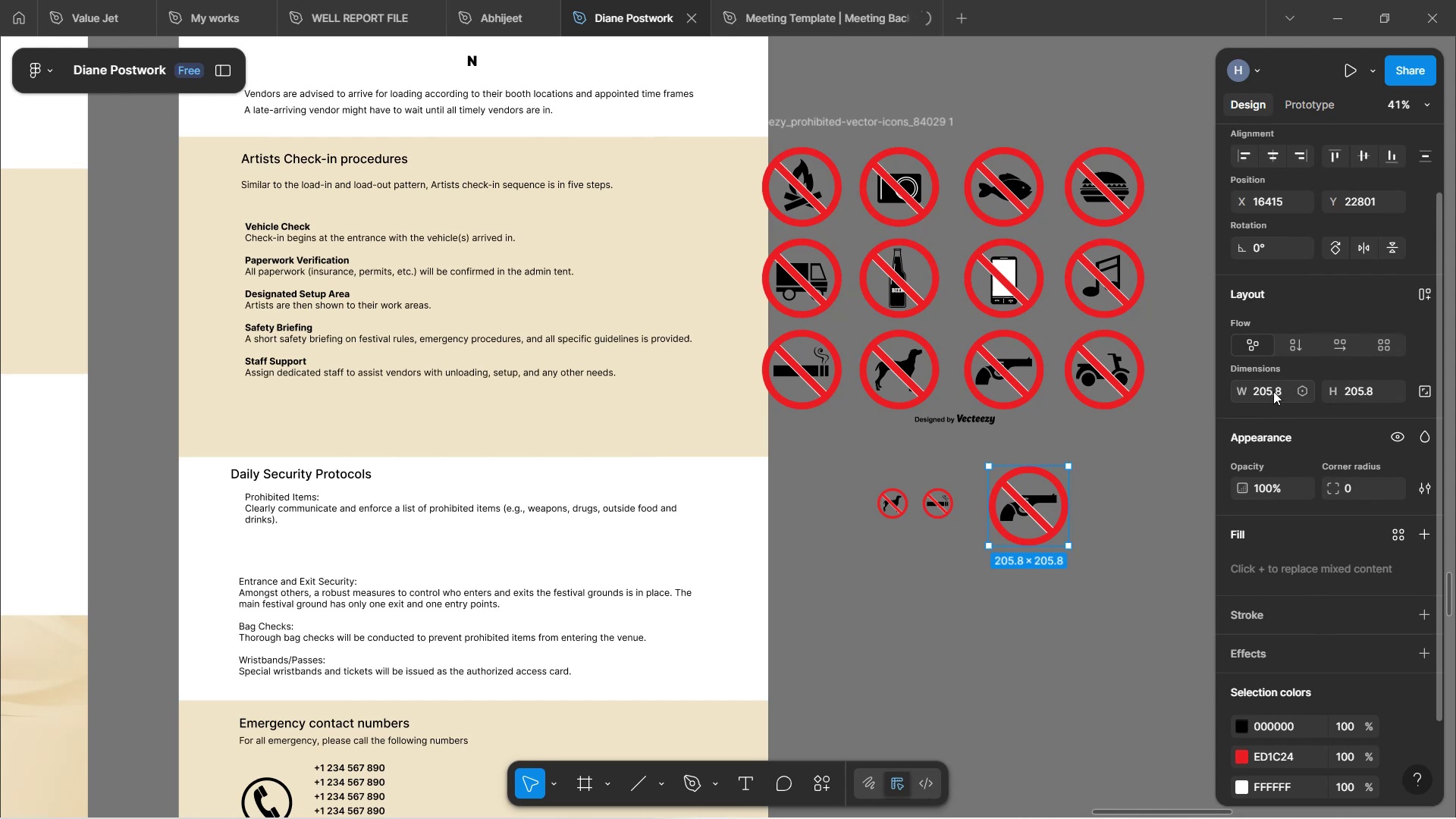 
left_click([1271, 389])
 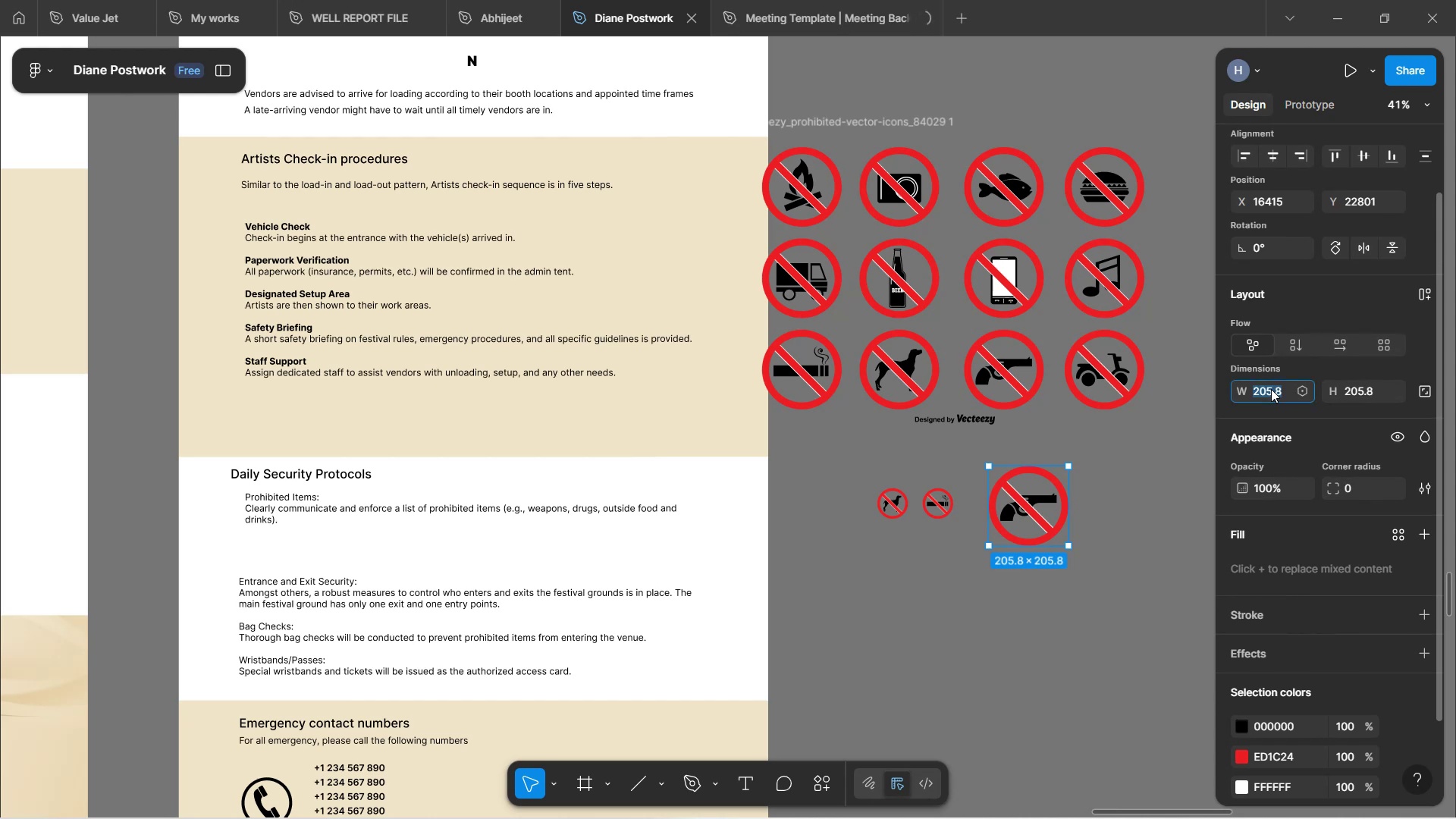 
type(9)
key(Backspace)
type(79)
 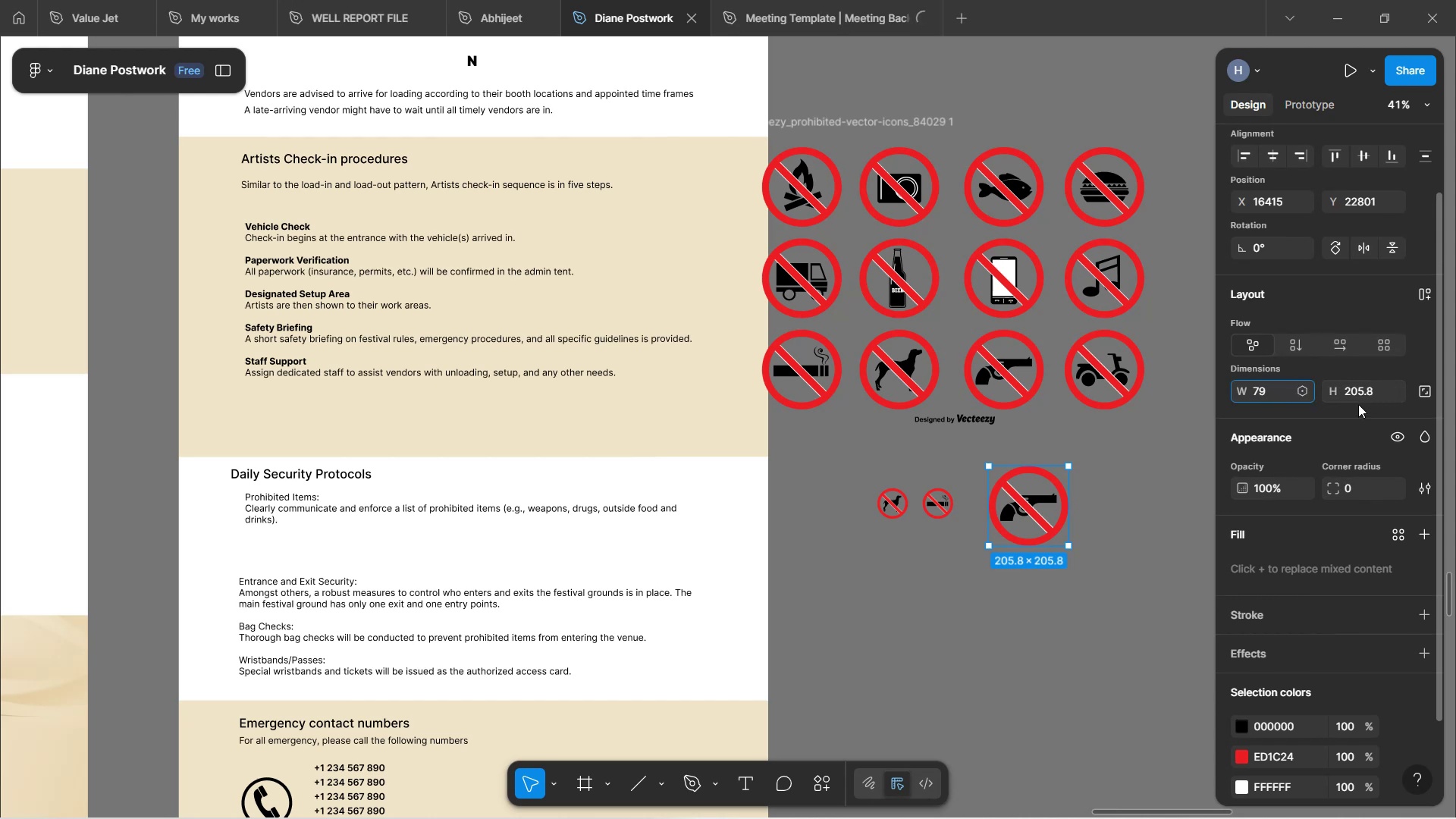 
left_click([1358, 390])
 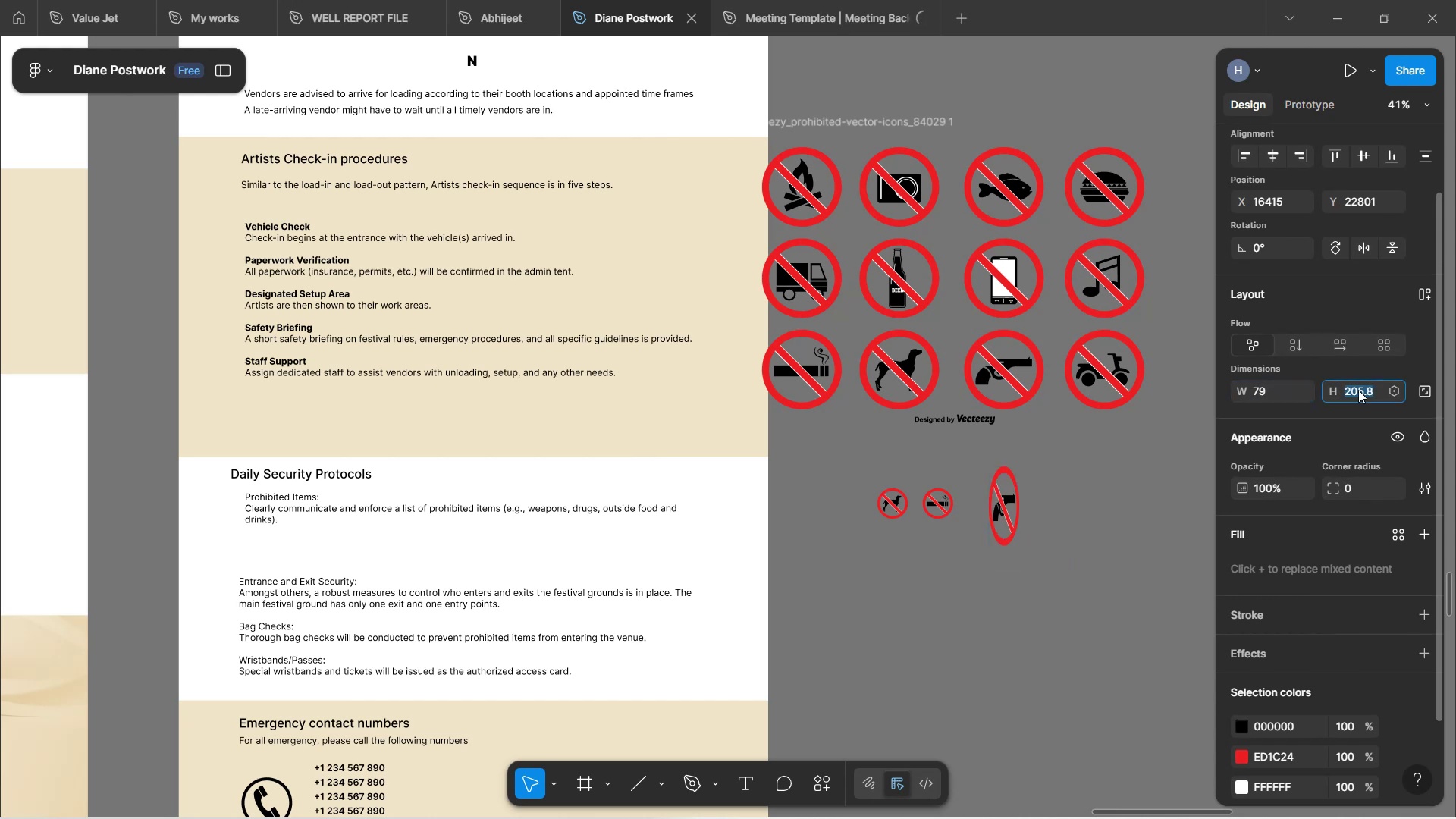 
type(79)
 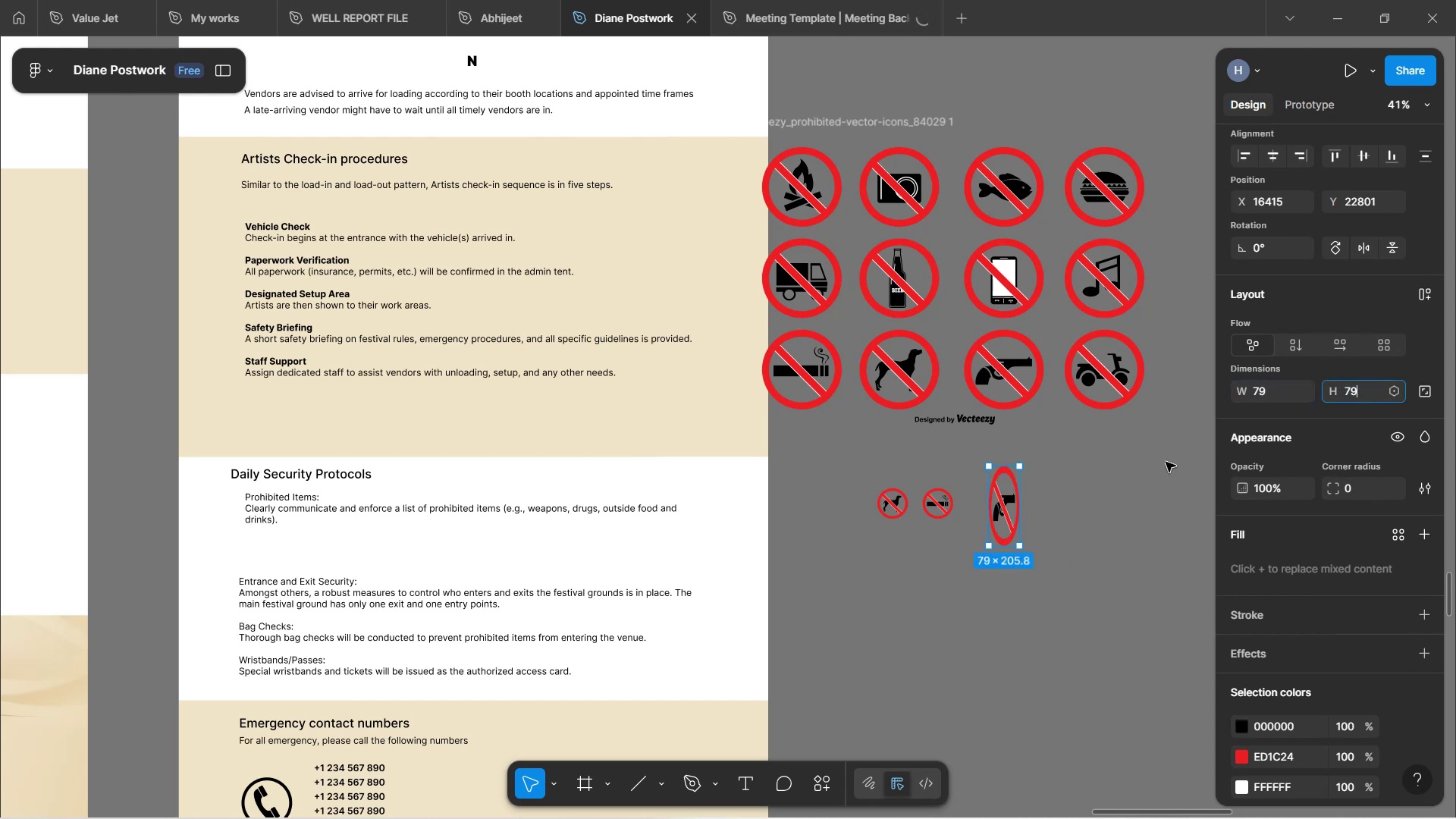 
left_click([1072, 497])
 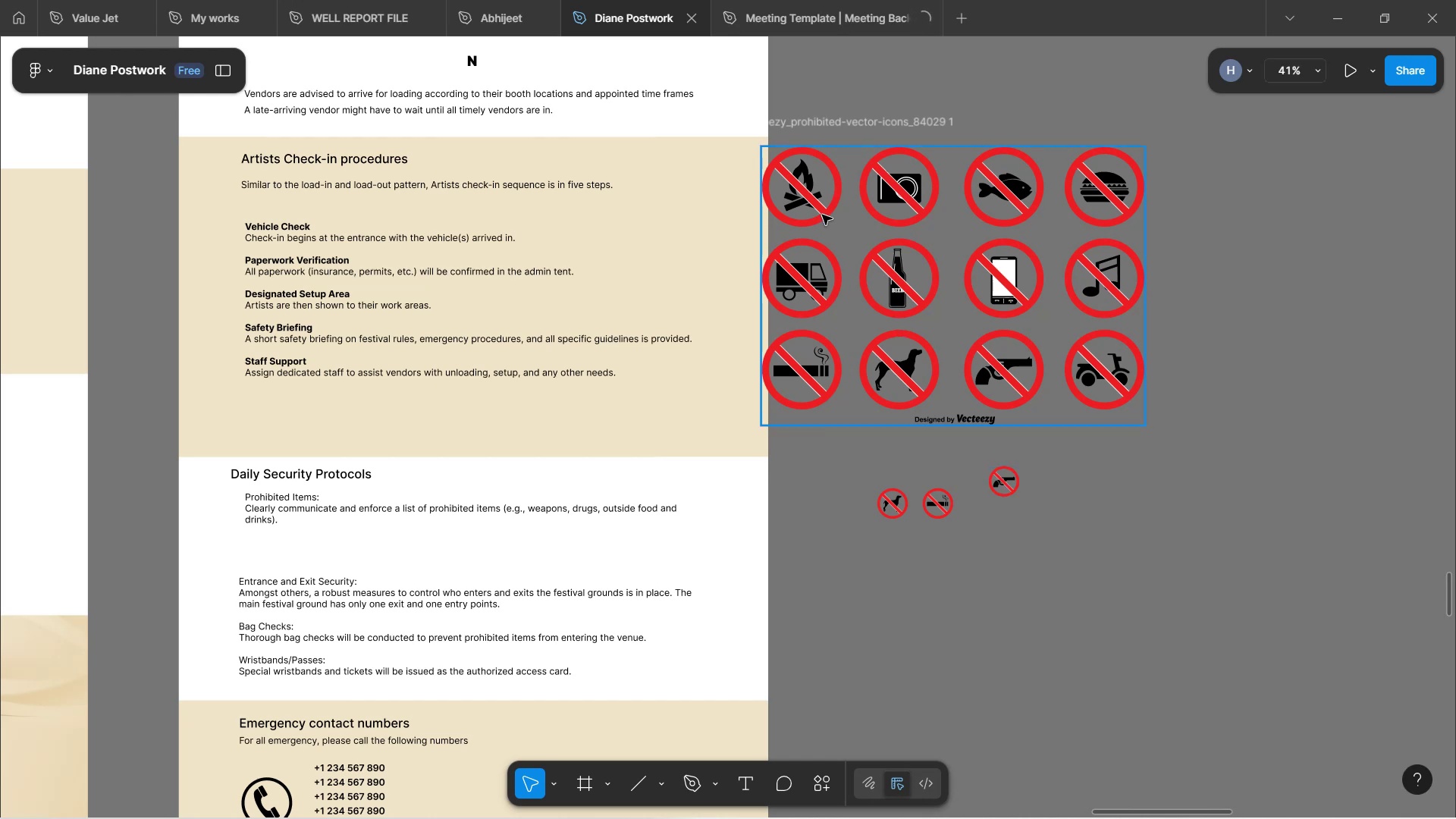 
left_click([822, 199])
 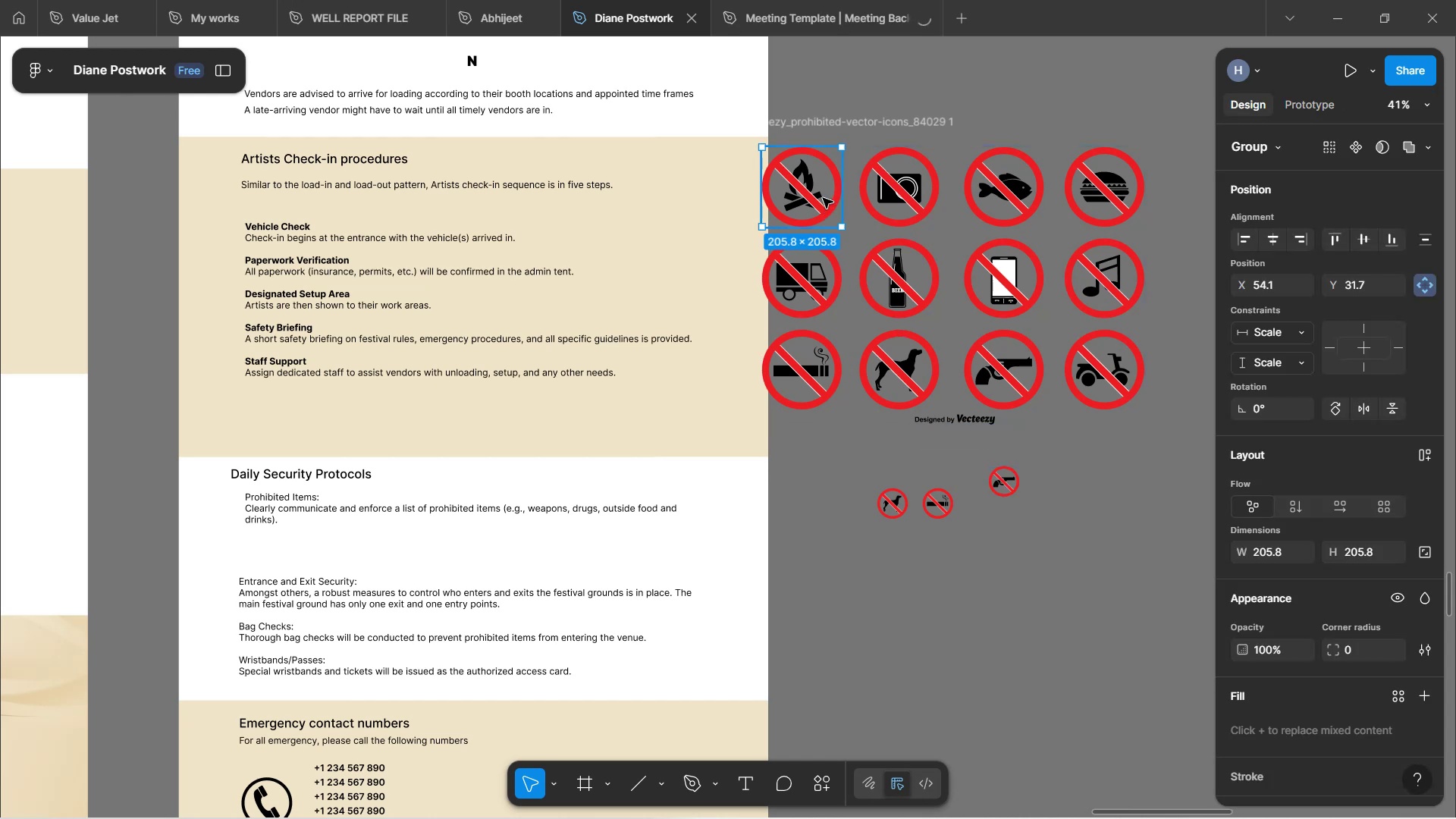 
hold_key(key=AltLeft, duration=1.53)
left_click_drag(start_coordinate=[824, 194], to_coordinate=[1086, 536])
 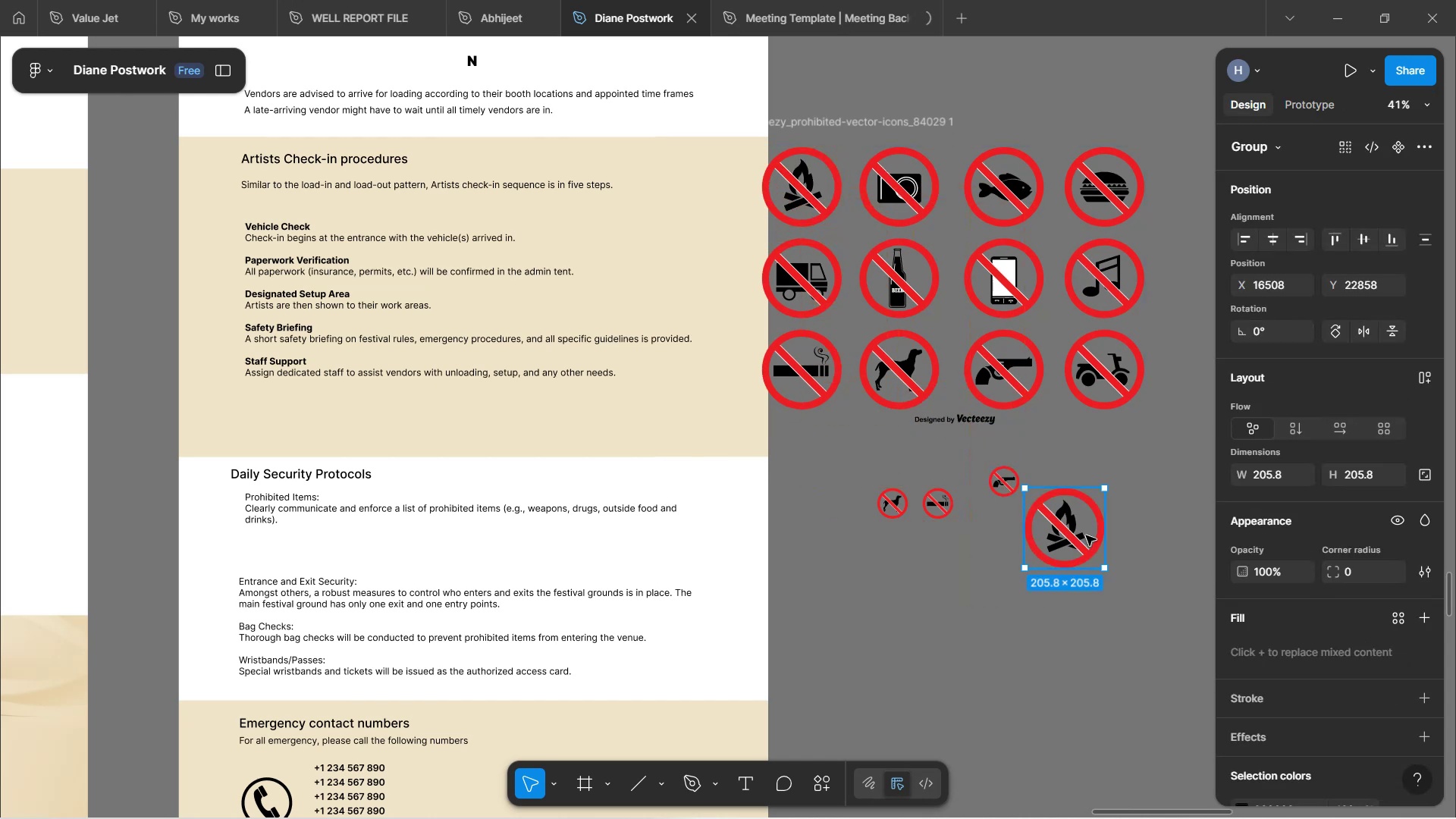 
hold_key(key=AltLeft, duration=1.33)
 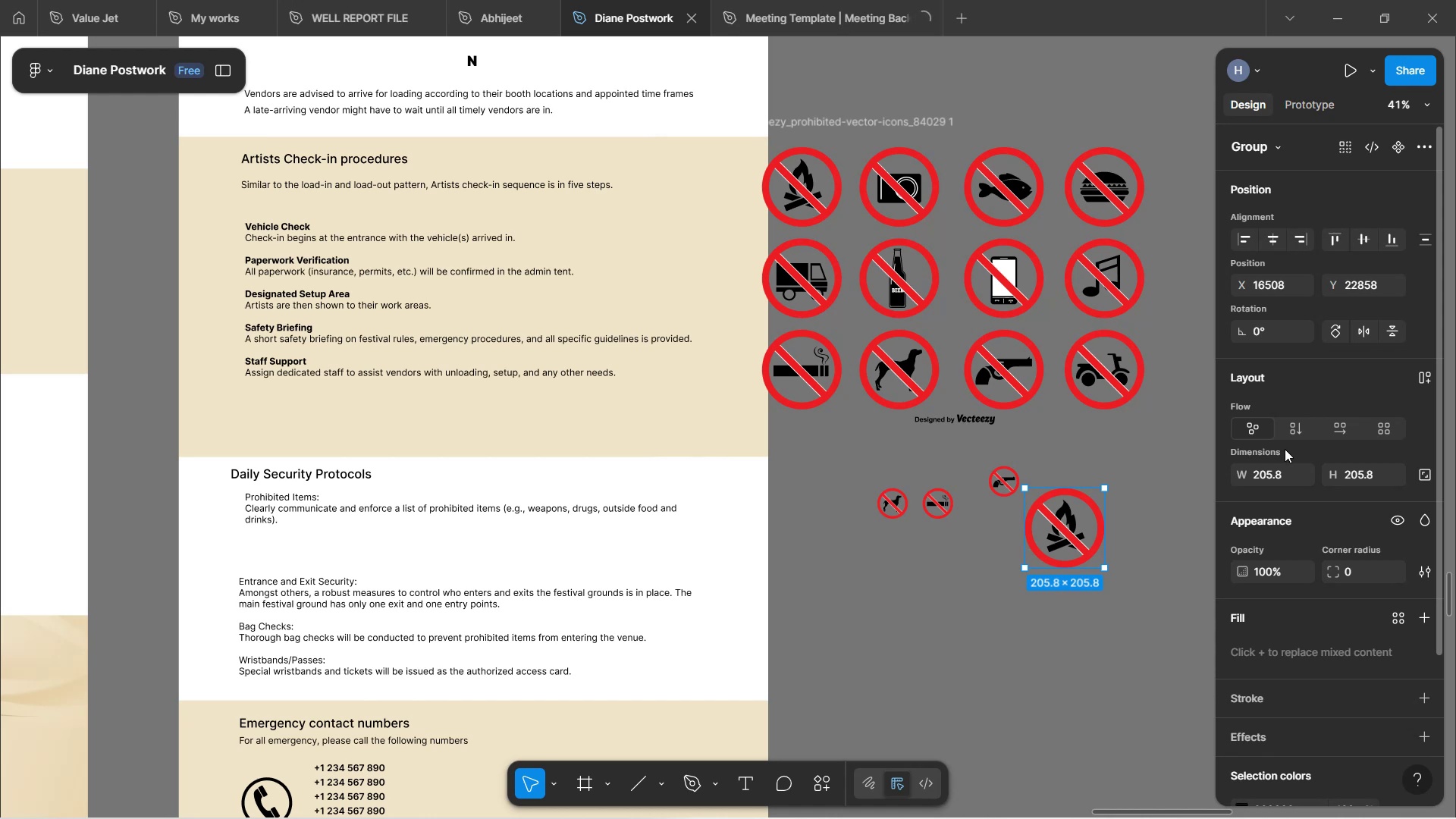 
left_click([1258, 474])
 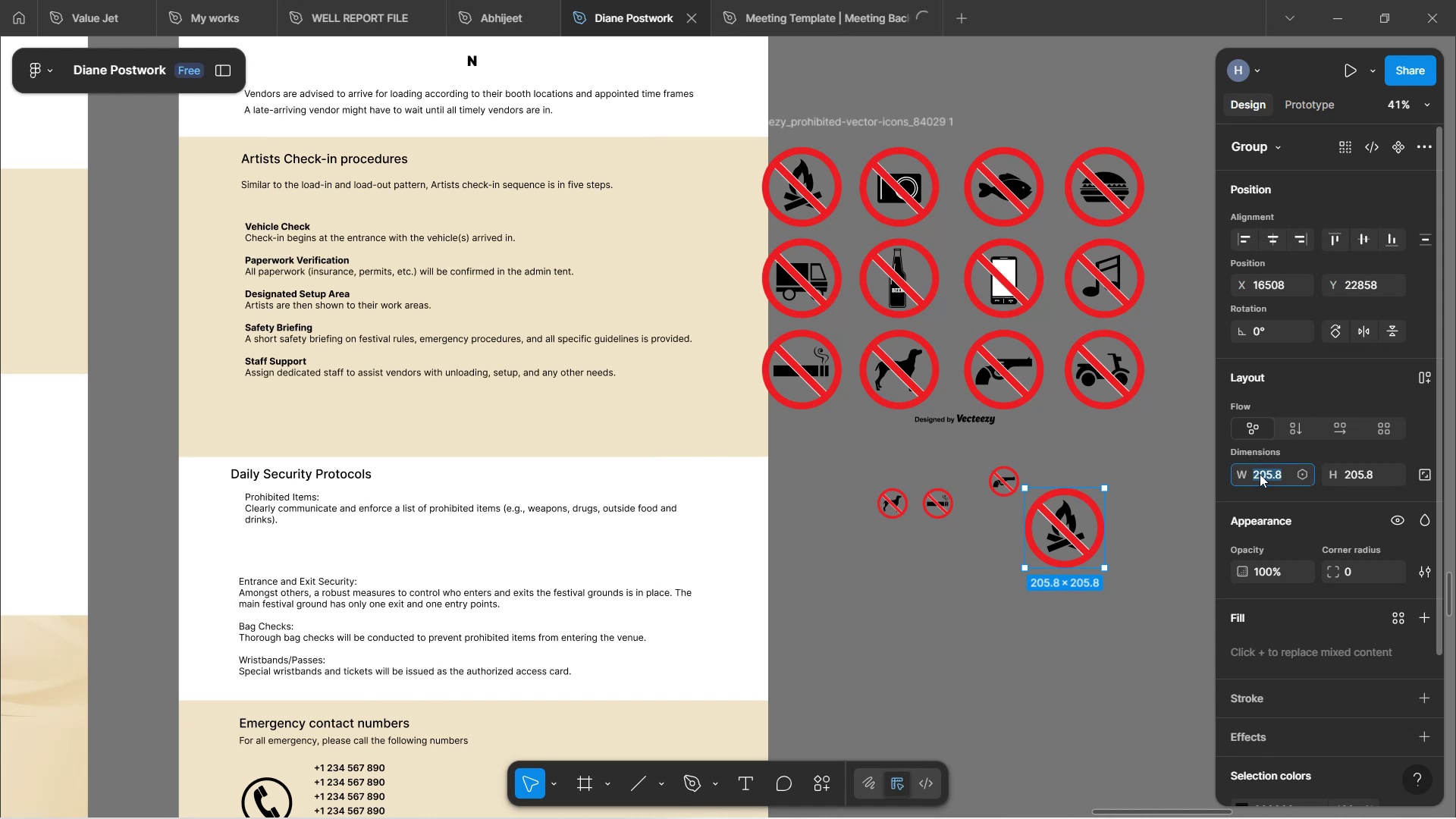 
type(79)
 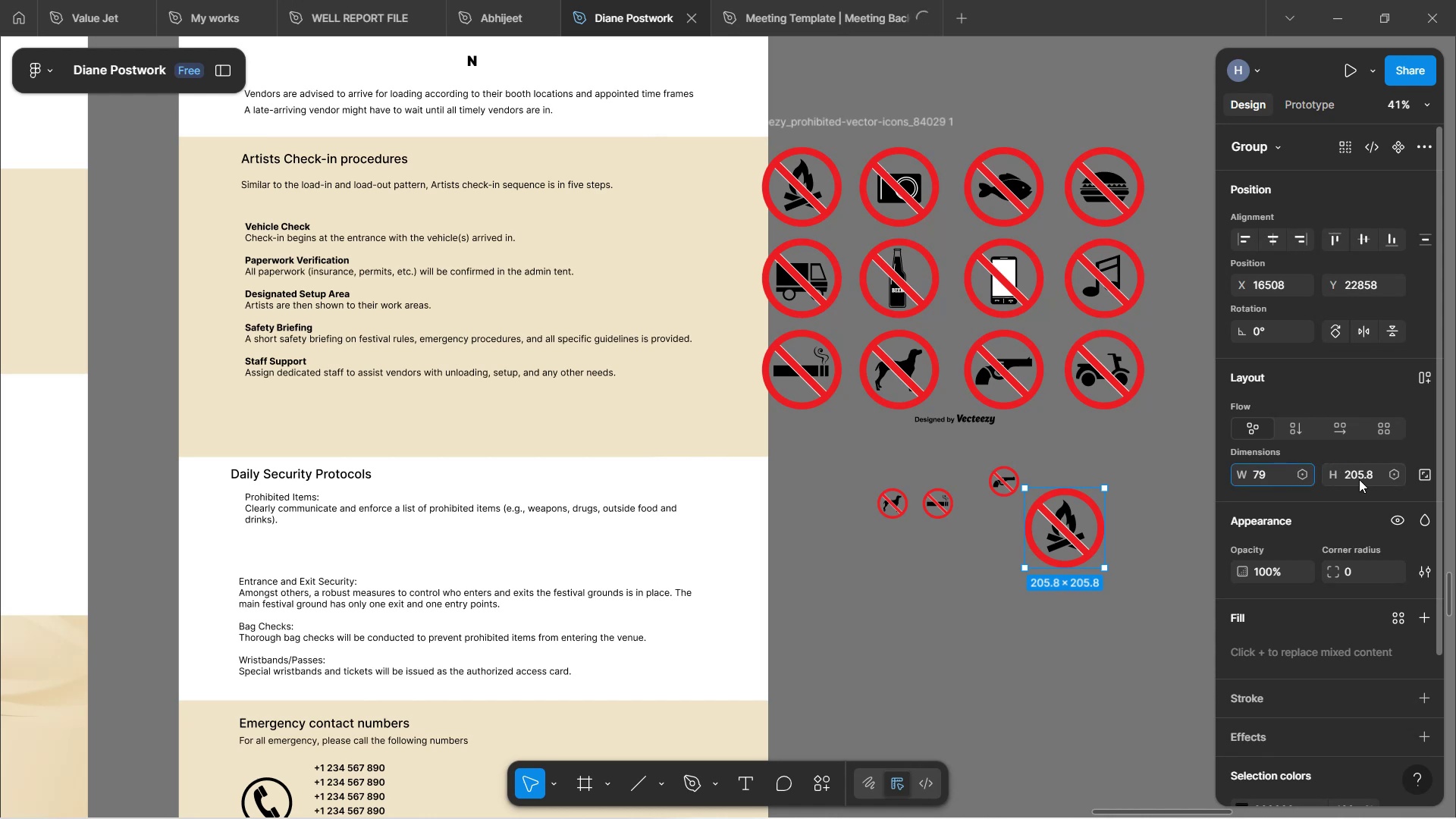 
left_click([1357, 476])
 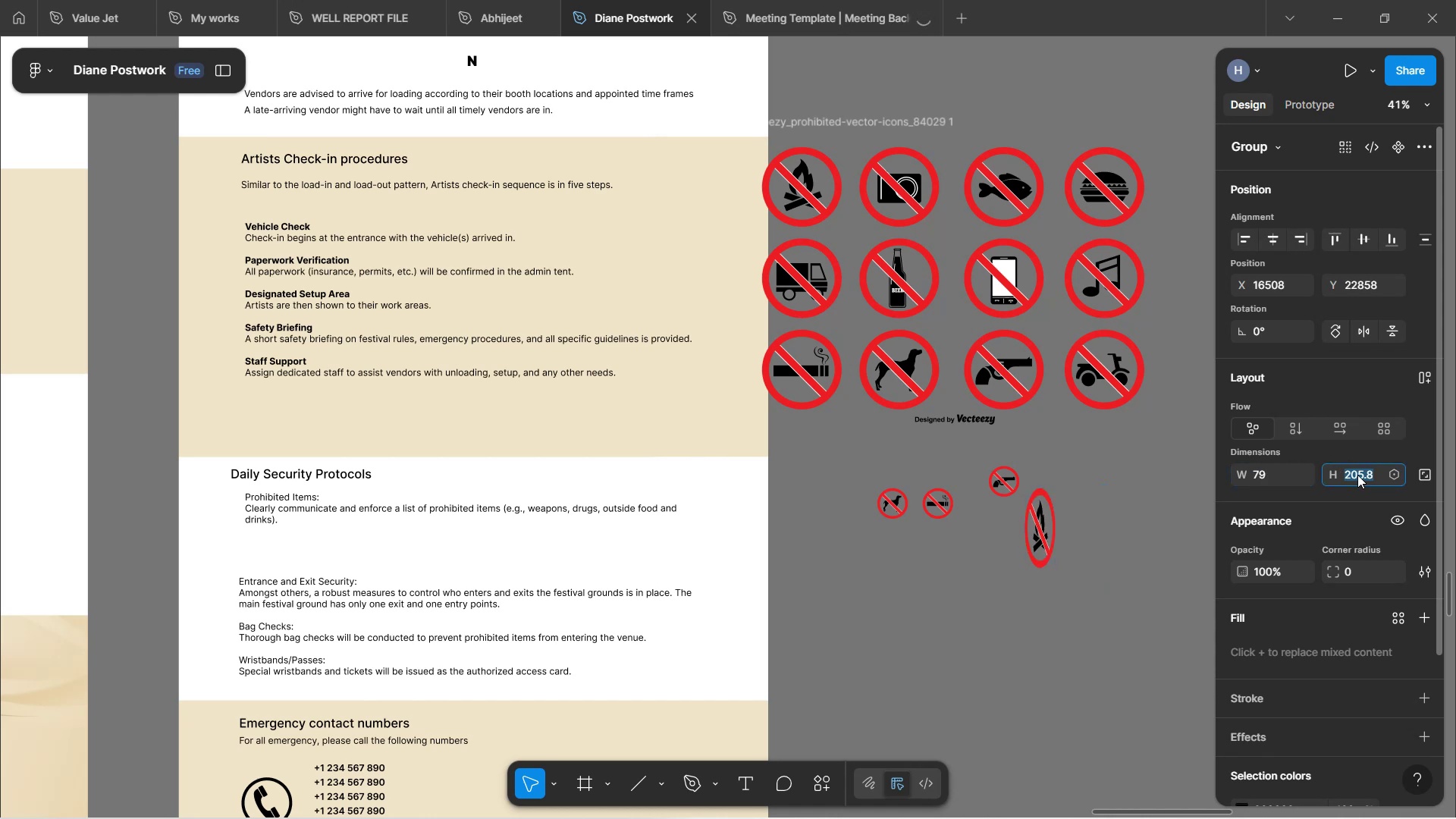 
type(79)
 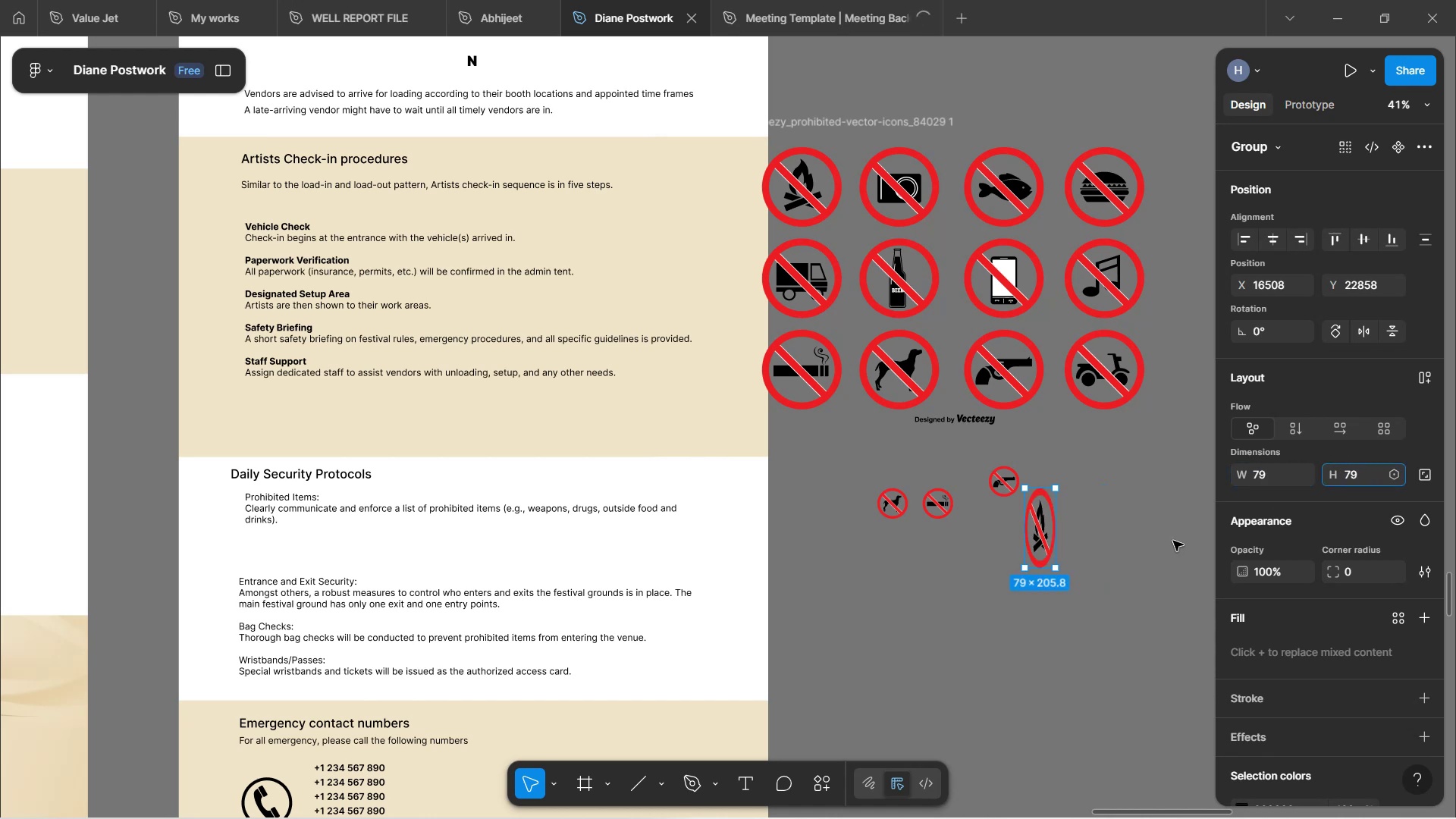 
left_click([1166, 526])
 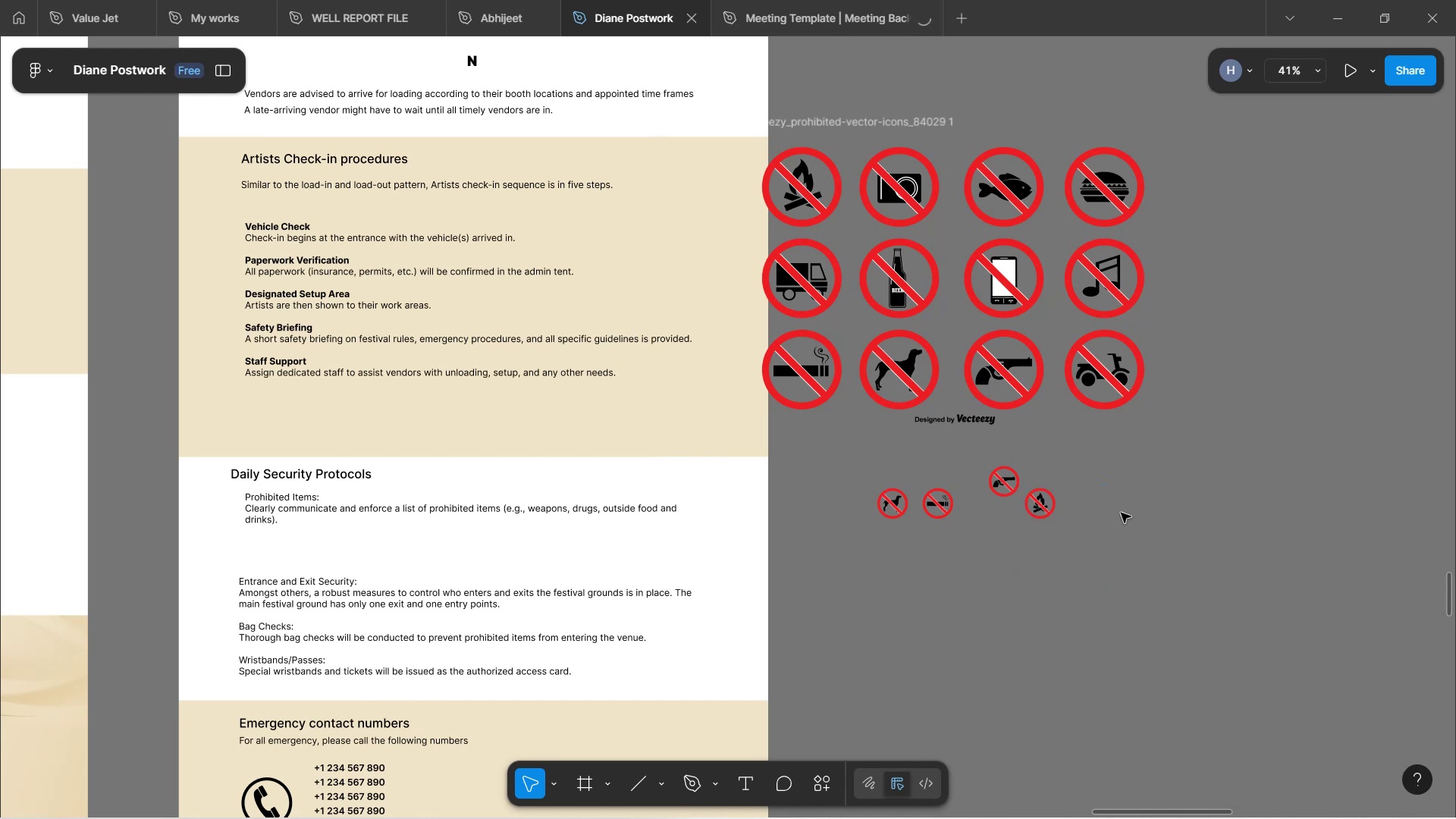 
hold_key(key=ControlLeft, duration=0.7)
scroll: coordinate [1041, 536], scroll_direction: up, amount: 3.0
 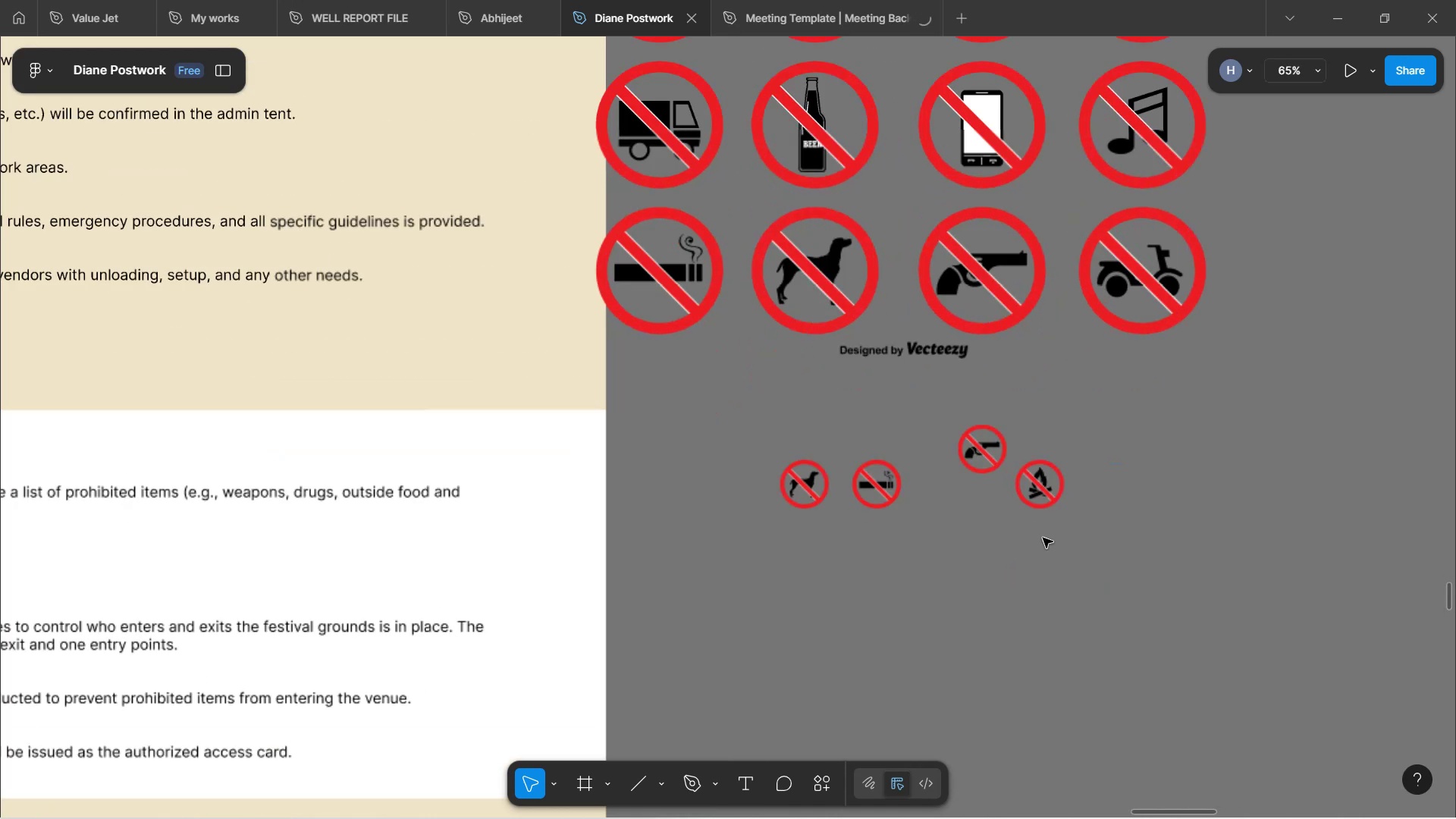 
hold_key(key=ShiftLeft, duration=1.05)
scroll: coordinate [1060, 539], scroll_direction: up, amount: 2.0
 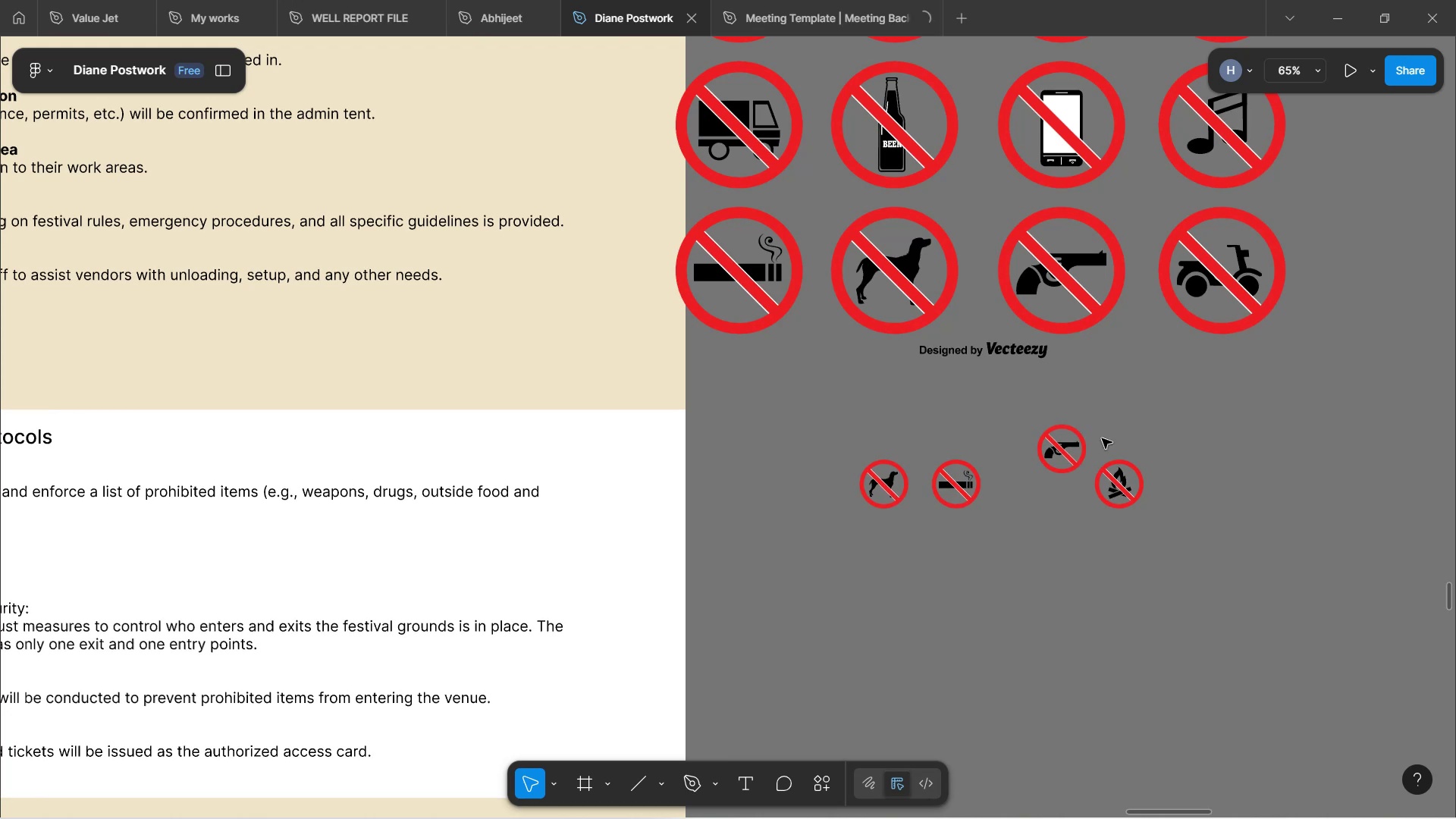 
left_click_drag(start_coordinate=[1071, 447], to_coordinate=[1051, 482])
 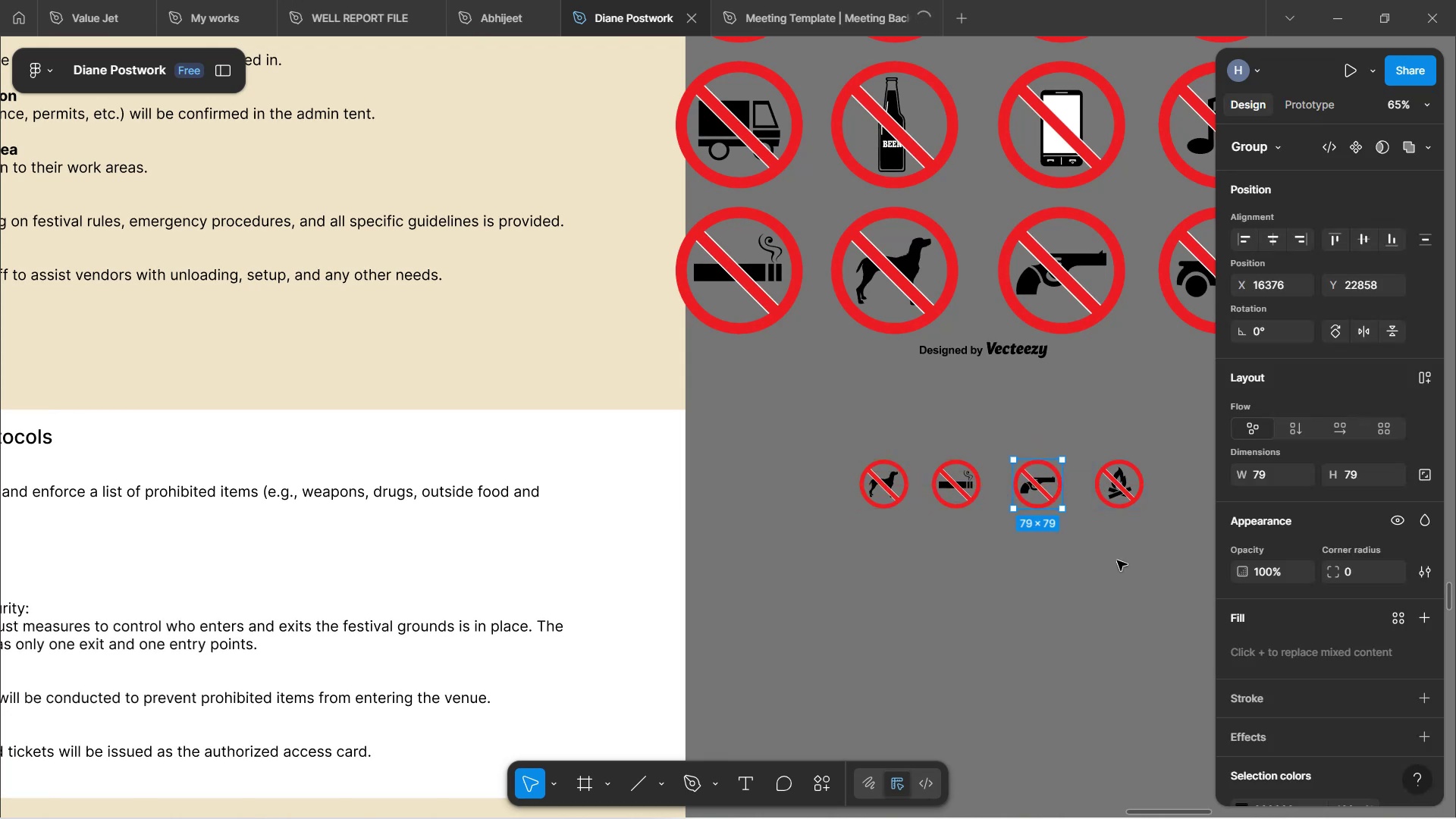 
left_click([1093, 576])
 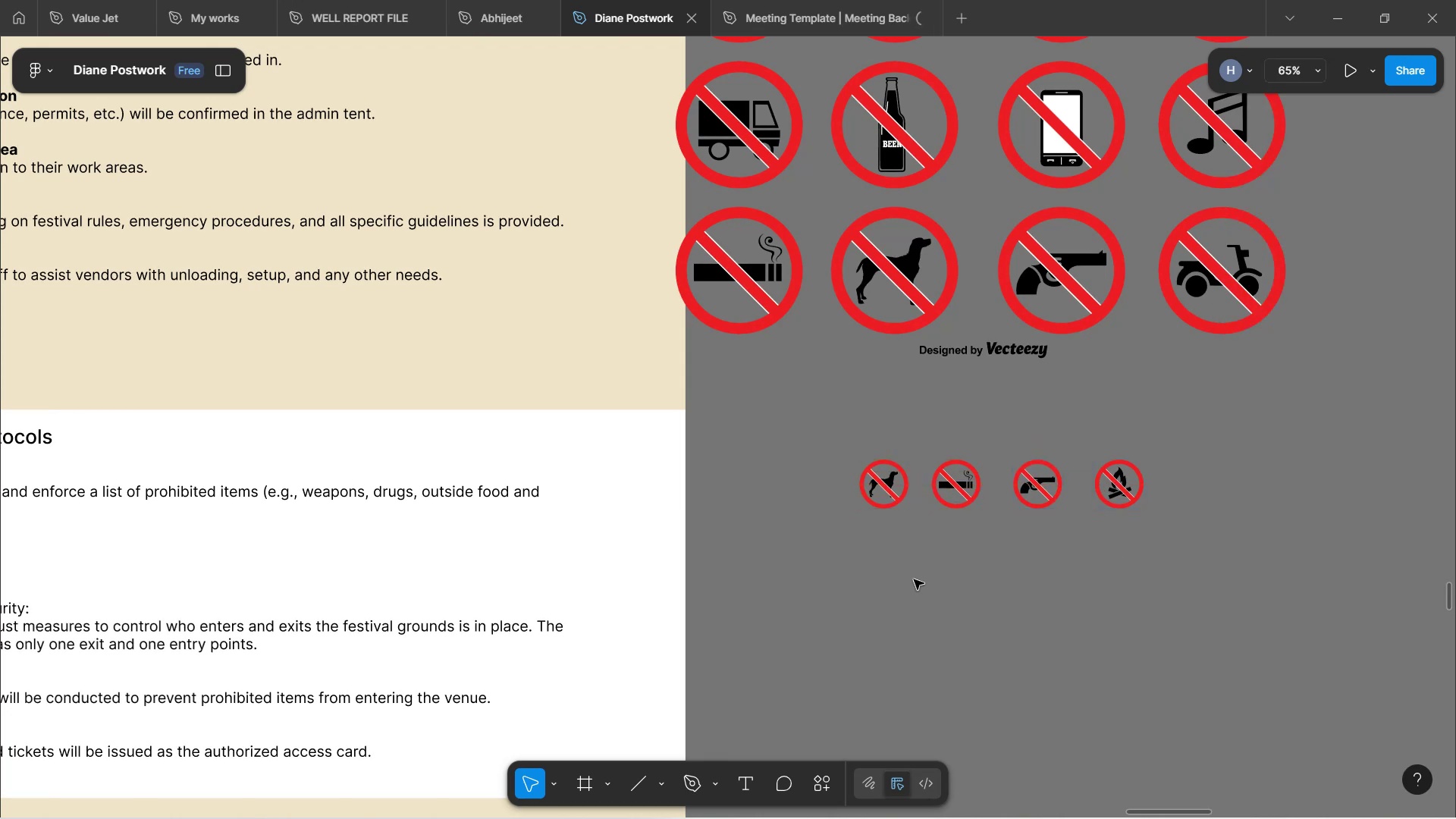 
left_click_drag(start_coordinate=[899, 585], to_coordinate=[1187, 447])
 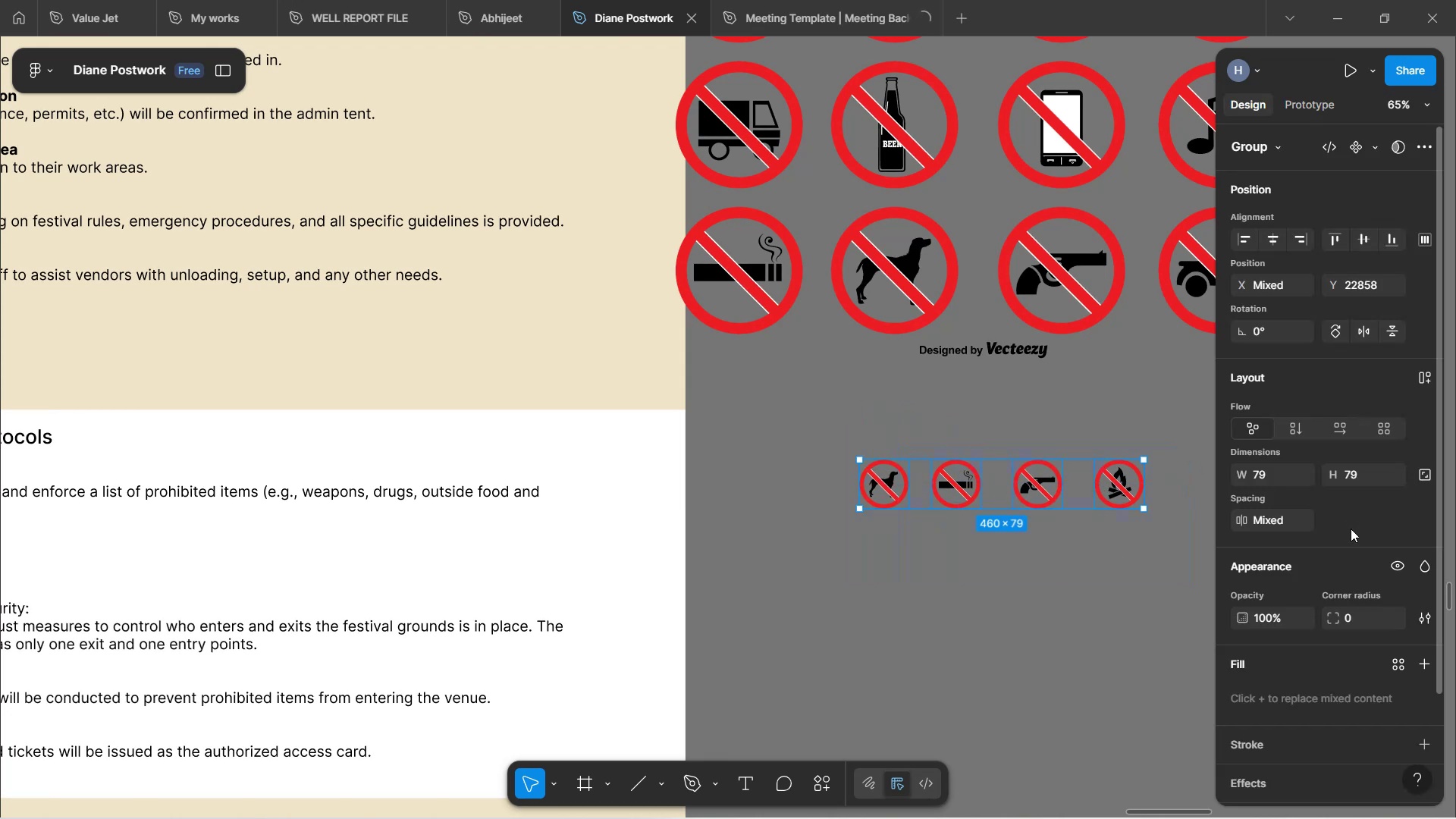 
scroll: coordinate [1349, 527], scroll_direction: down, amount: 11.0
 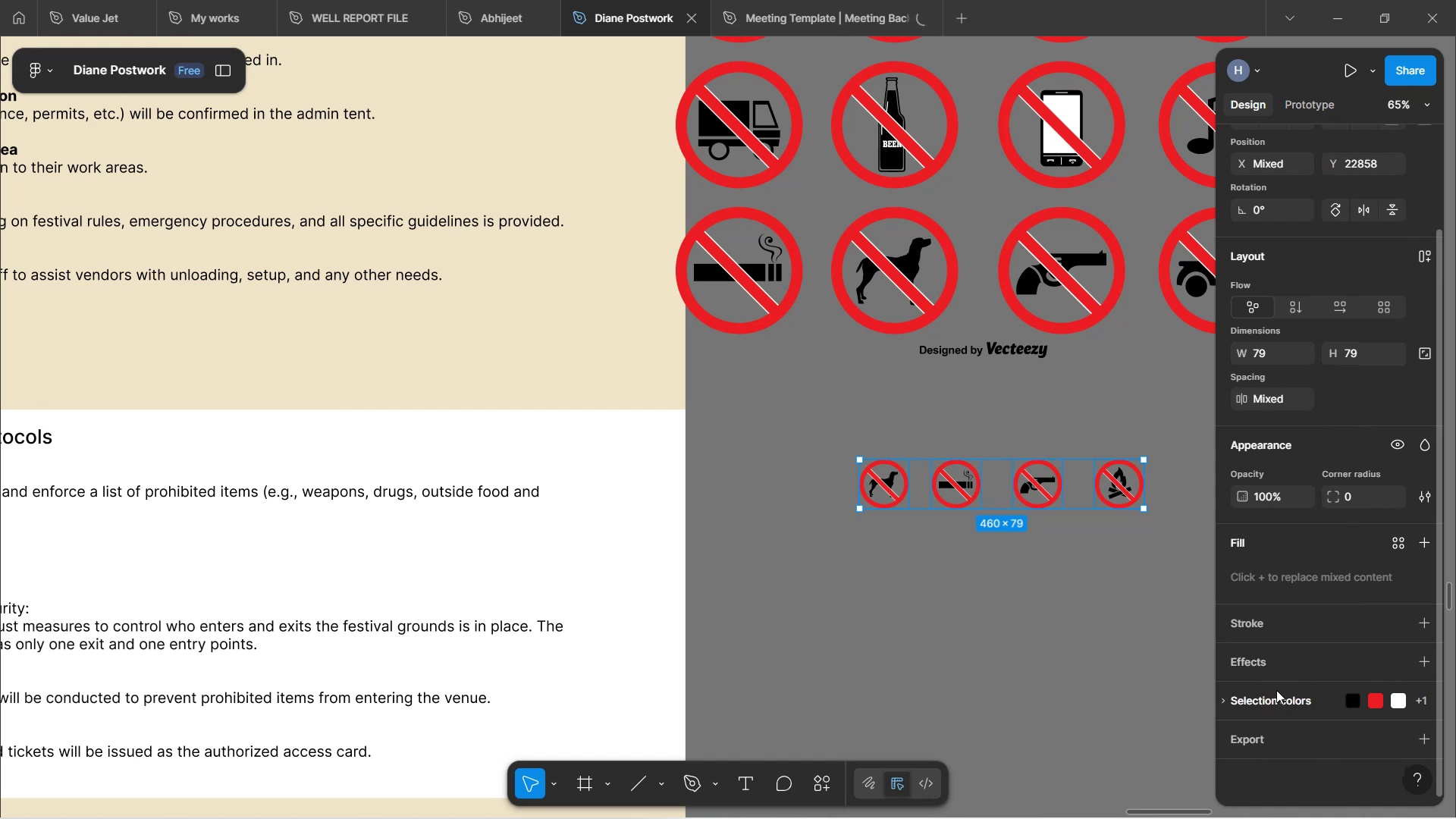 
left_click([1277, 695])
 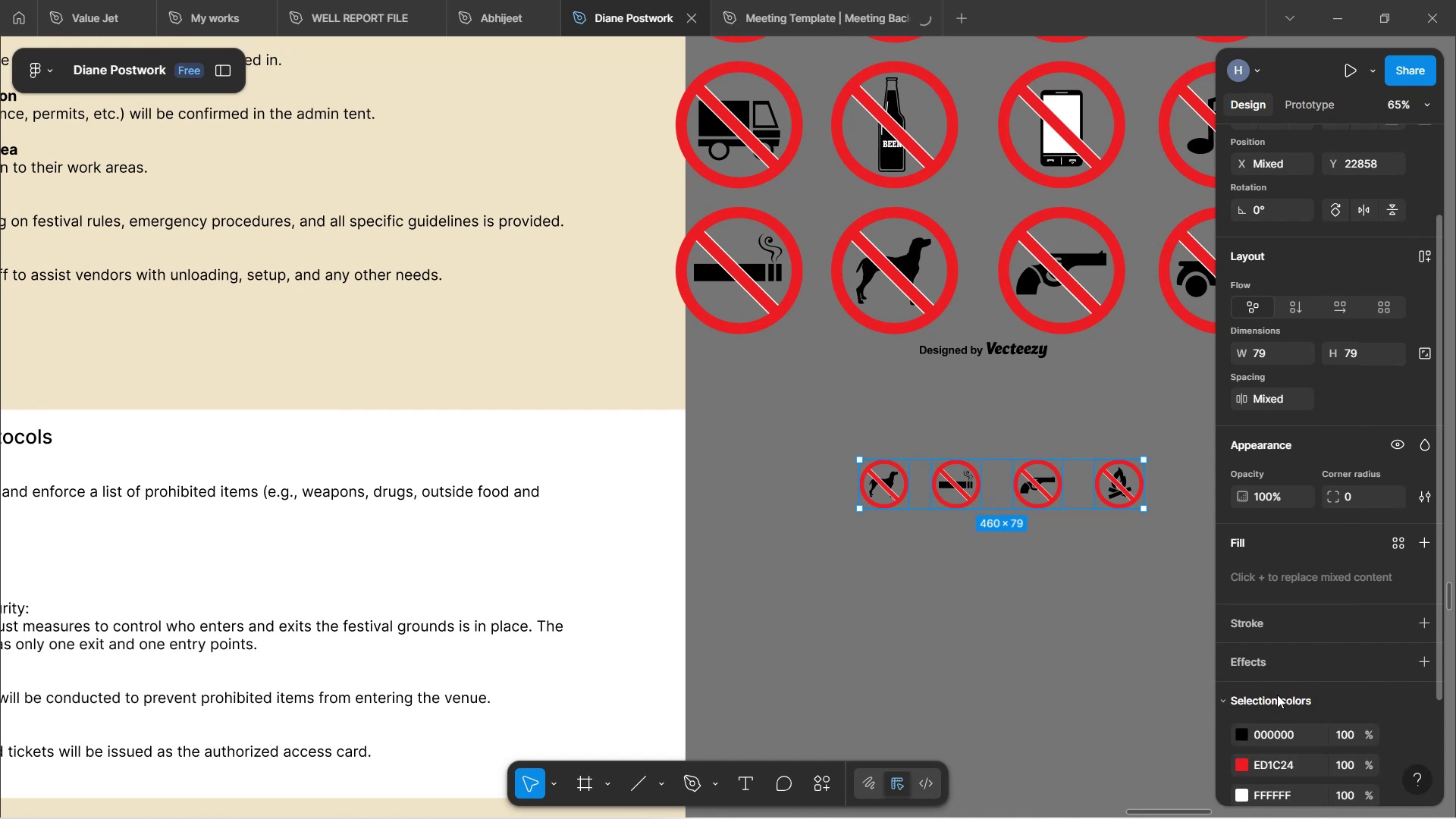 
scroll: coordinate [1260, 666], scroll_direction: down, amount: 5.0
 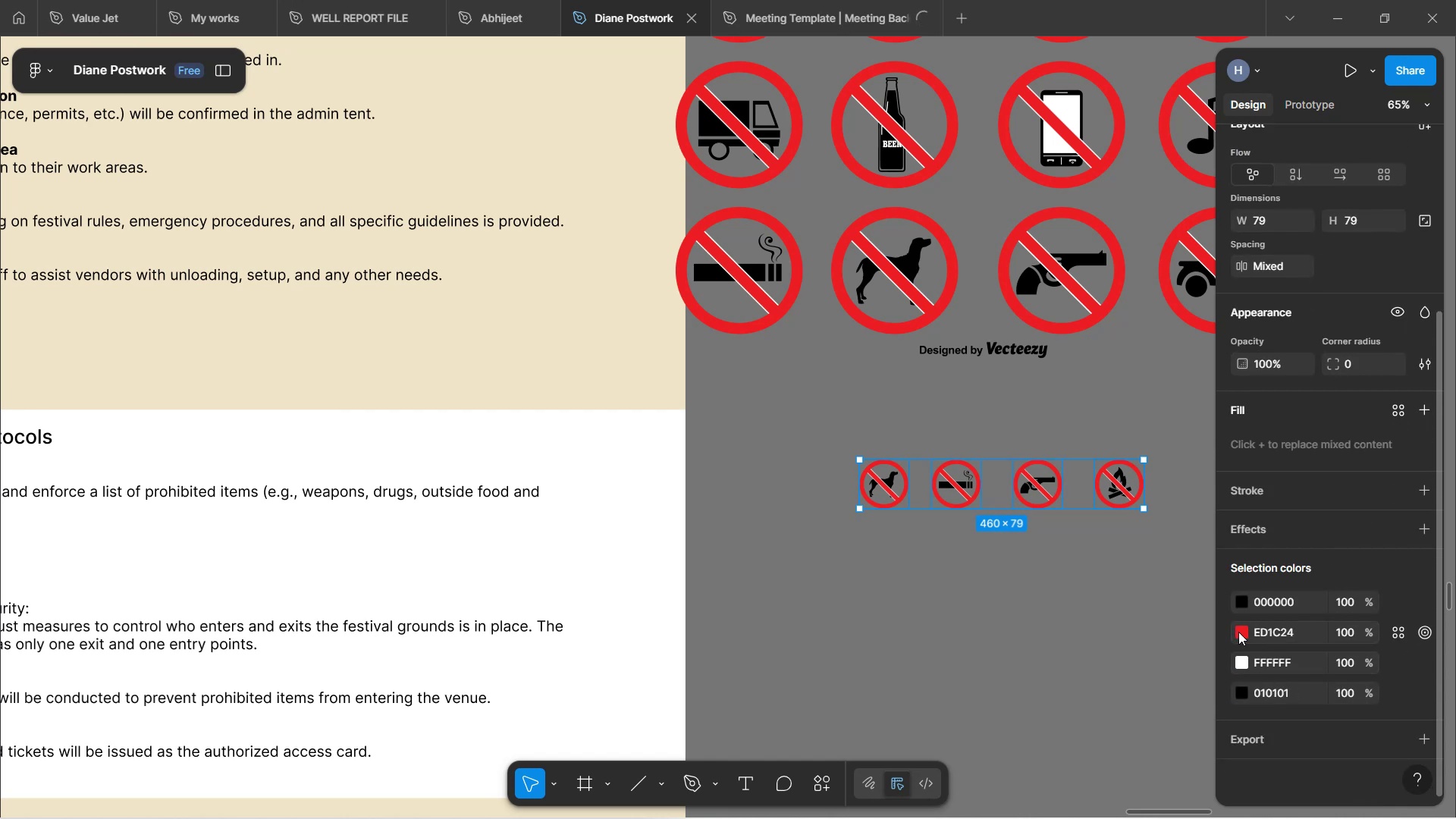 
left_click([1241, 632])
 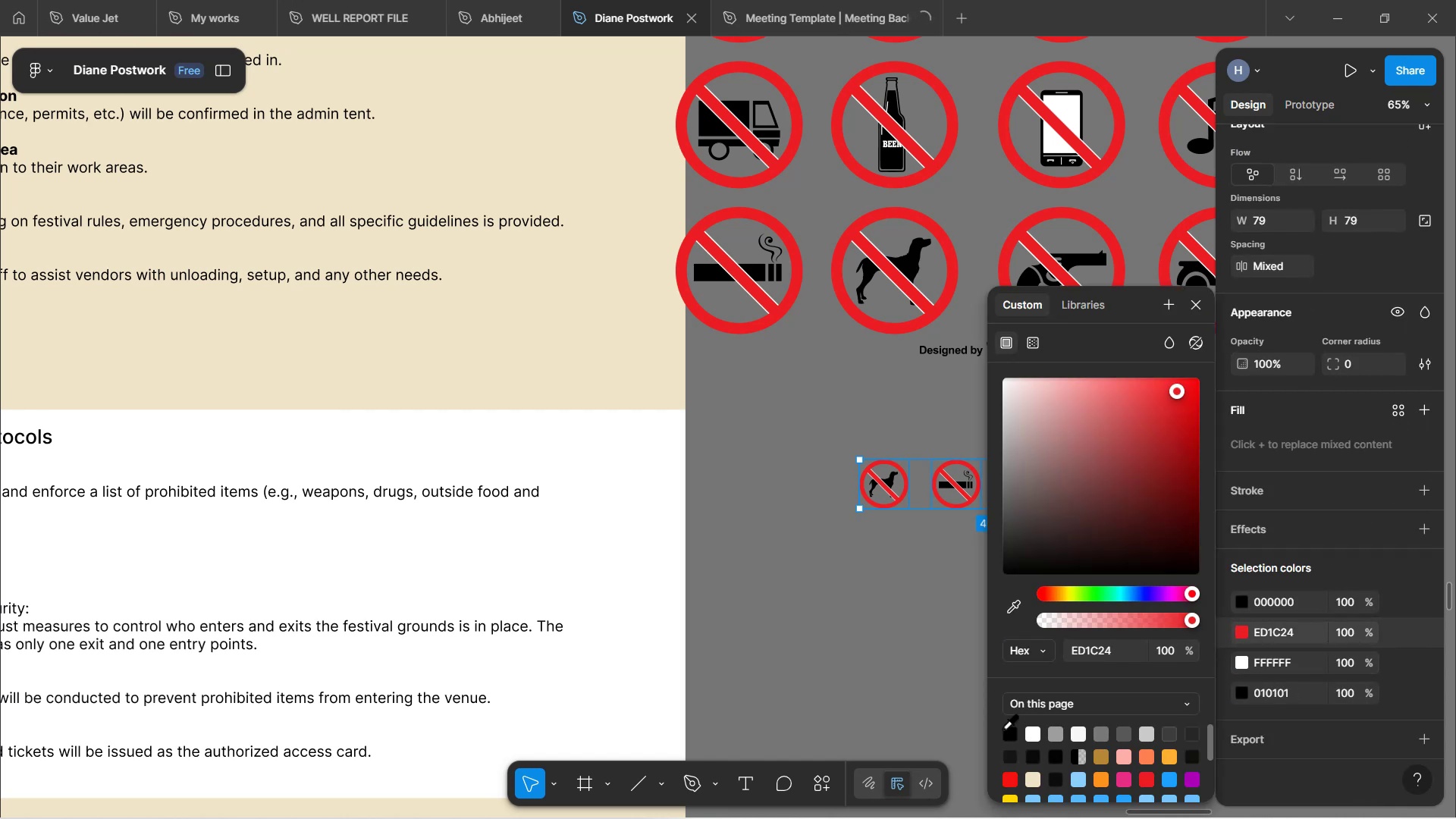 
left_click([1011, 728])
 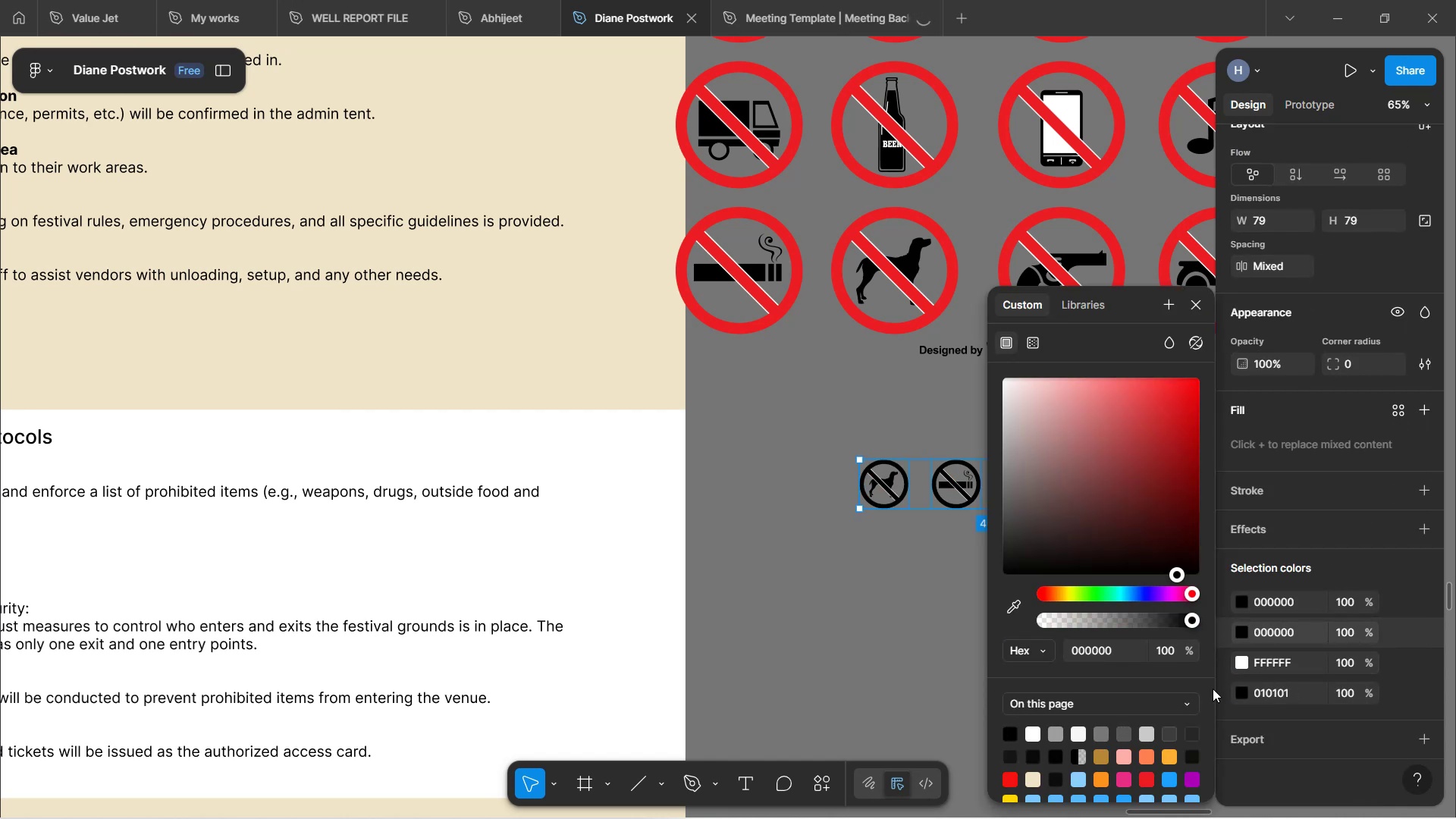 
wait(5.14)
 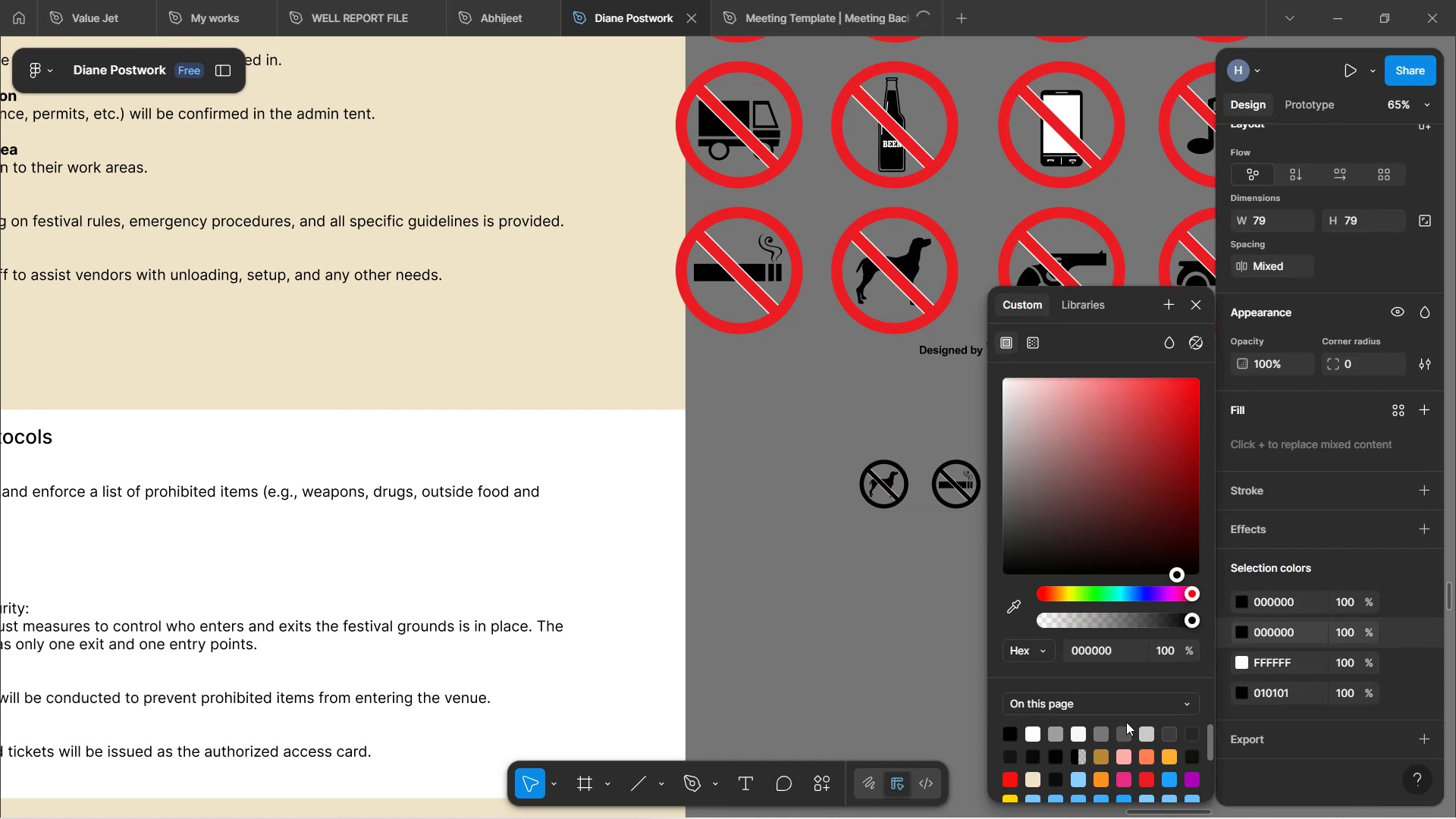 
left_click([1238, 663])
 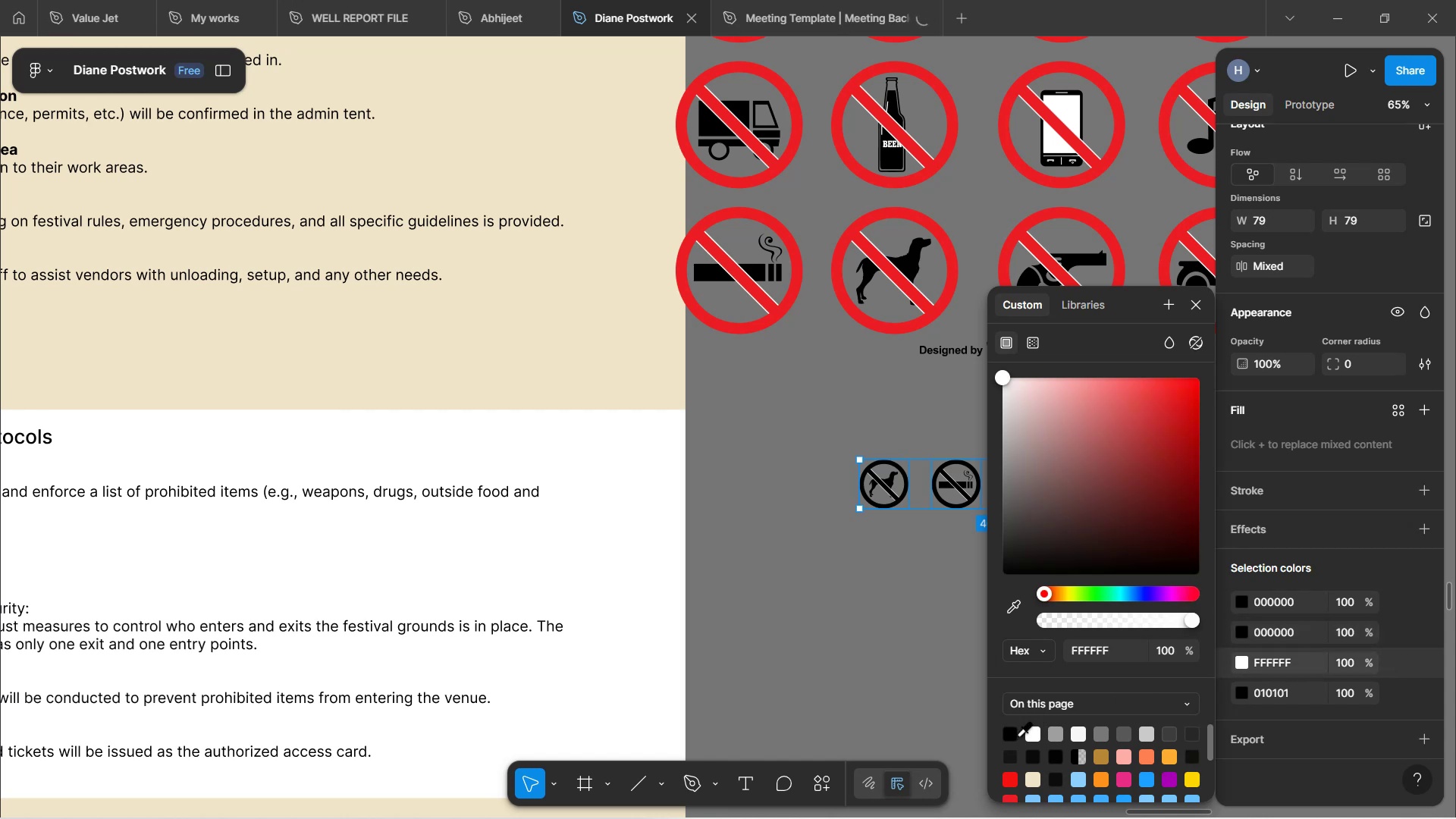 
left_click([1014, 734])
 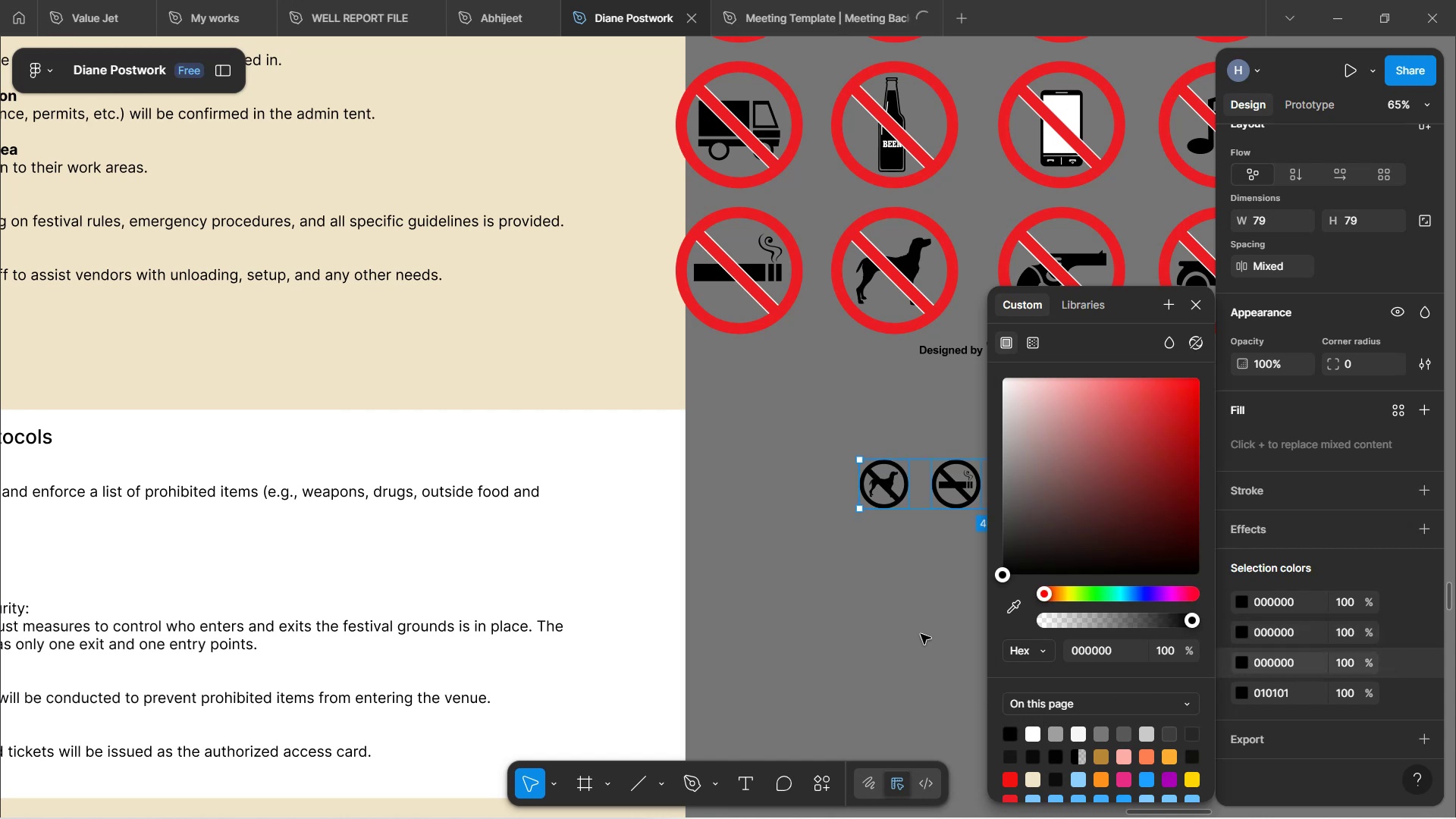 
hold_key(key=ControlLeft, duration=1.32)
scroll: coordinate [918, 624], scroll_direction: down, amount: 1.0
 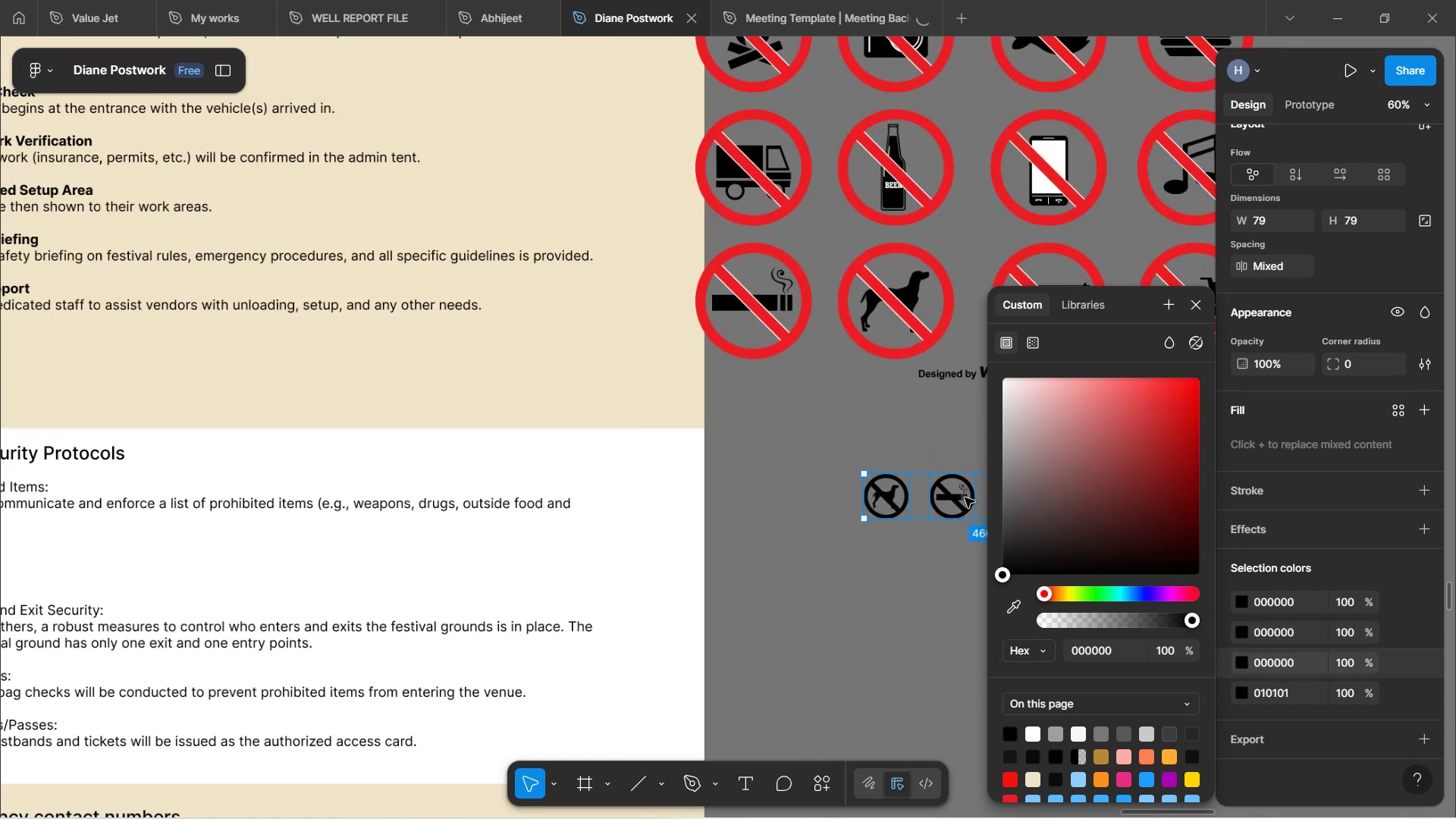 
left_click_drag(start_coordinate=[964, 491], to_coordinate=[281, 537])
 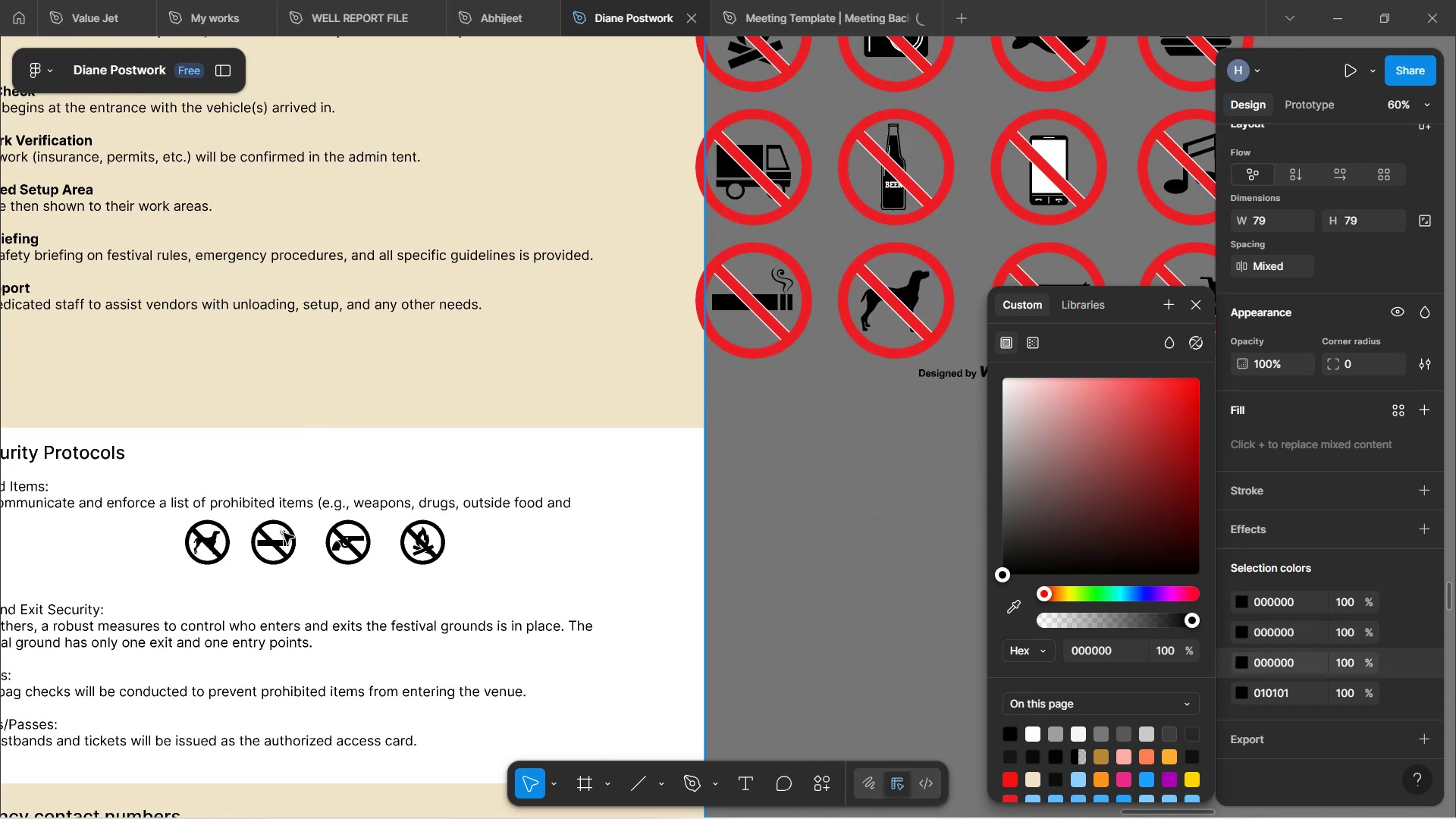 
hold_key(key=ShiftLeft, duration=0.71)
scroll: coordinate [290, 525], scroll_direction: up, amount: 7.0
 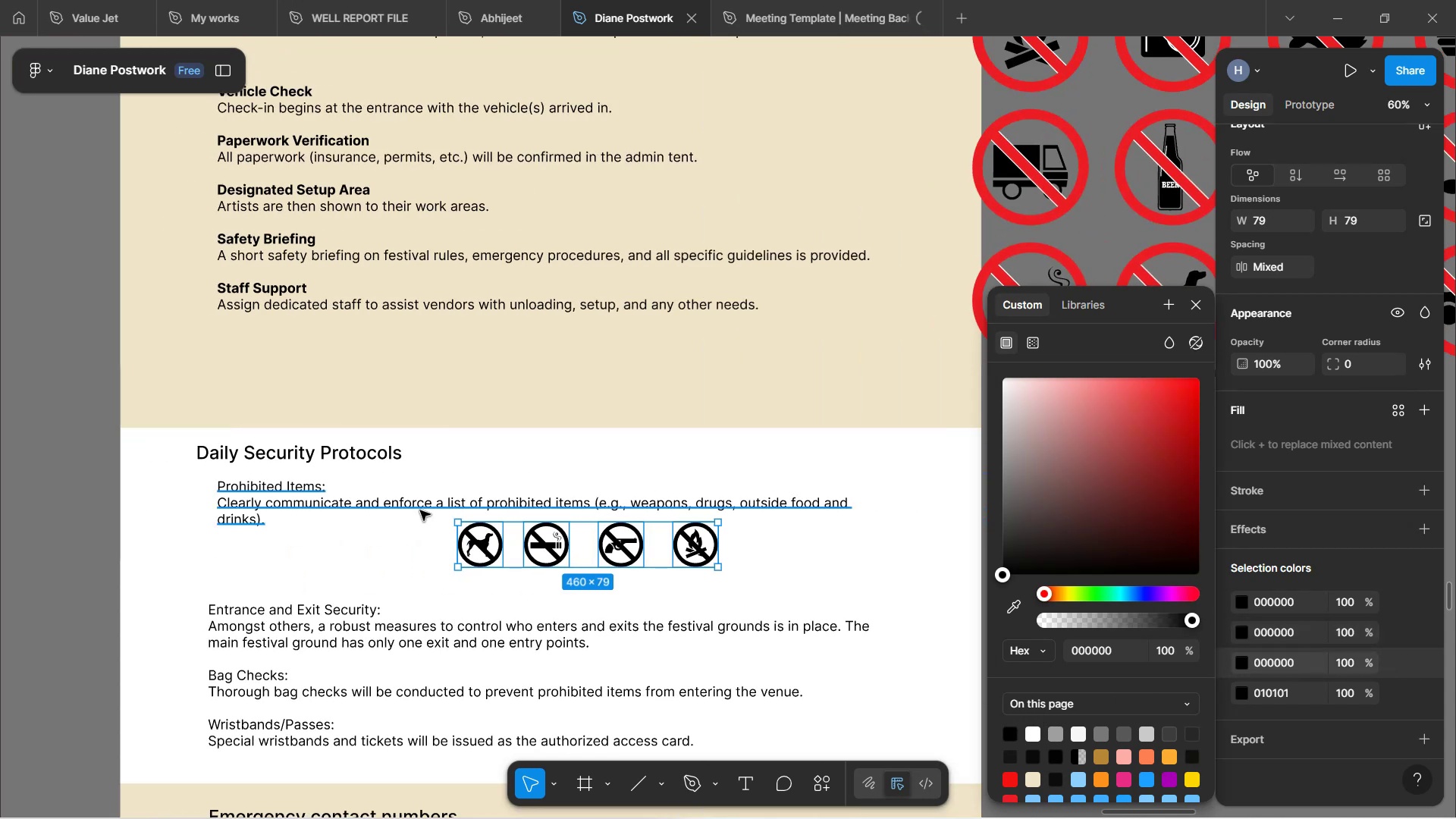 
left_click([396, 557])
 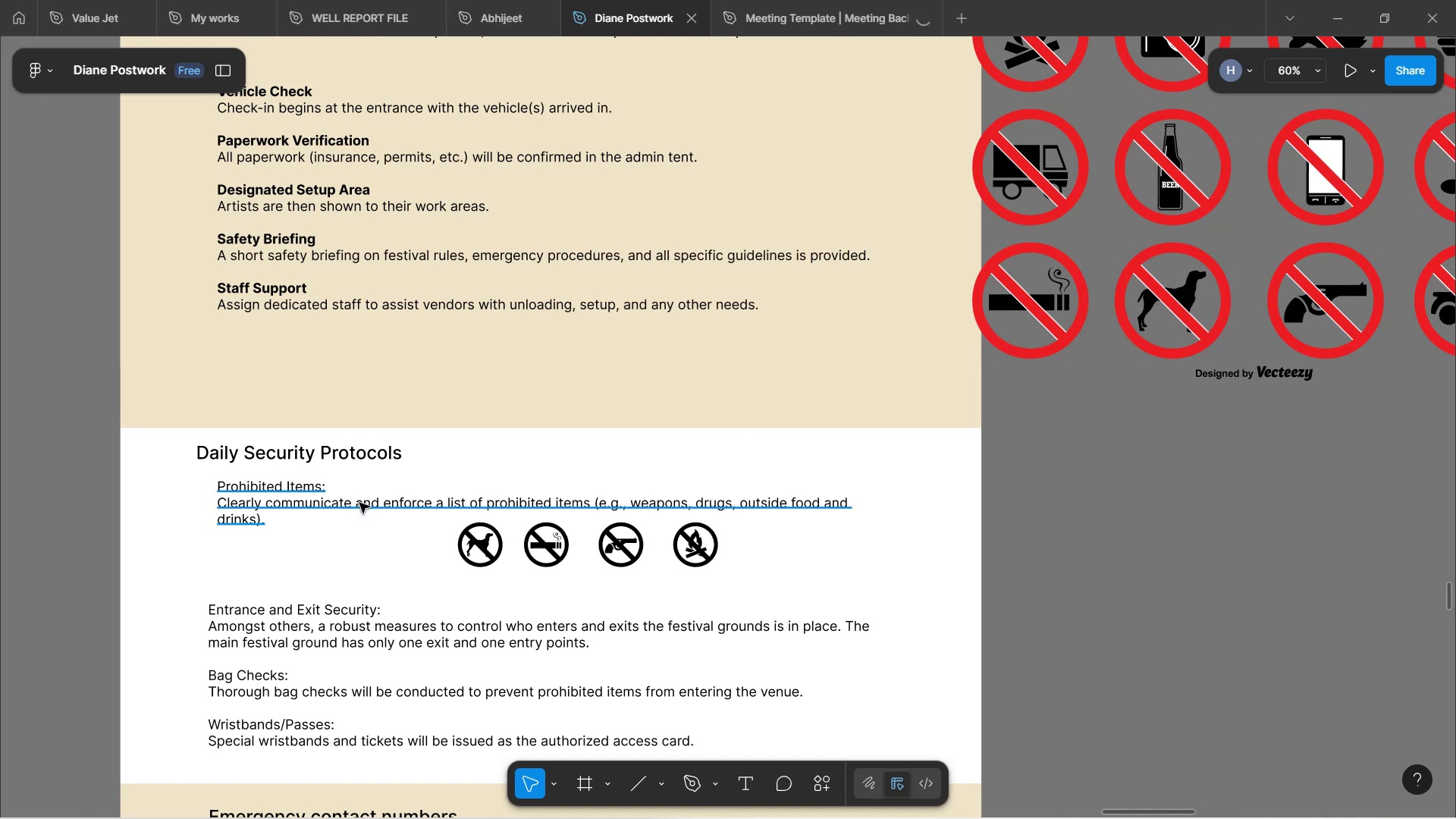 
wait(7.13)
 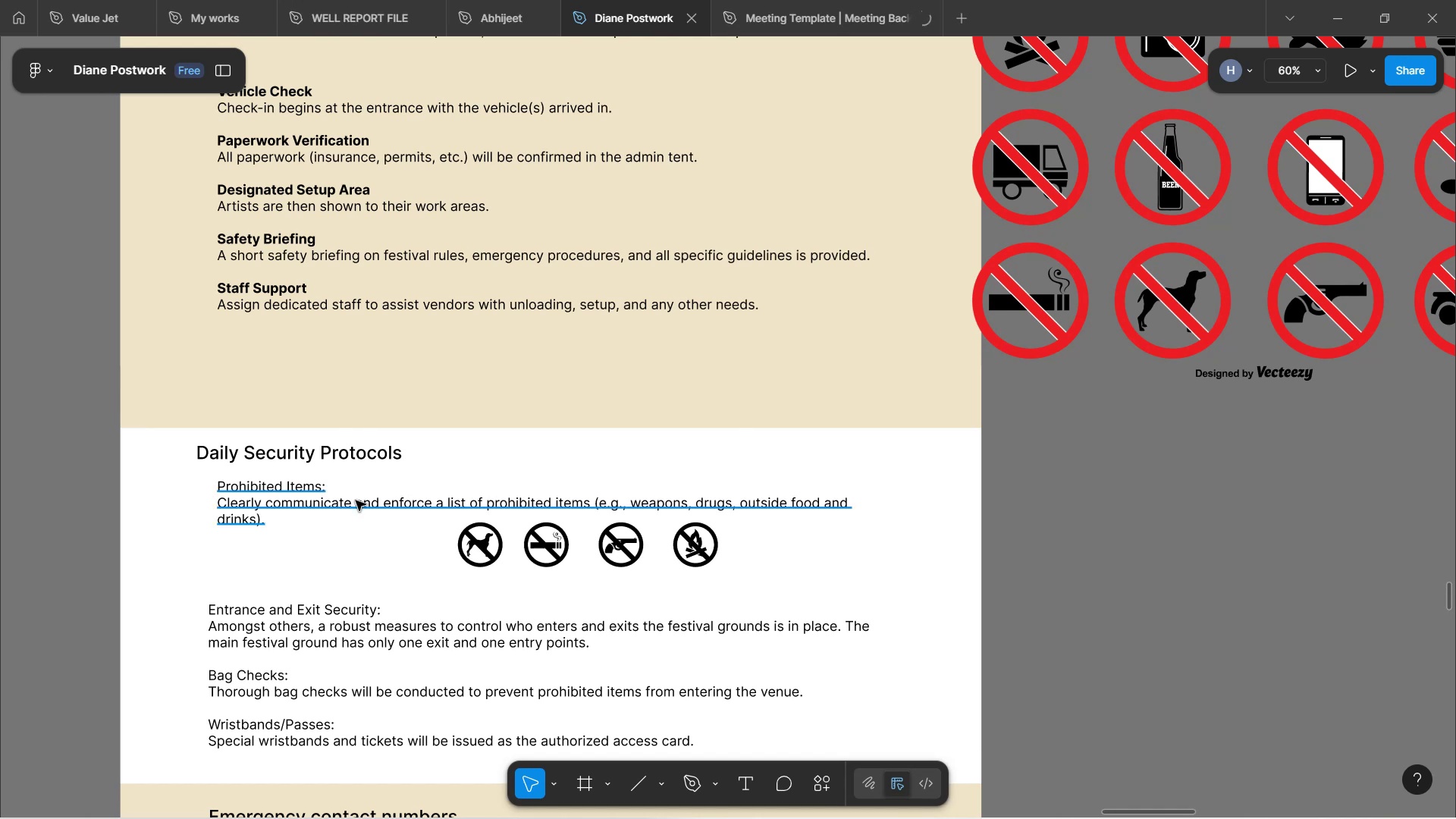 
double_click([362, 501])
 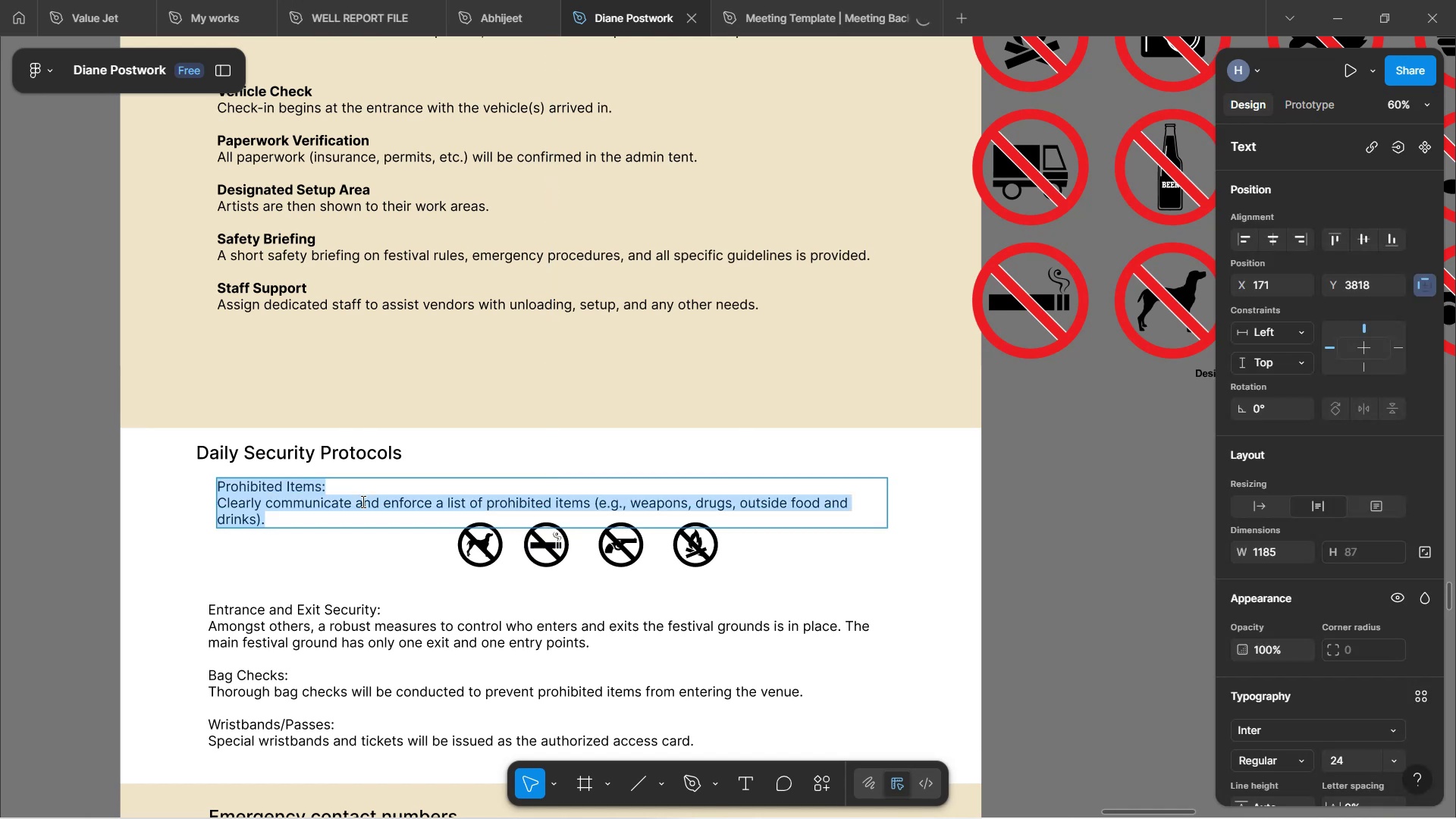 
left_click([362, 501])
 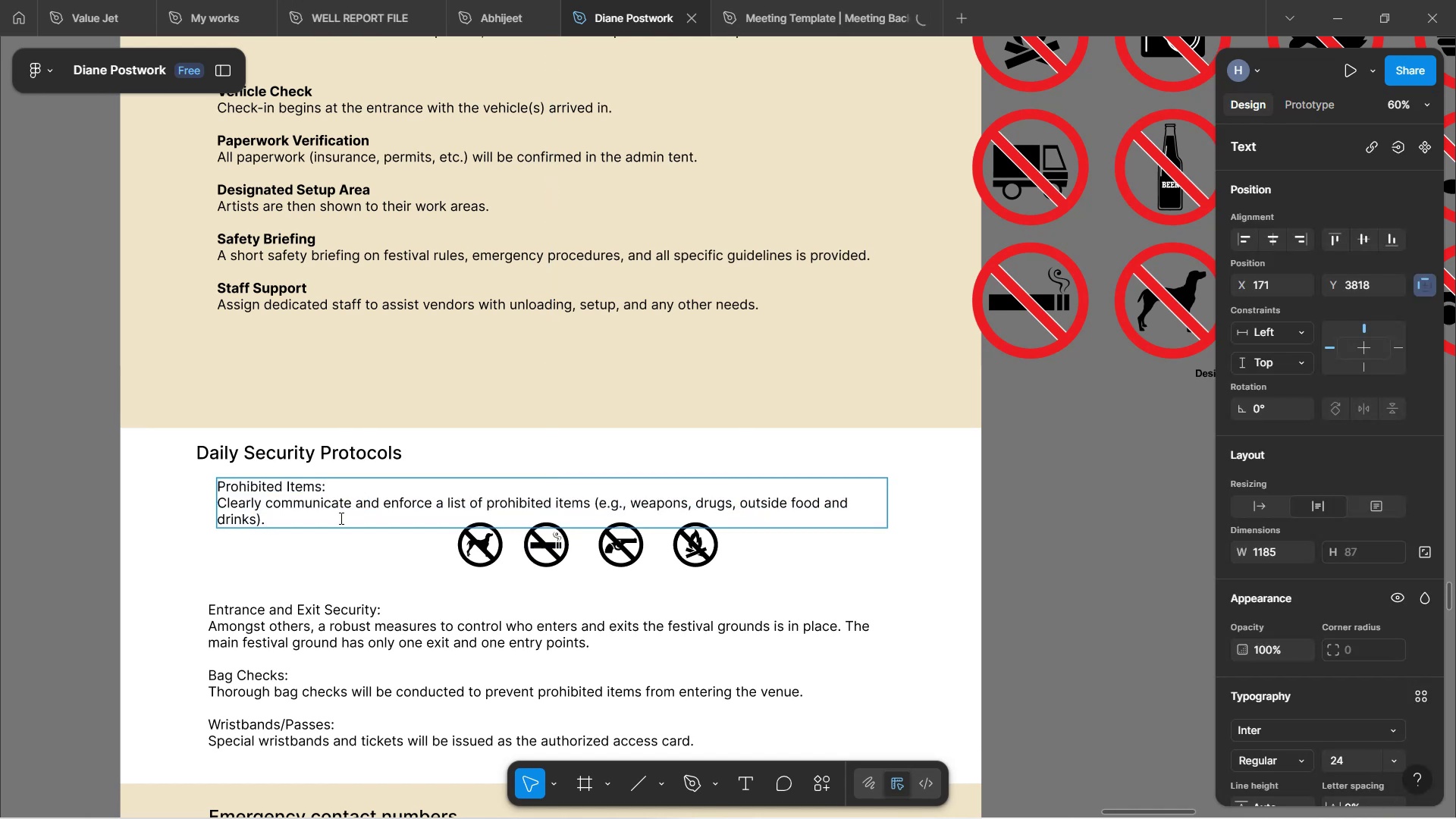 
left_click_drag(start_coordinate=[335, 514], to_coordinate=[221, 495])
 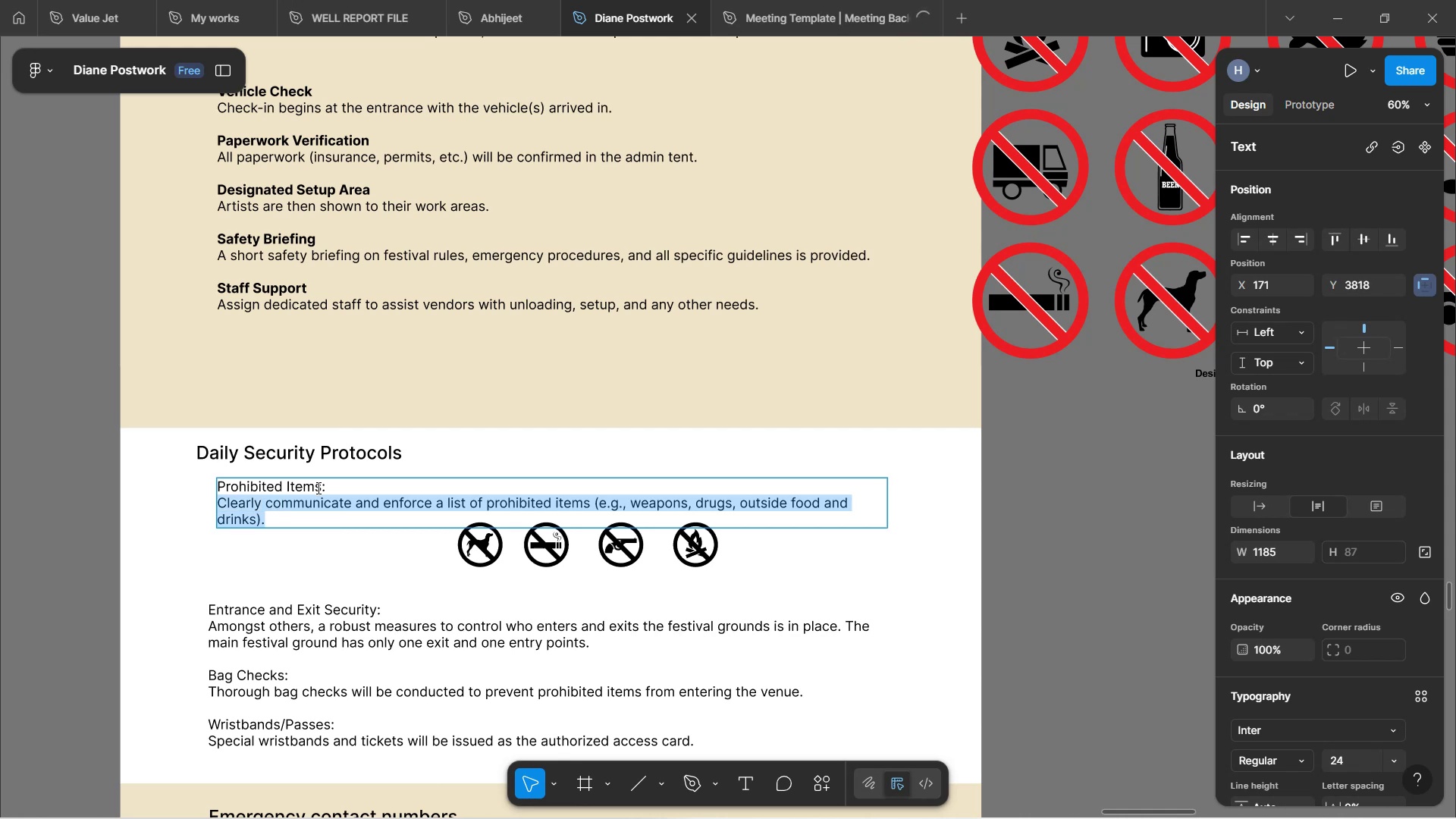 
type(a)
key(Backspace)
key(Backspace)
key(Backspace)
type( are )
 